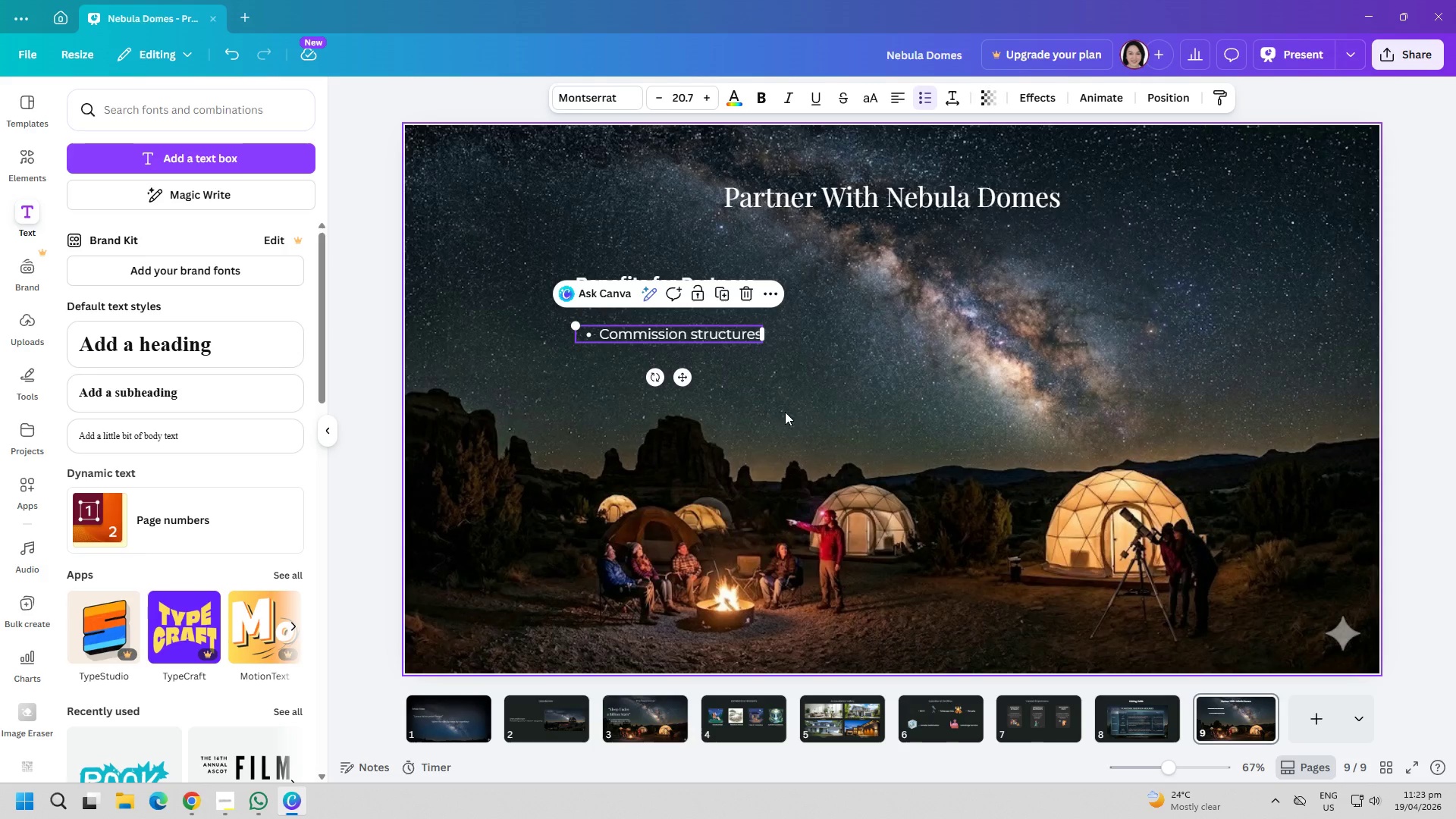 
left_click([793, 446])
 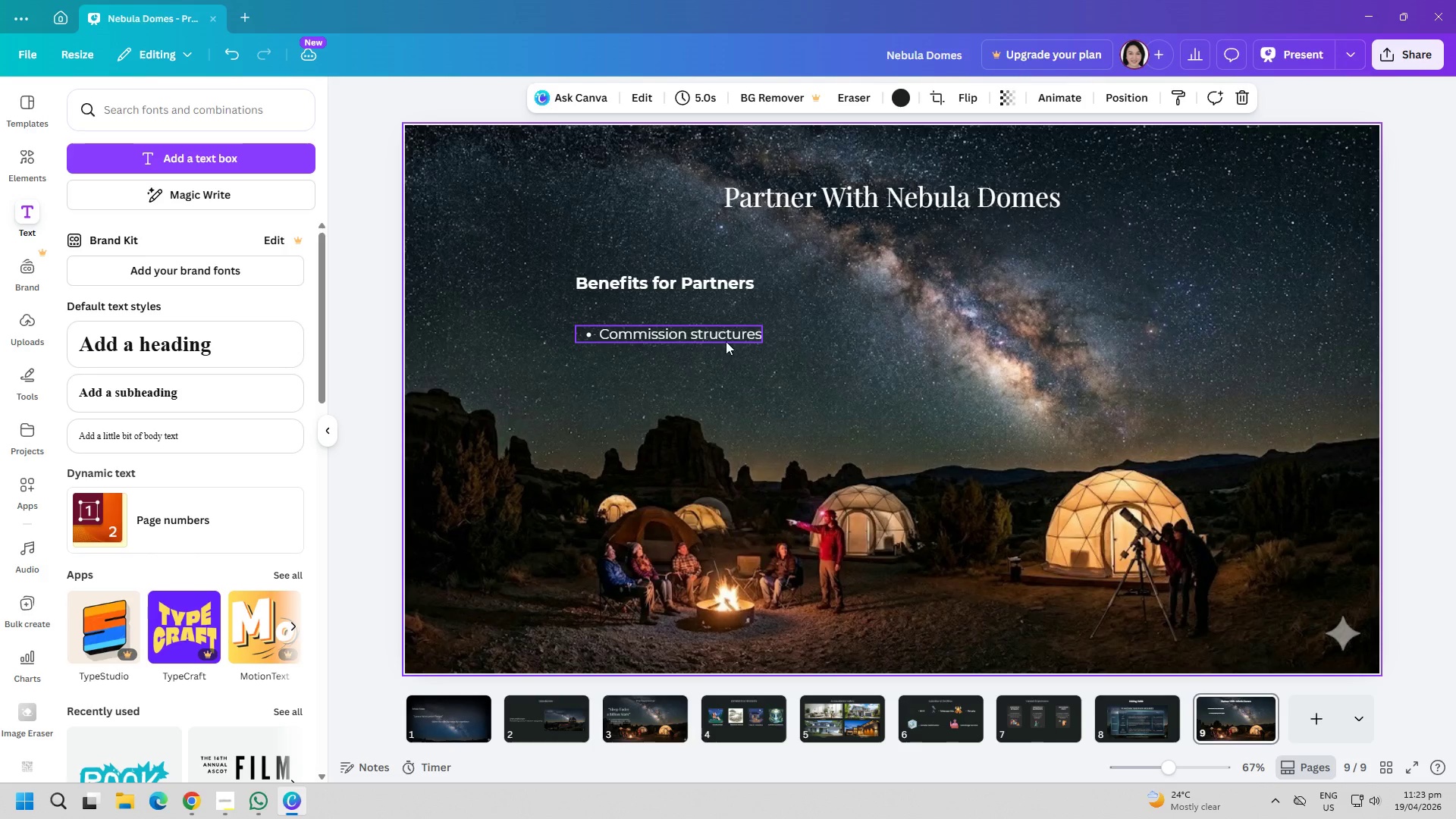 
left_click_drag(start_coordinate=[722, 337], to_coordinate=[714, 331])
 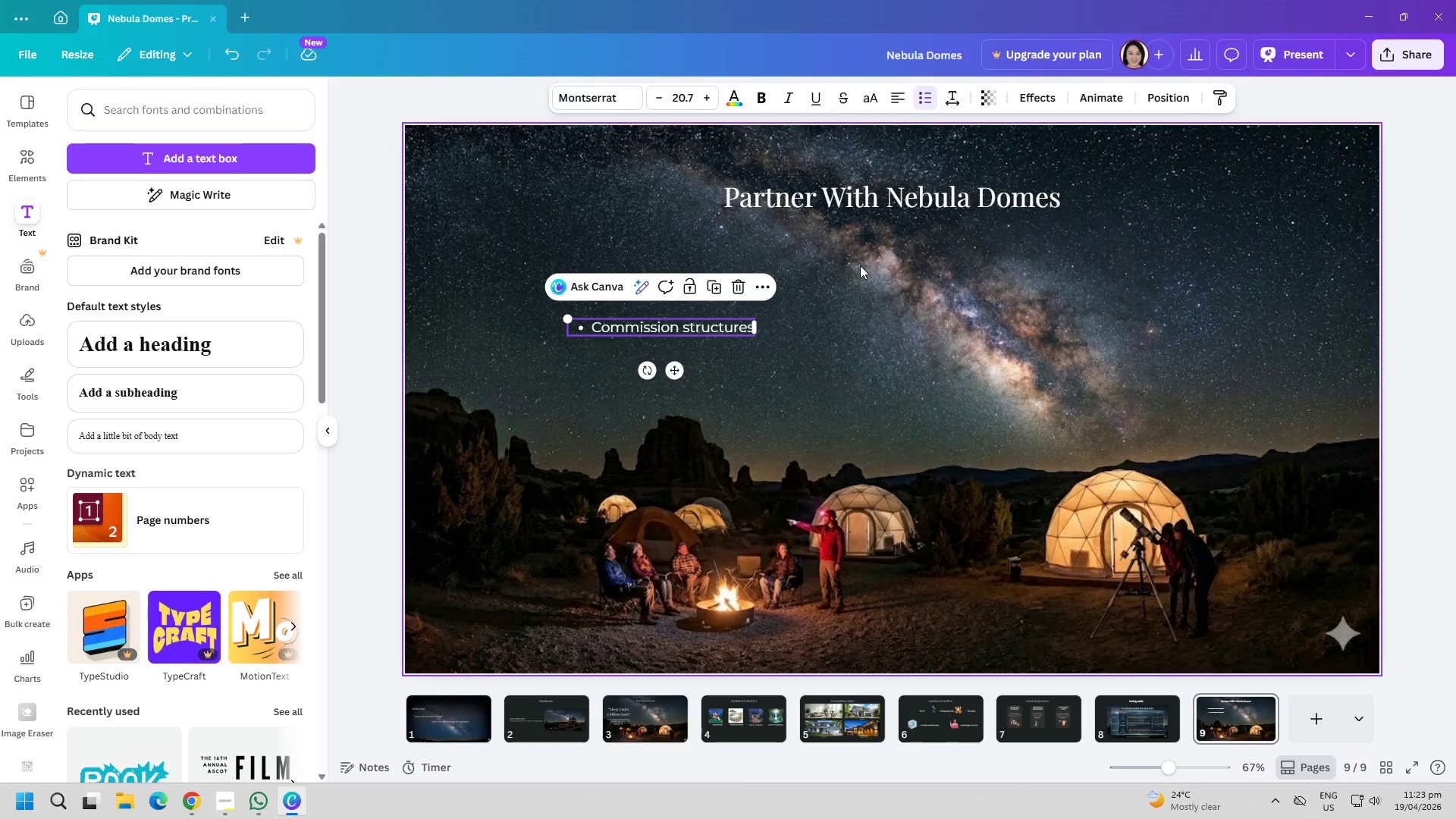 
double_click([712, 268])
 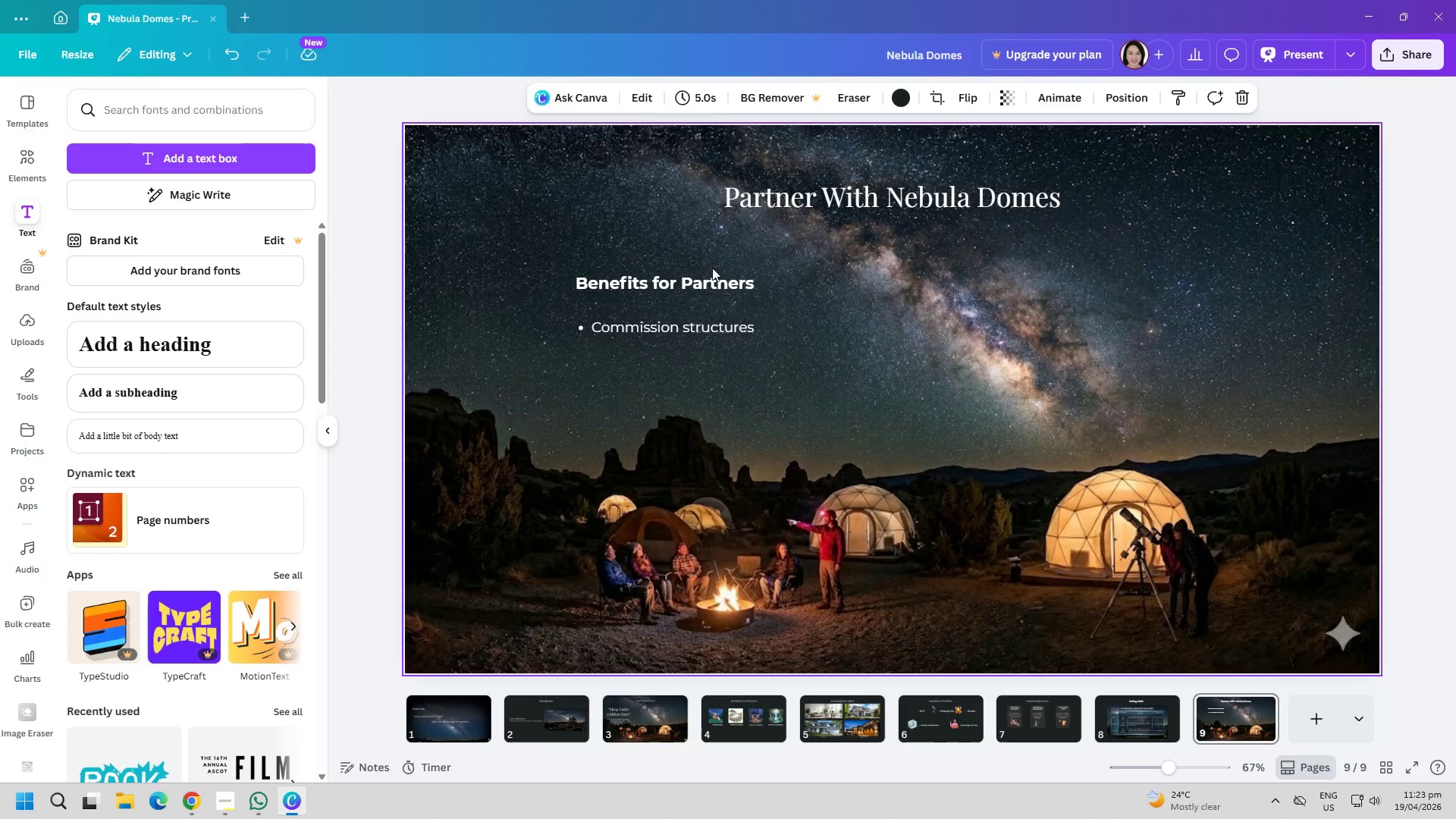 
triple_click([710, 275])
 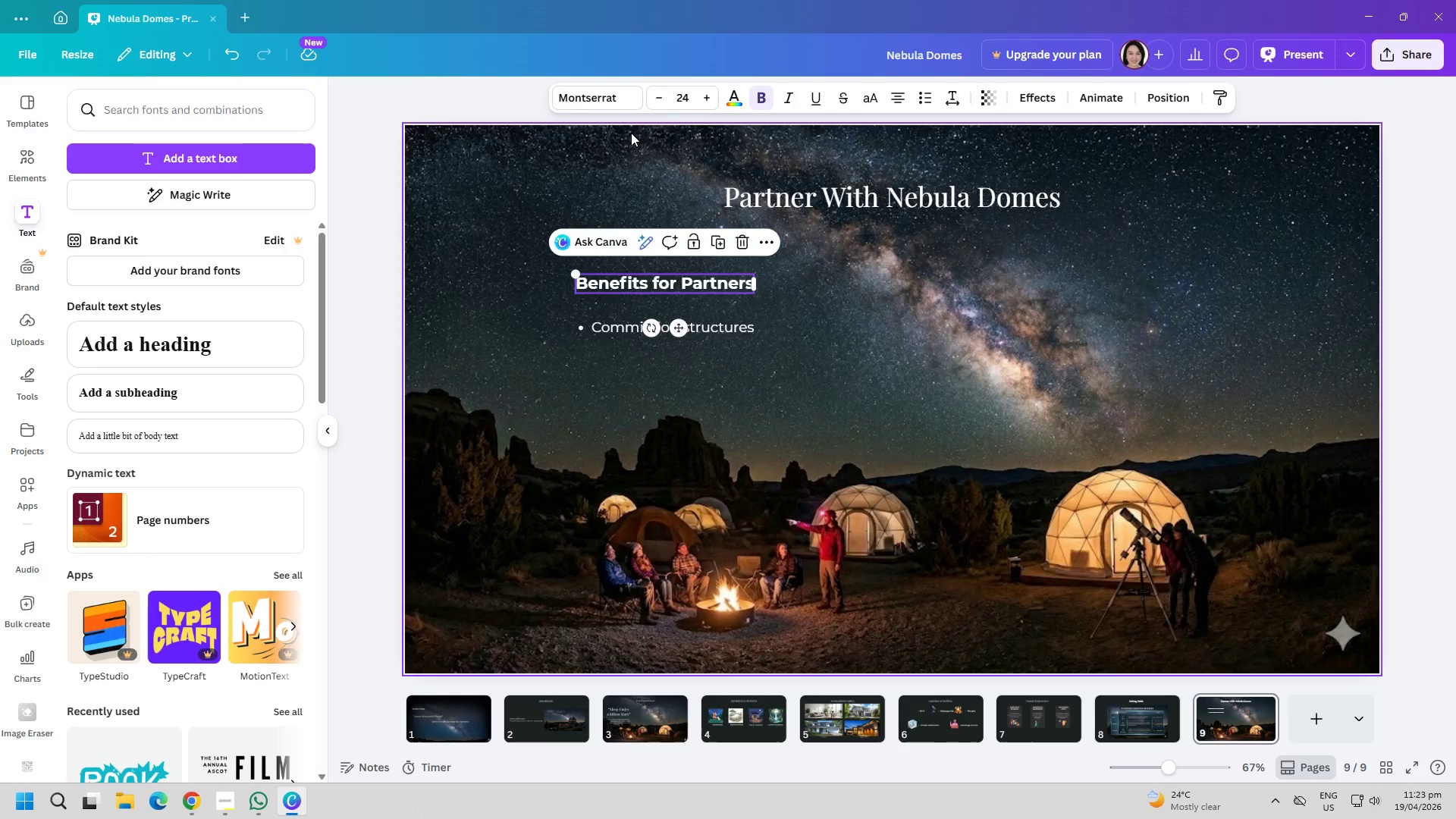 
left_click([694, 97])
 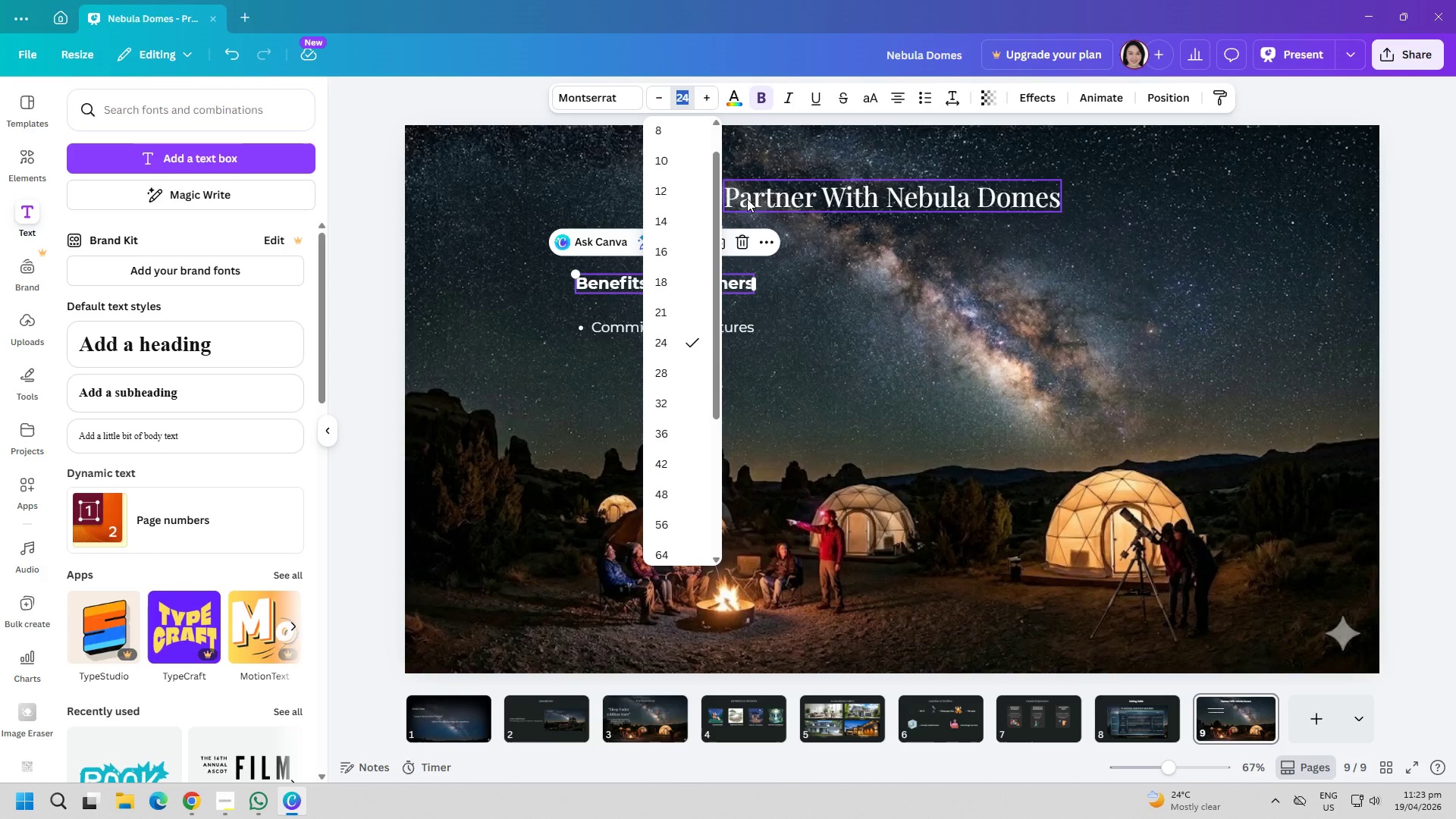 
type(29)
 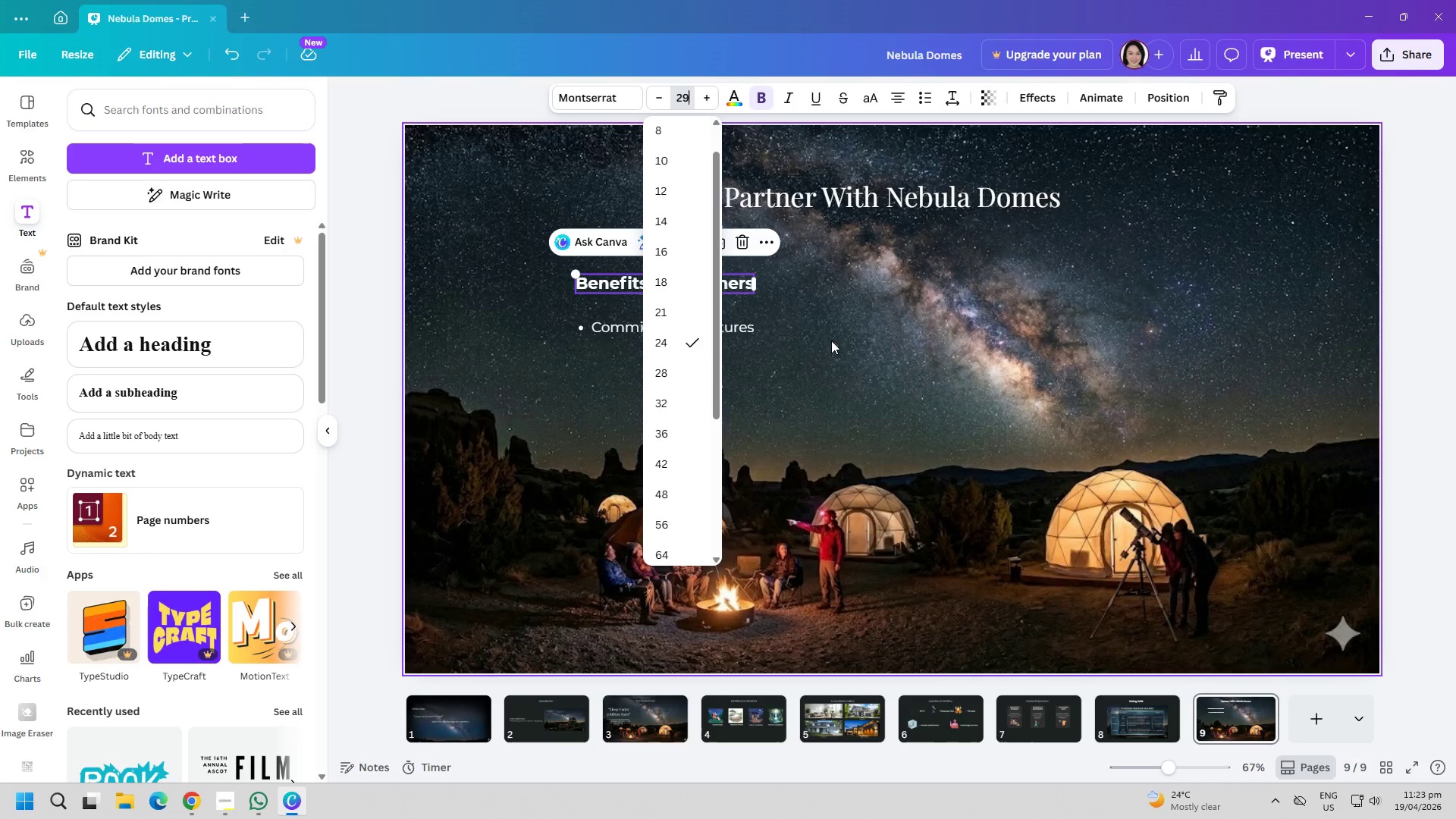 
left_click_drag(start_coordinate=[831, 340], to_coordinate=[846, 337])
 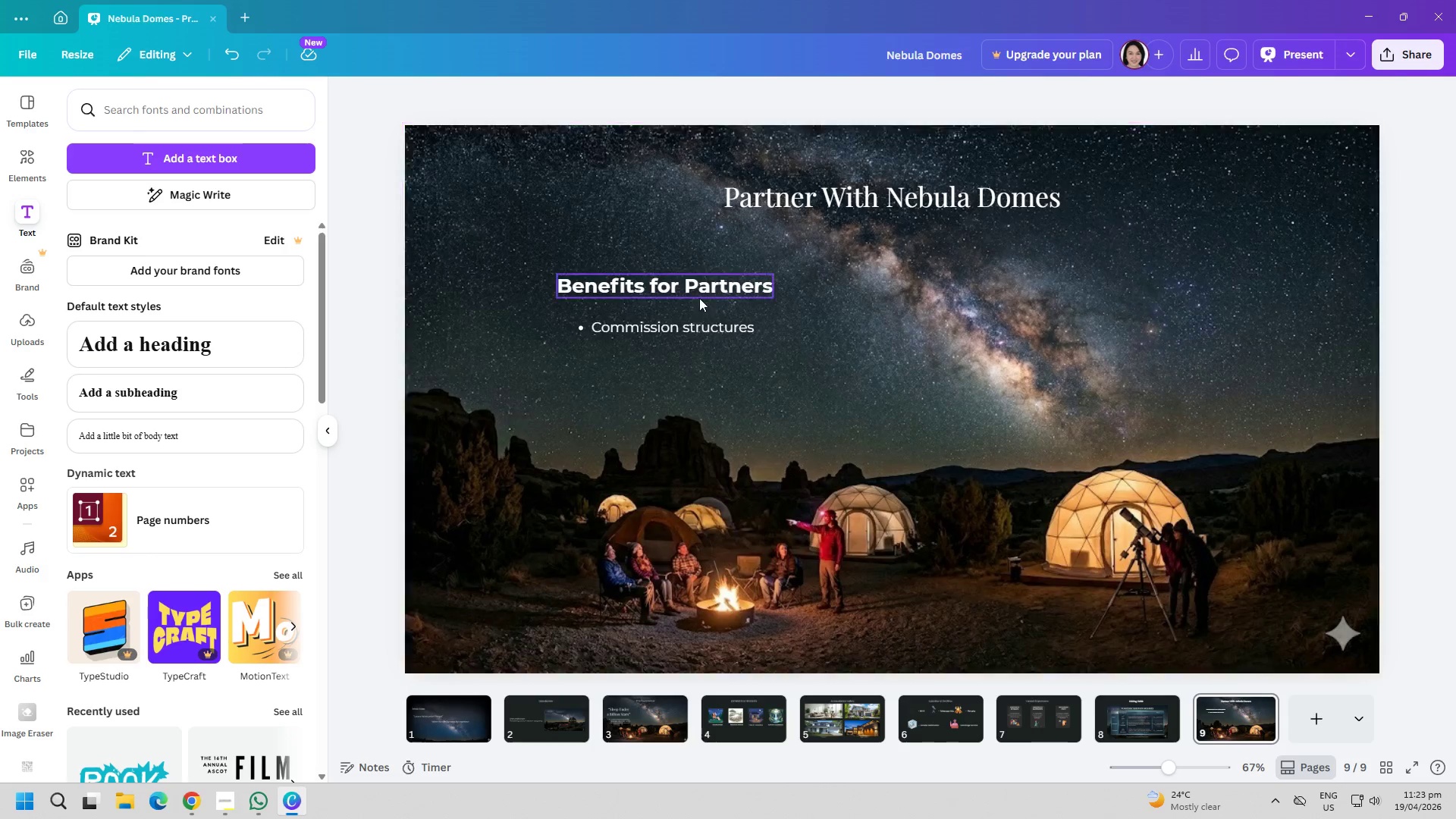 
mouse_move([704, 325])
 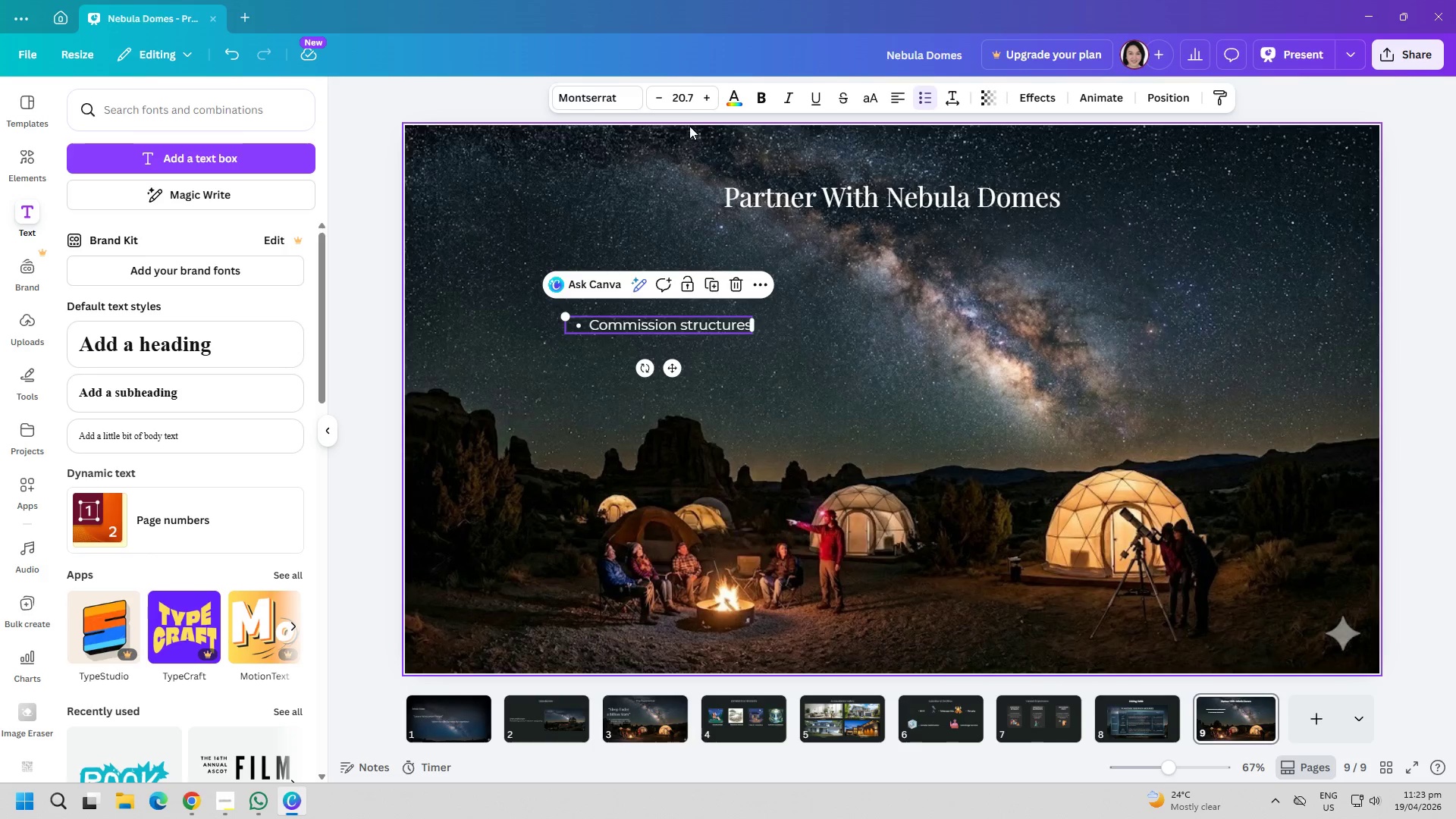 
left_click([688, 104])
 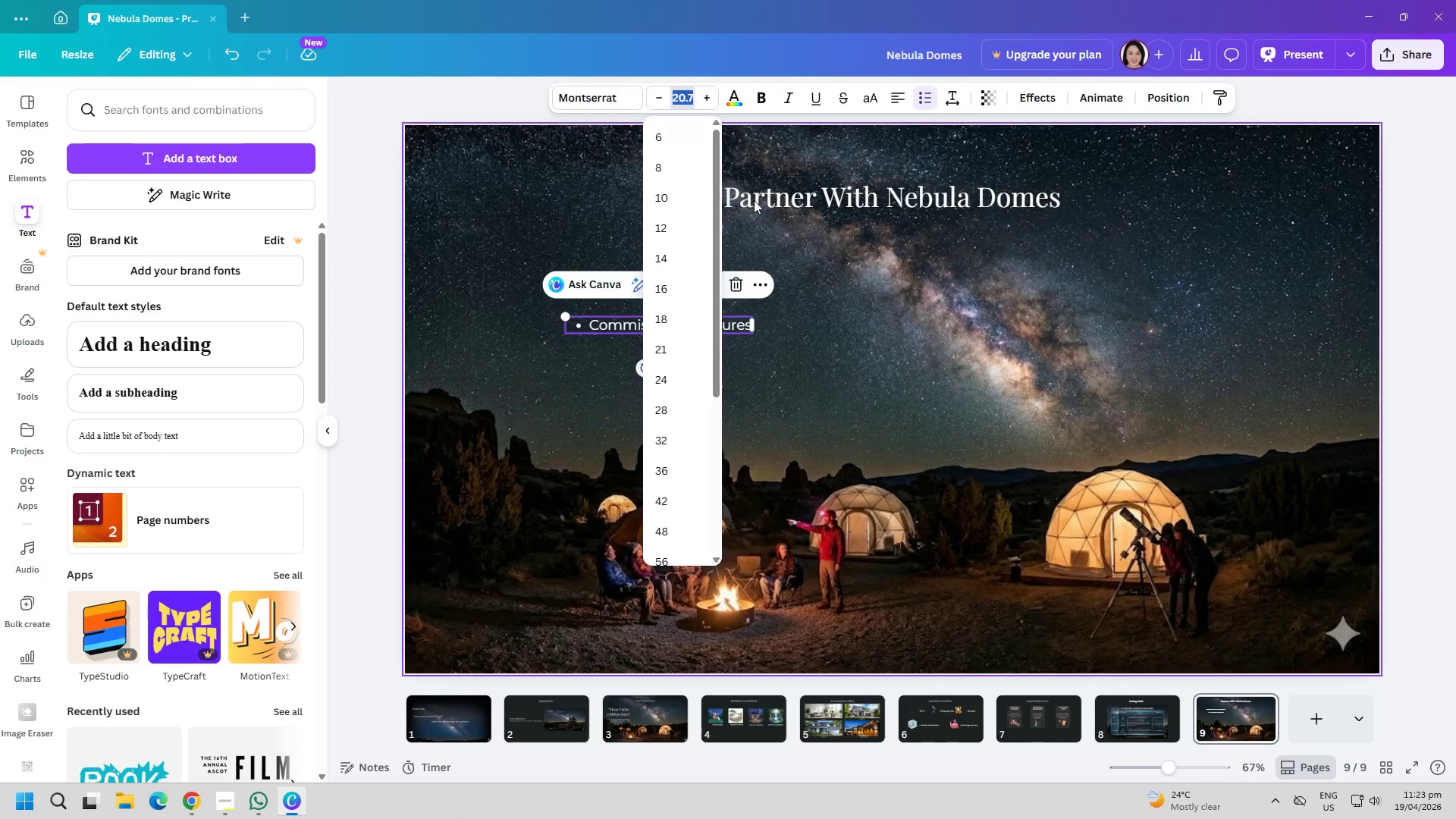 
type(21)
 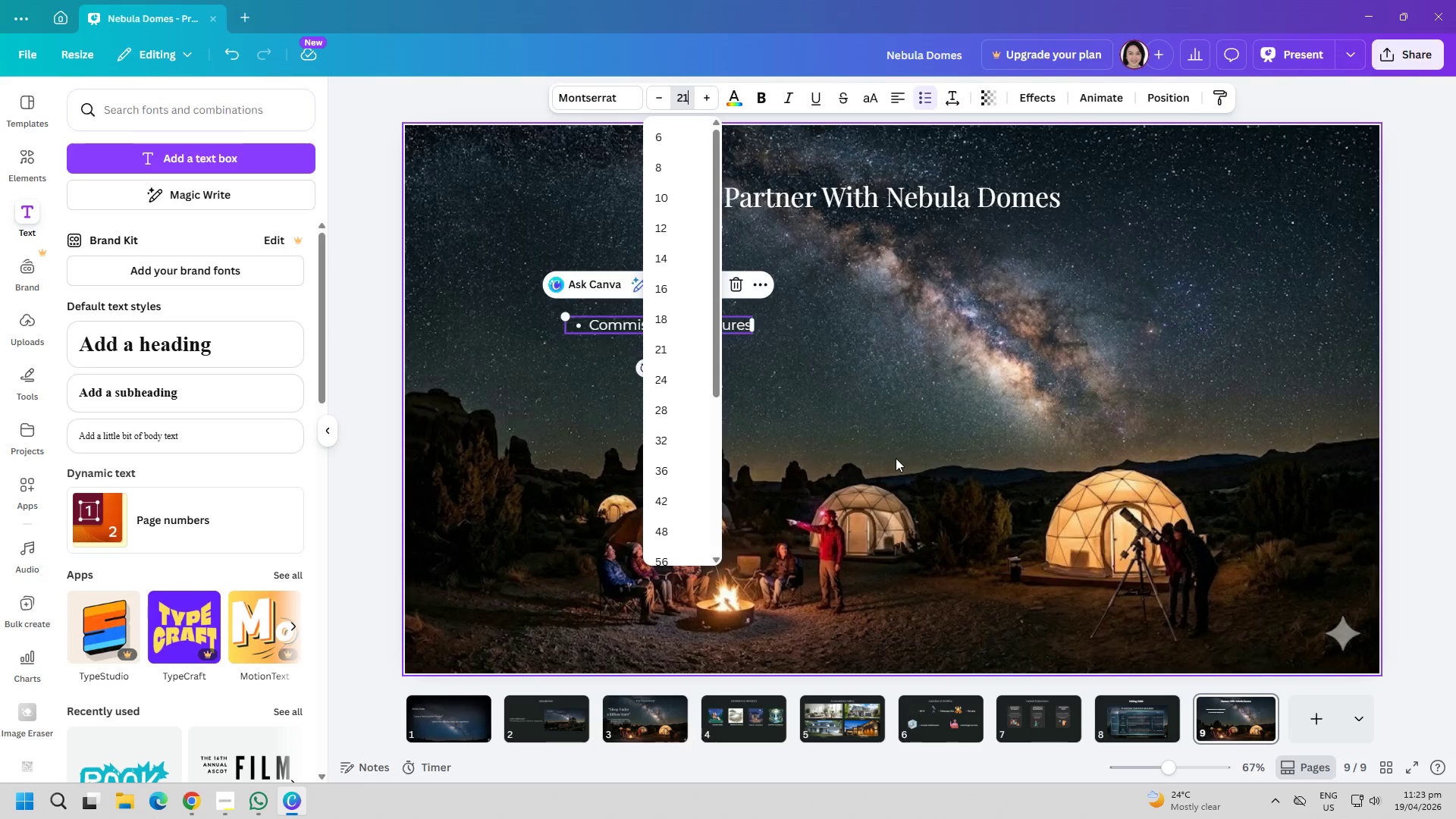 
left_click([896, 458])
 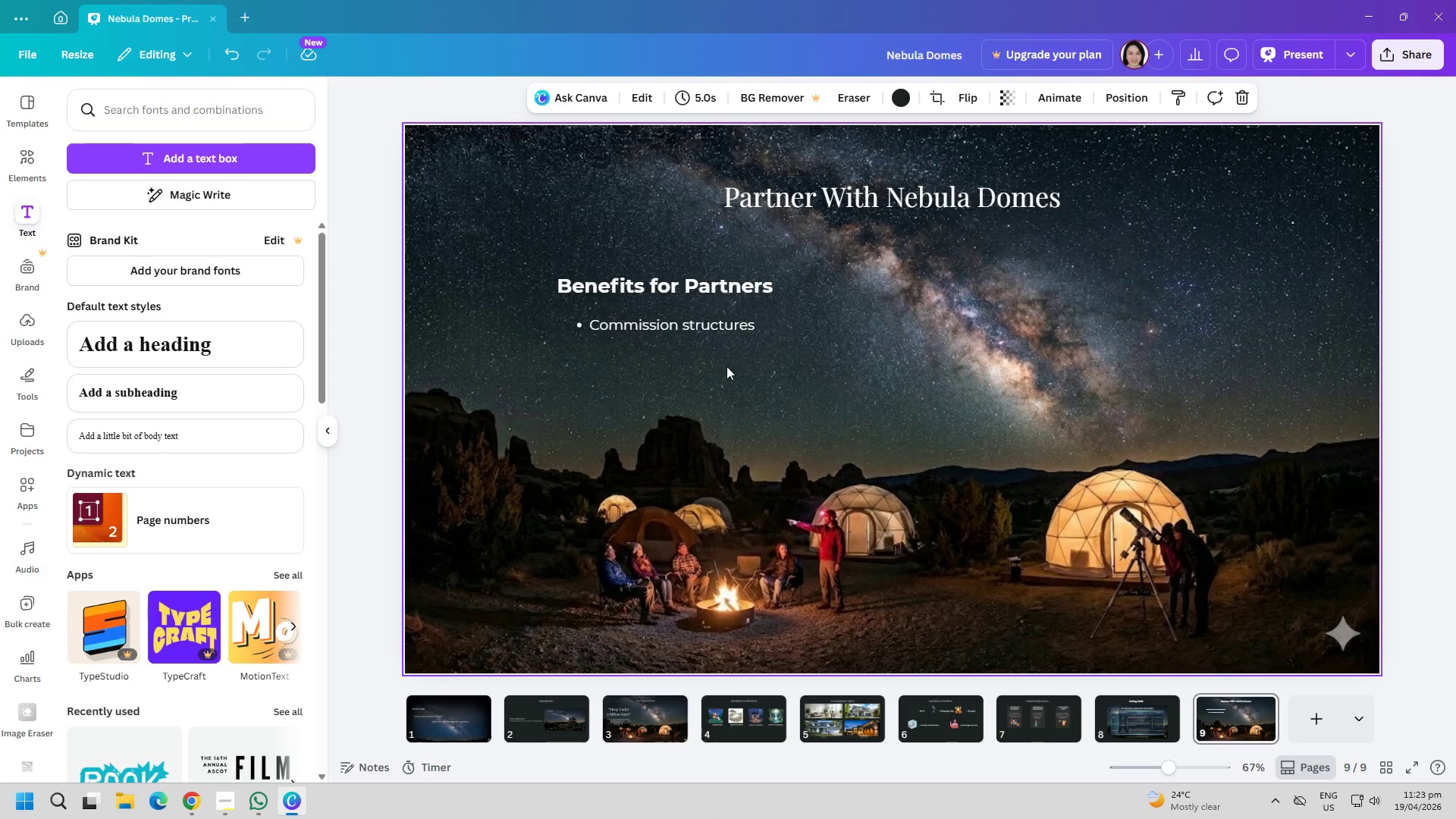 
left_click_drag(start_coordinate=[708, 331], to_coordinate=[700, 325])
 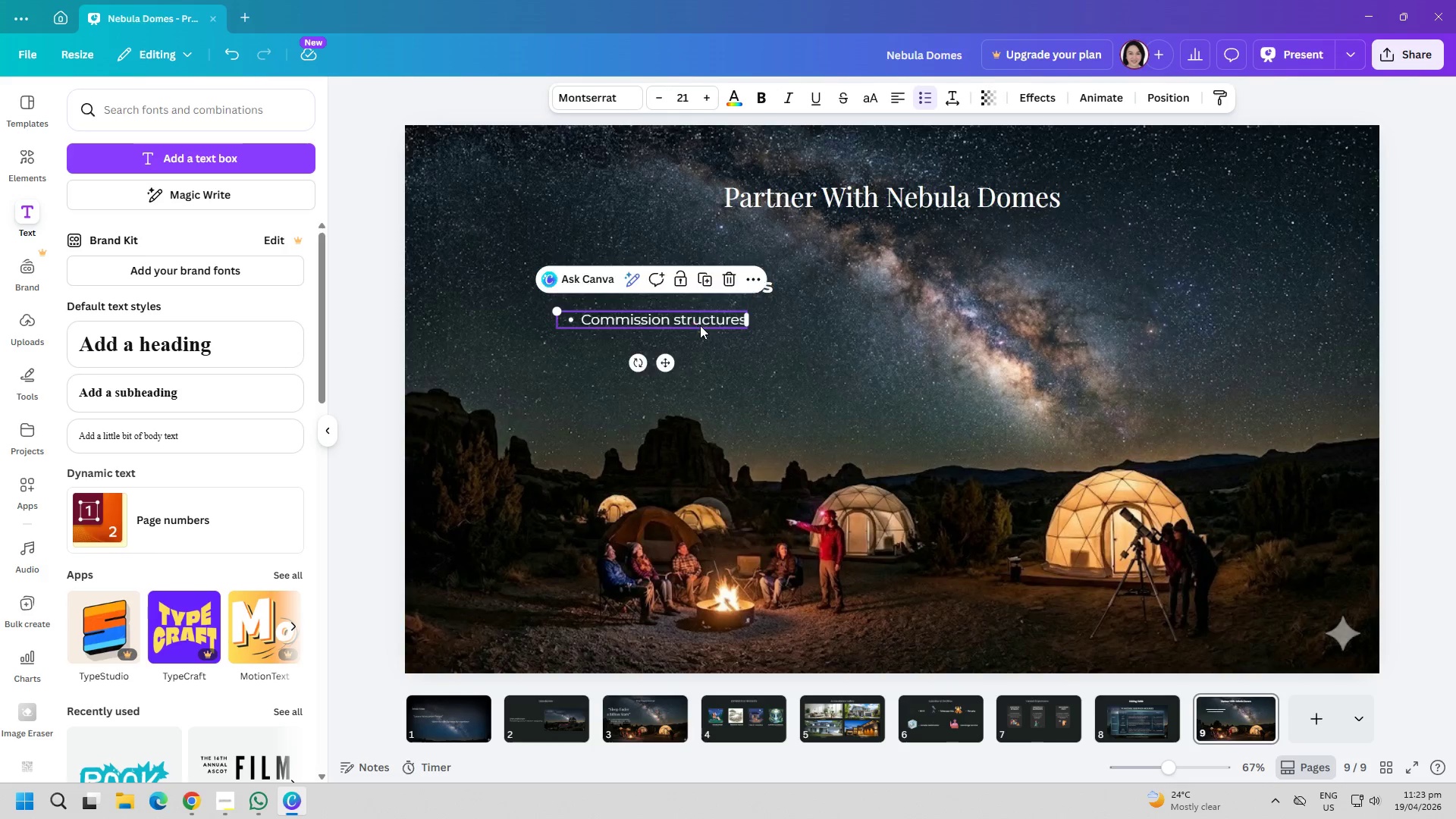 
left_click_drag(start_coordinate=[700, 325], to_coordinate=[695, 324])
 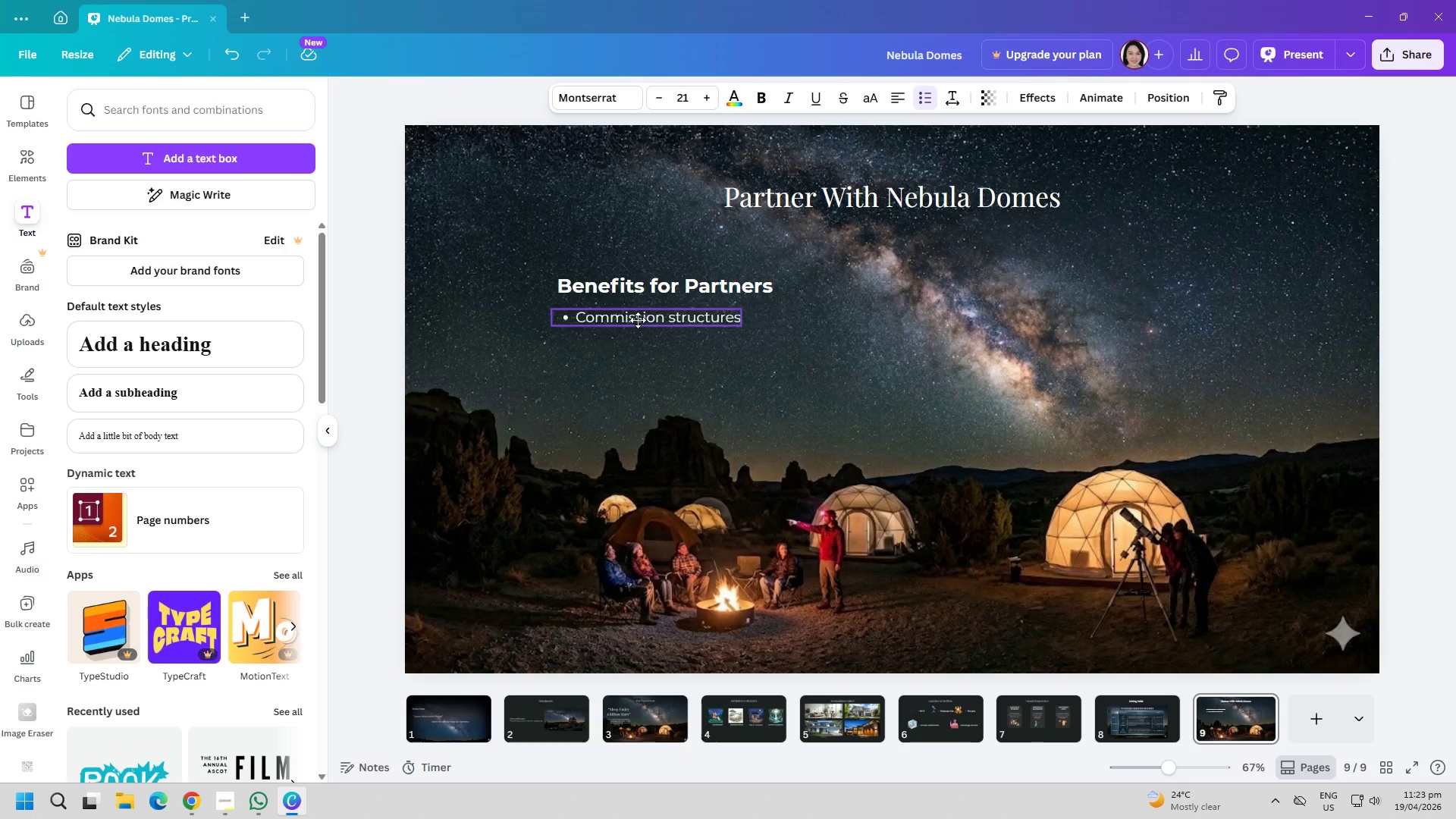 
wait(6.8)
 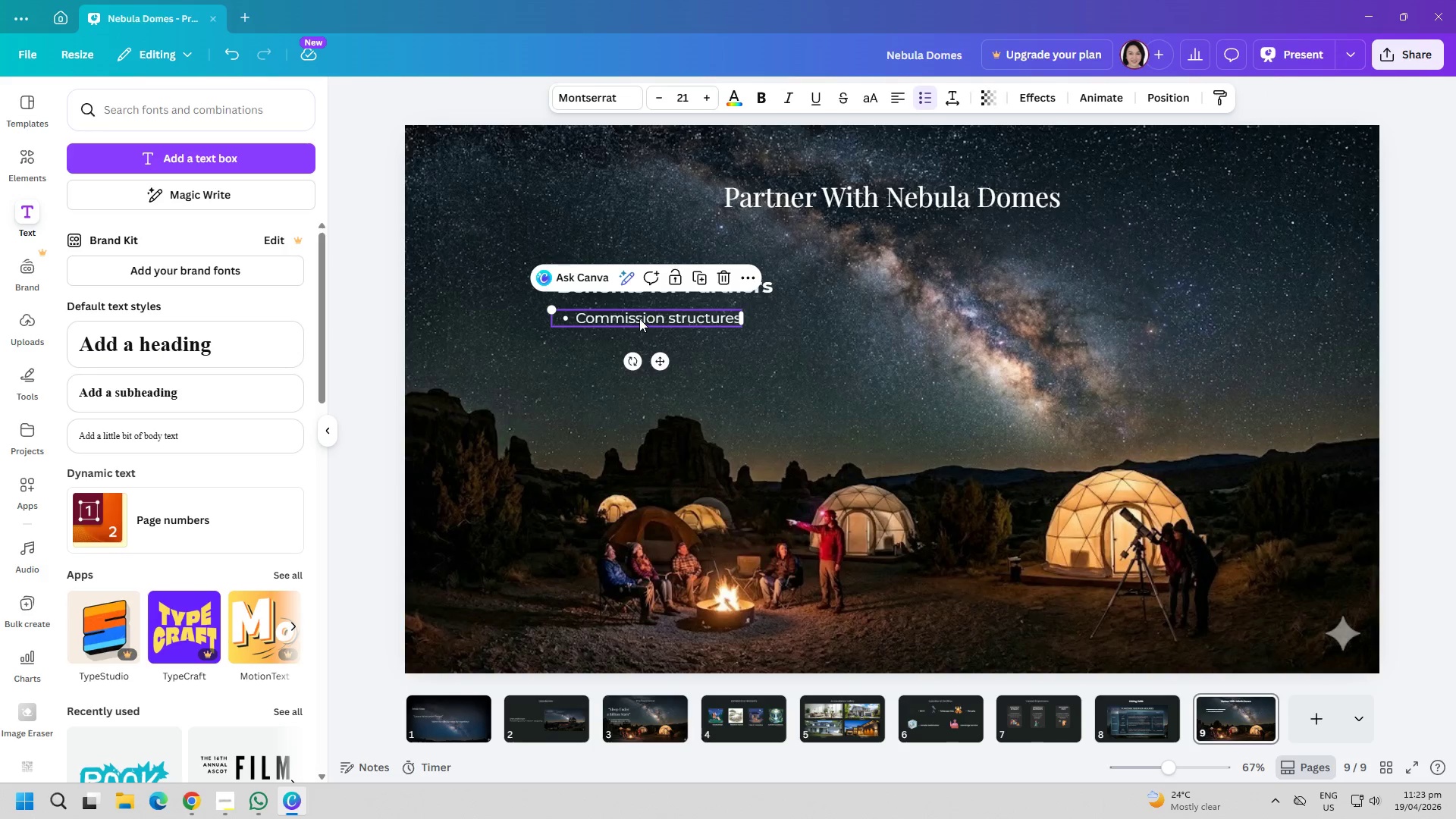 
left_click([214, 172])
 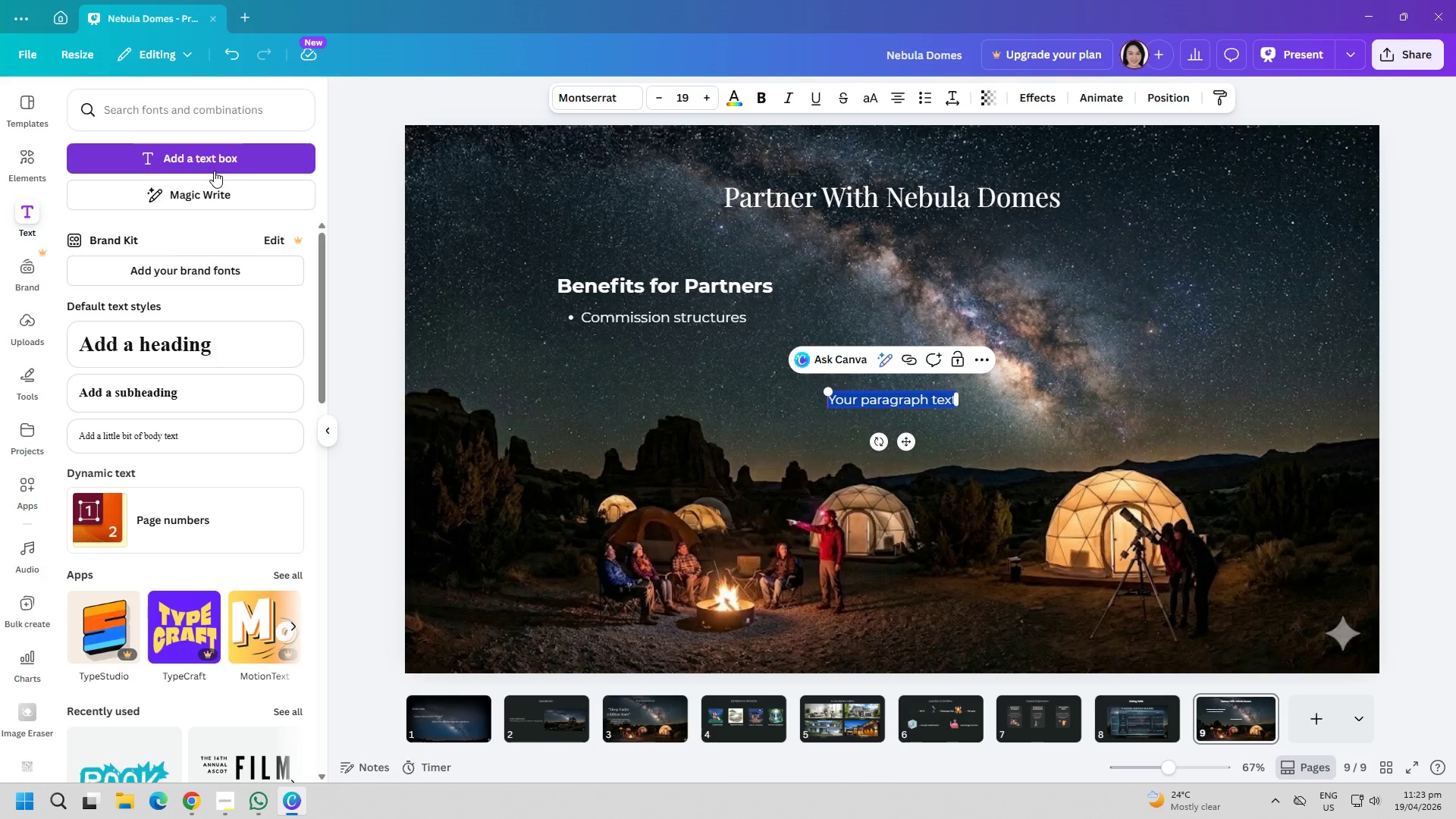 
type(Custom packe)
key(Backspace)
type(ages)
 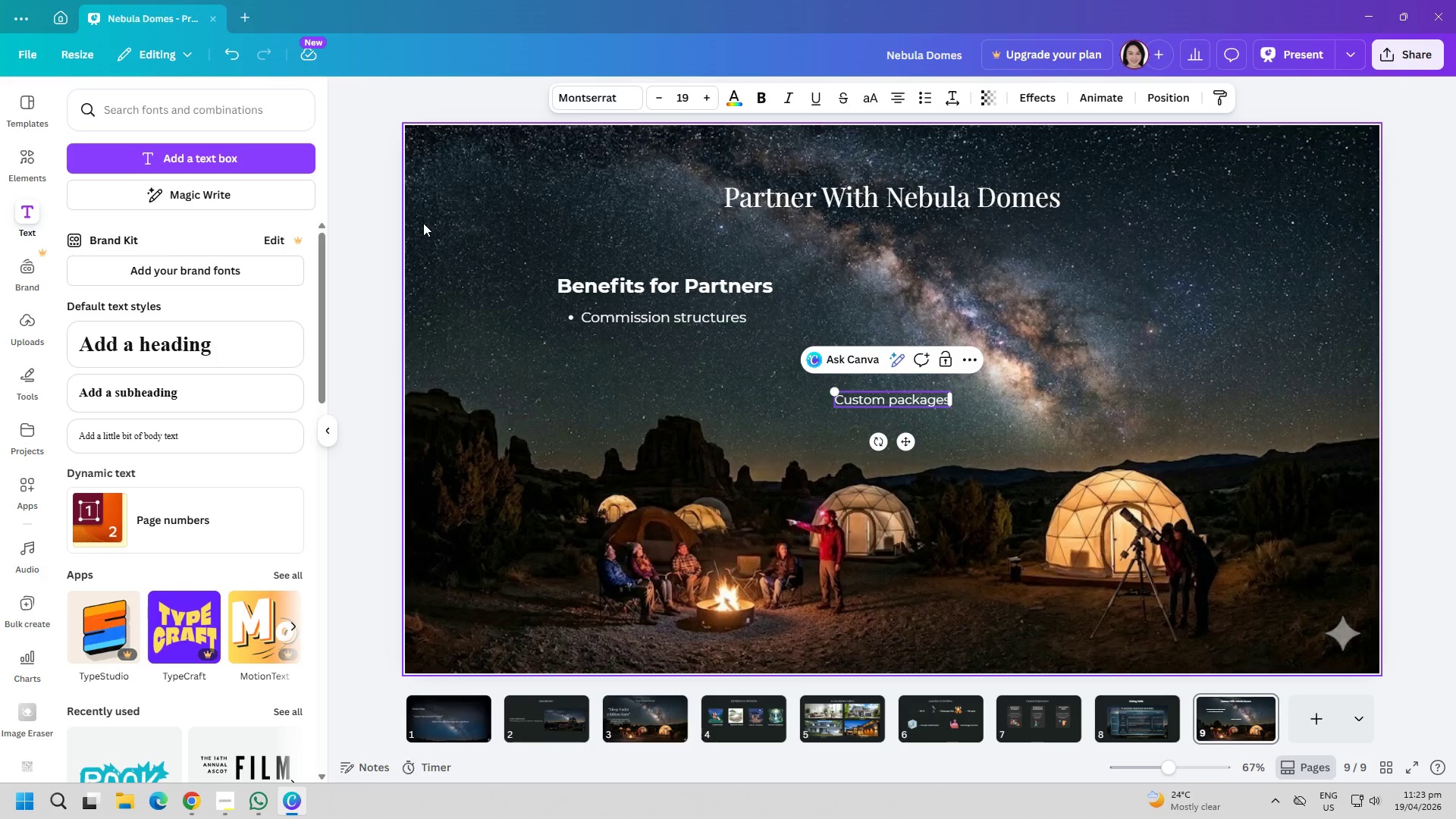 
key(Control+ControlLeft)
 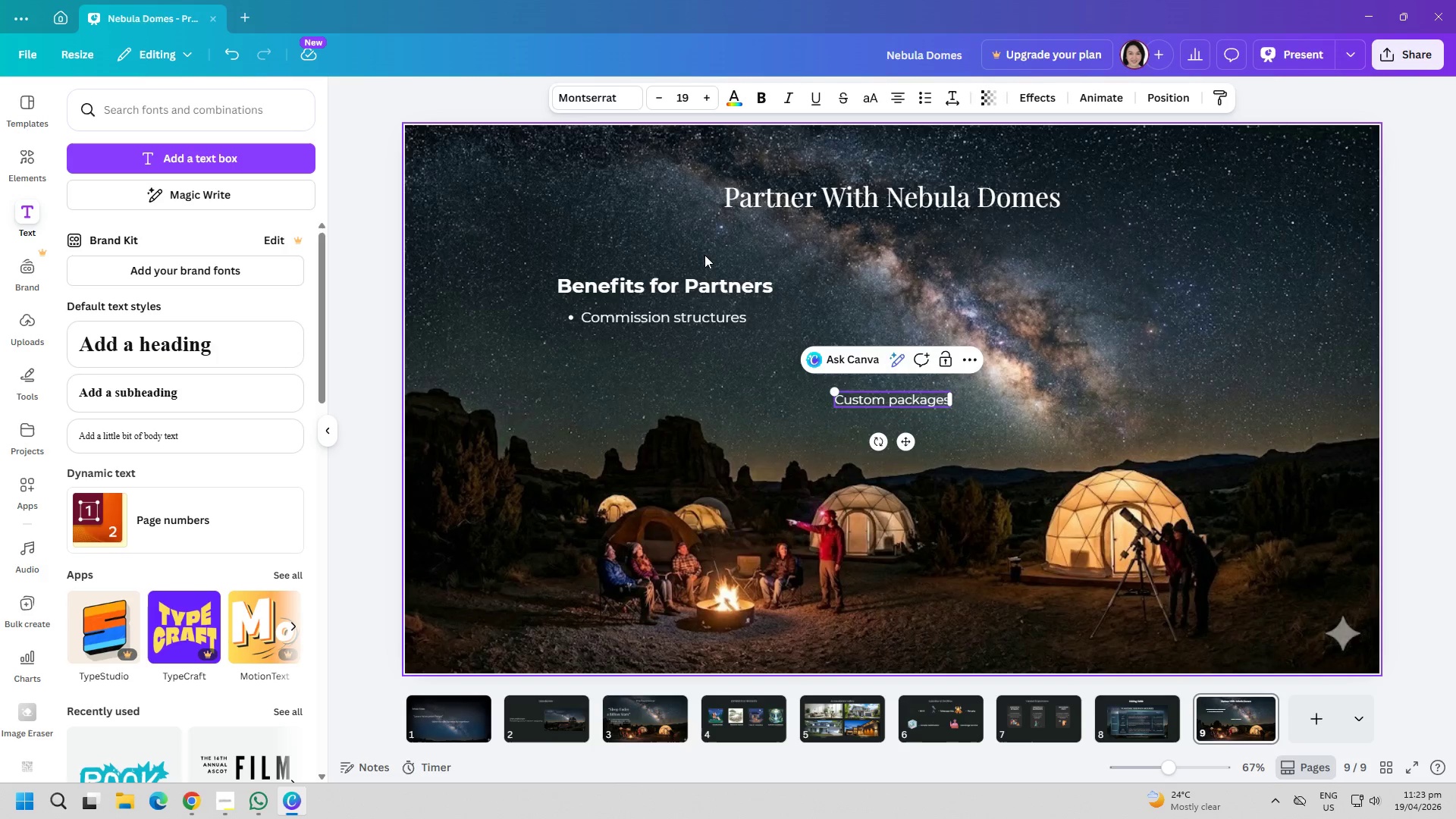 
key(Control+A)
 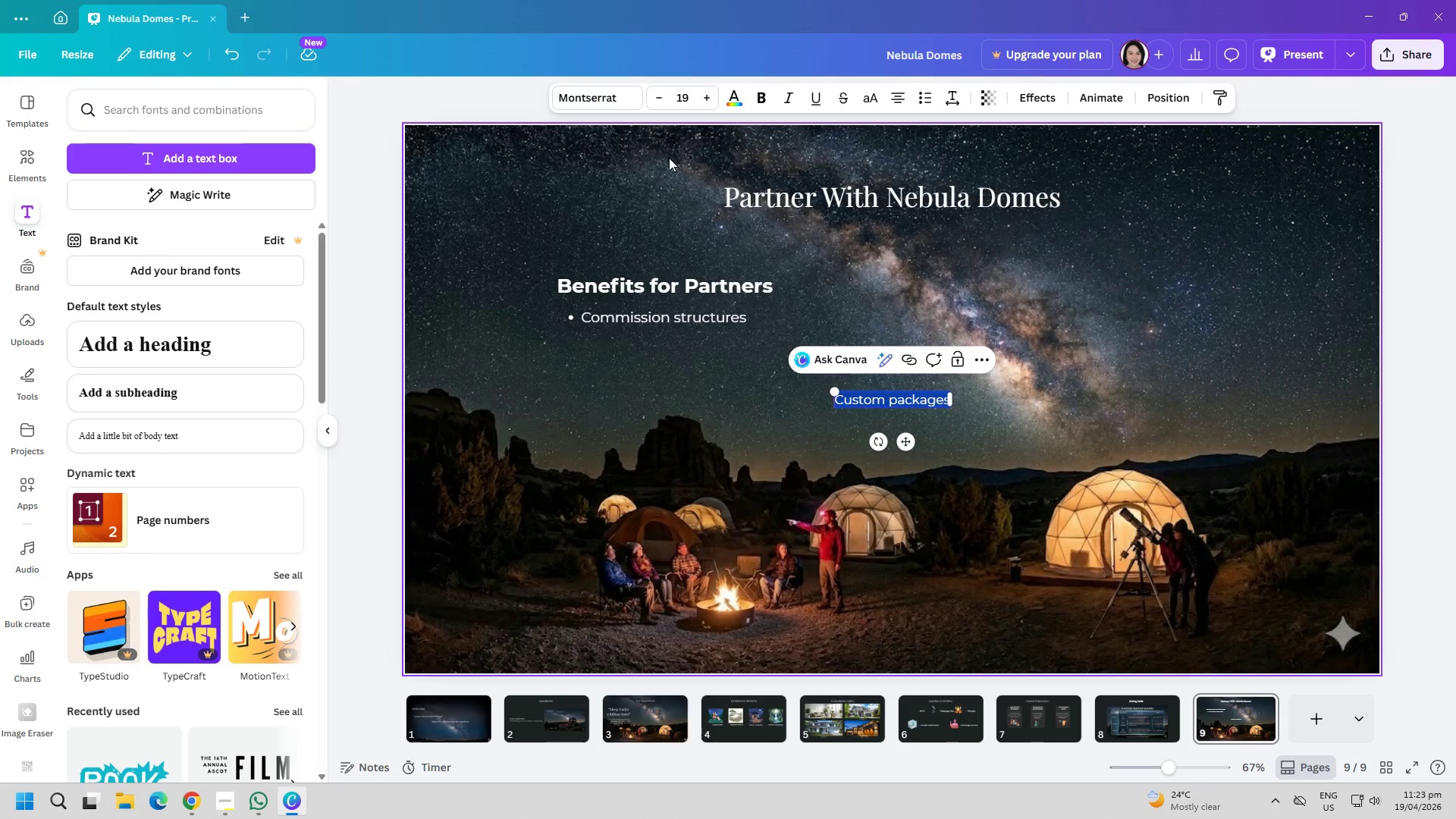 
left_click([679, 315])
 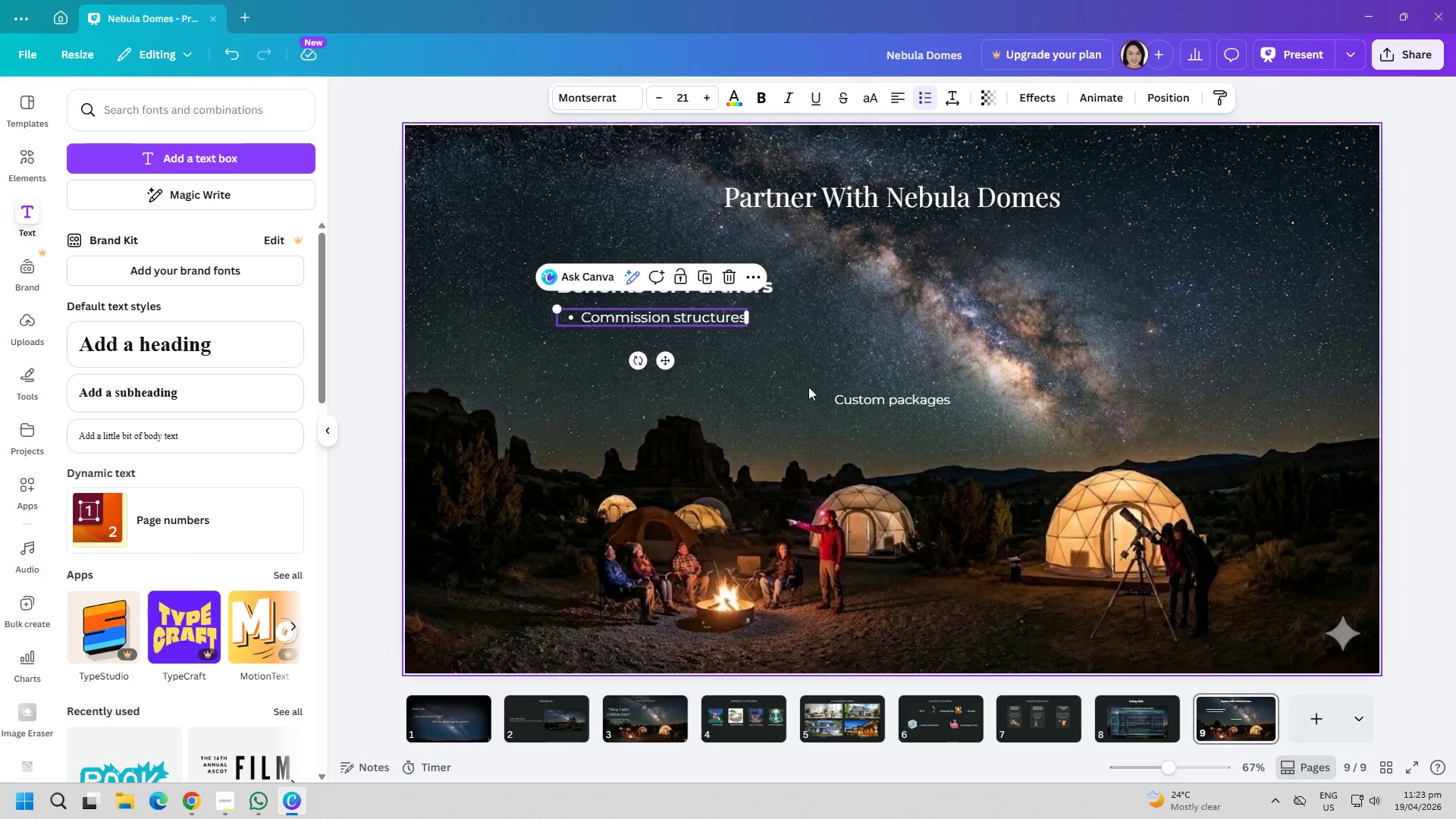 
left_click([861, 403])
 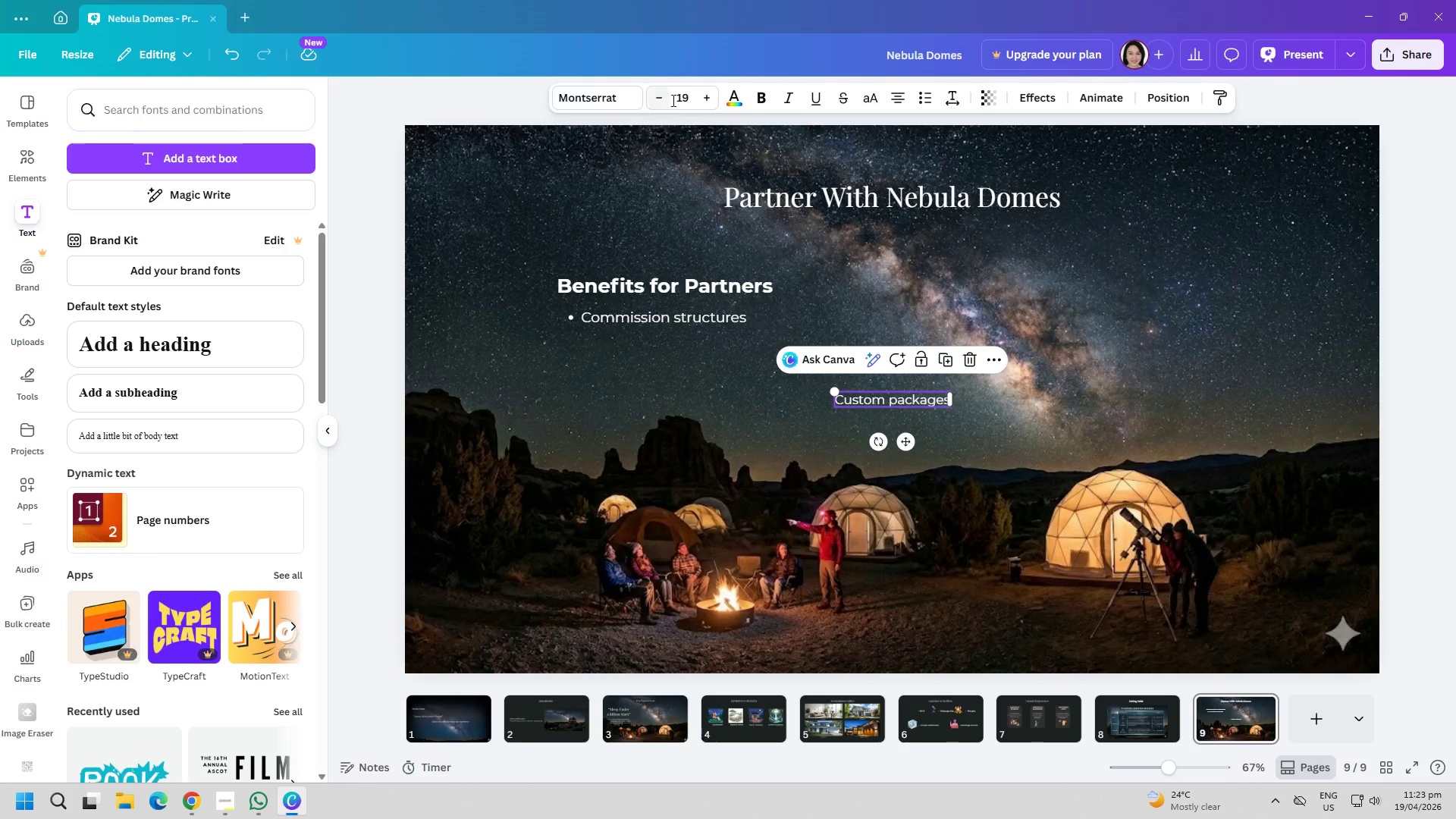 
left_click([684, 99])
 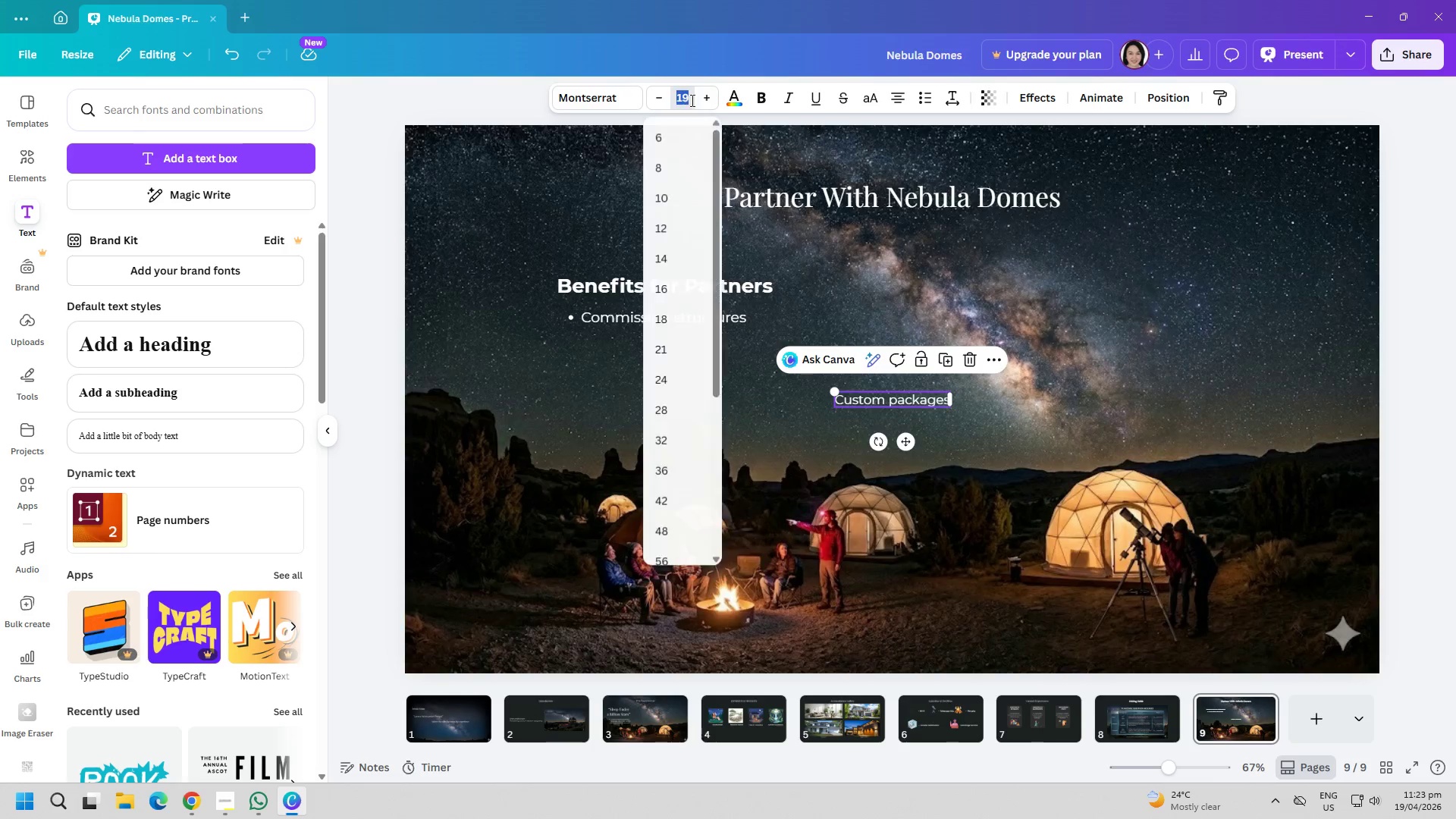 
type(21)
 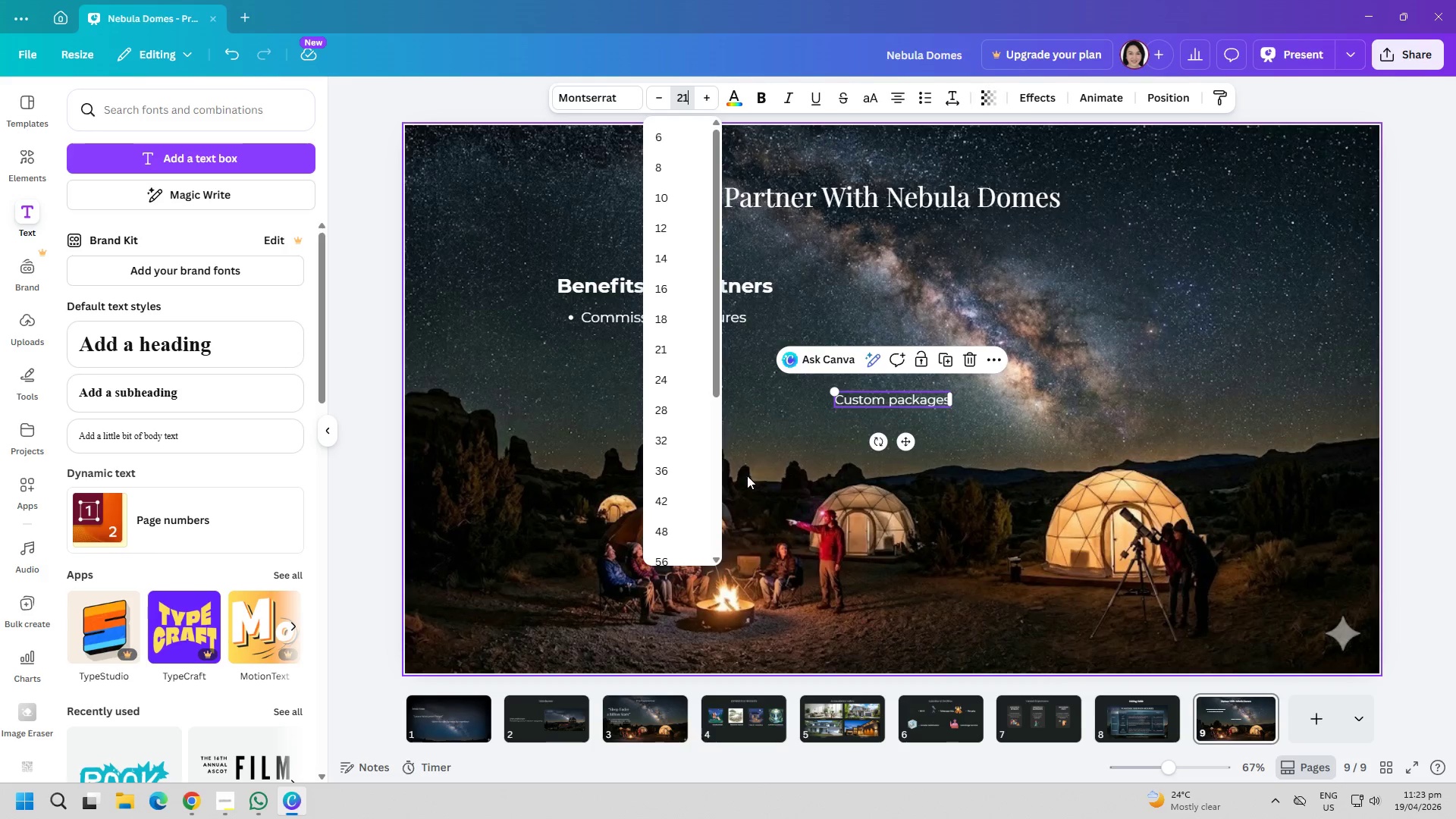 
left_click([773, 500])
 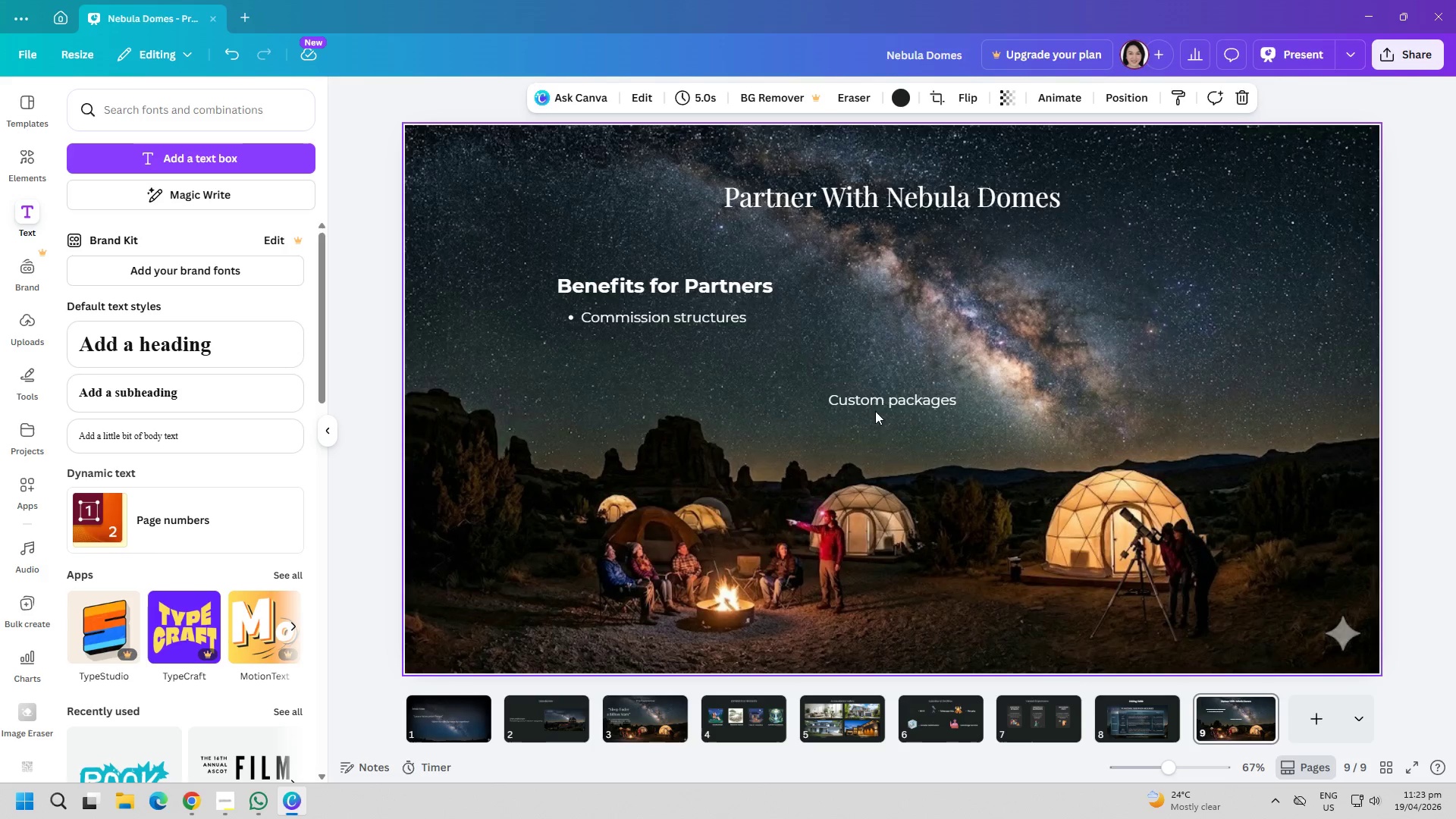 
left_click_drag(start_coordinate=[878, 397], to_coordinate=[794, 403])
 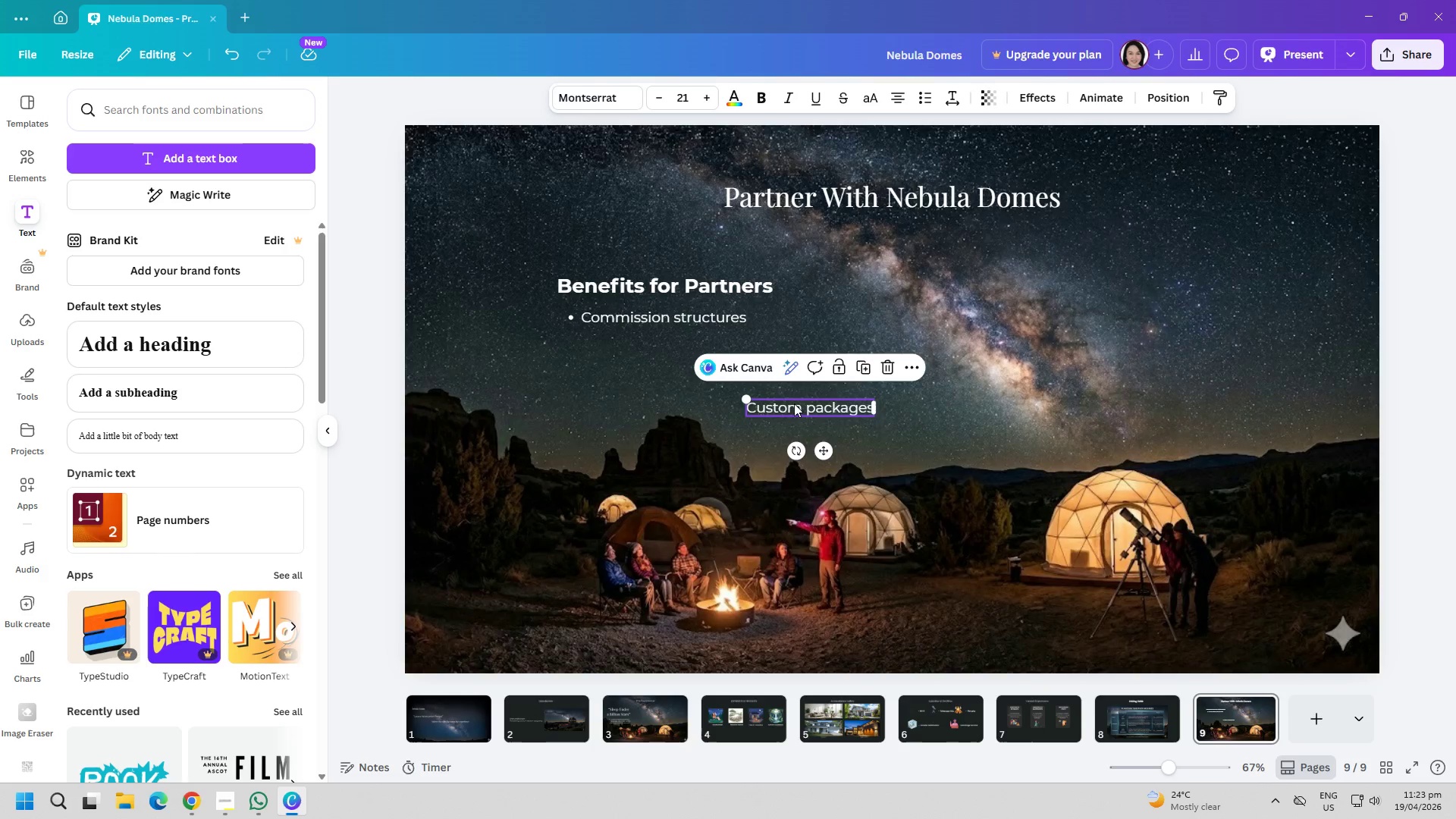 
double_click([794, 403])
 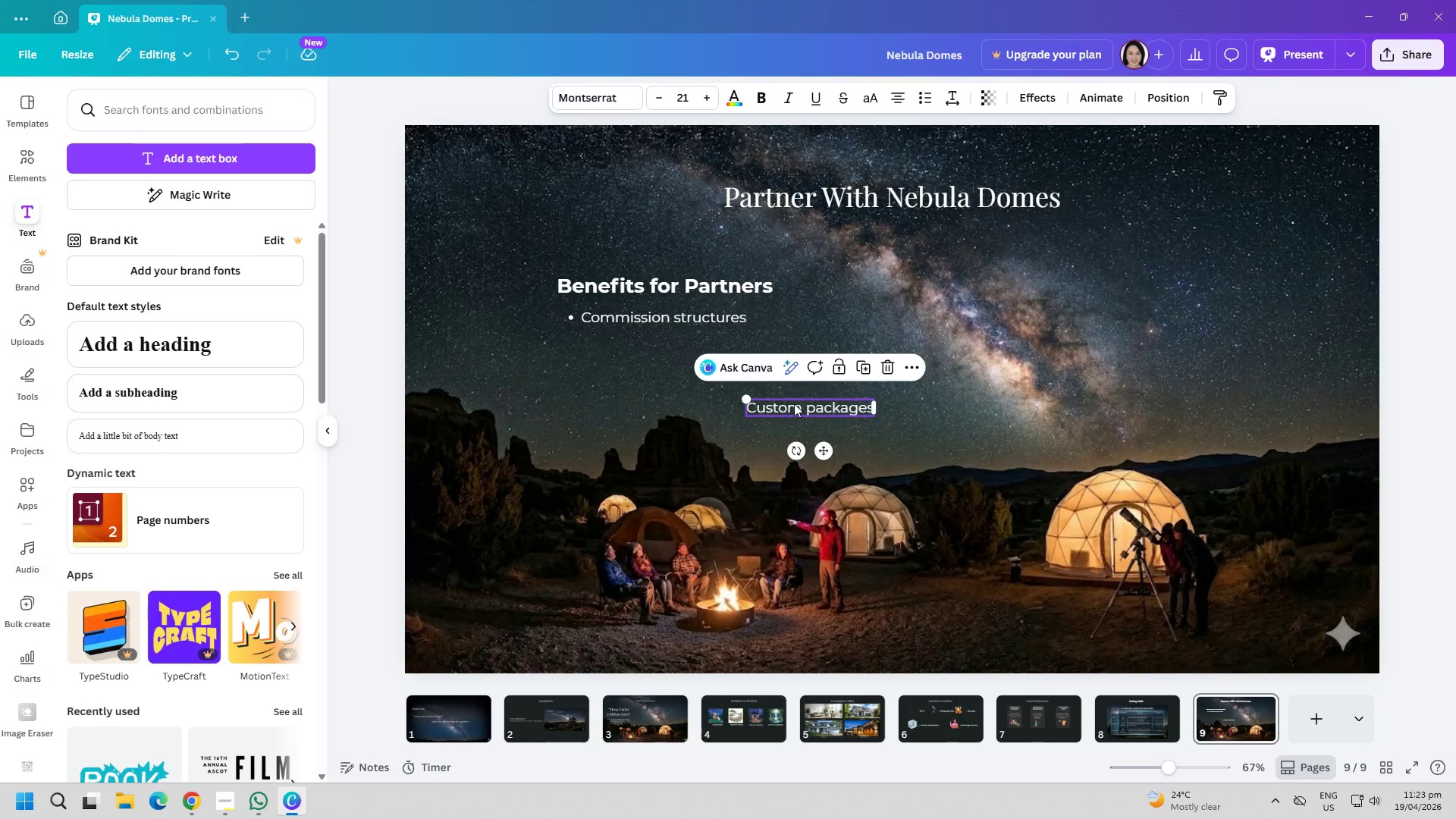 
triple_click([794, 403])
 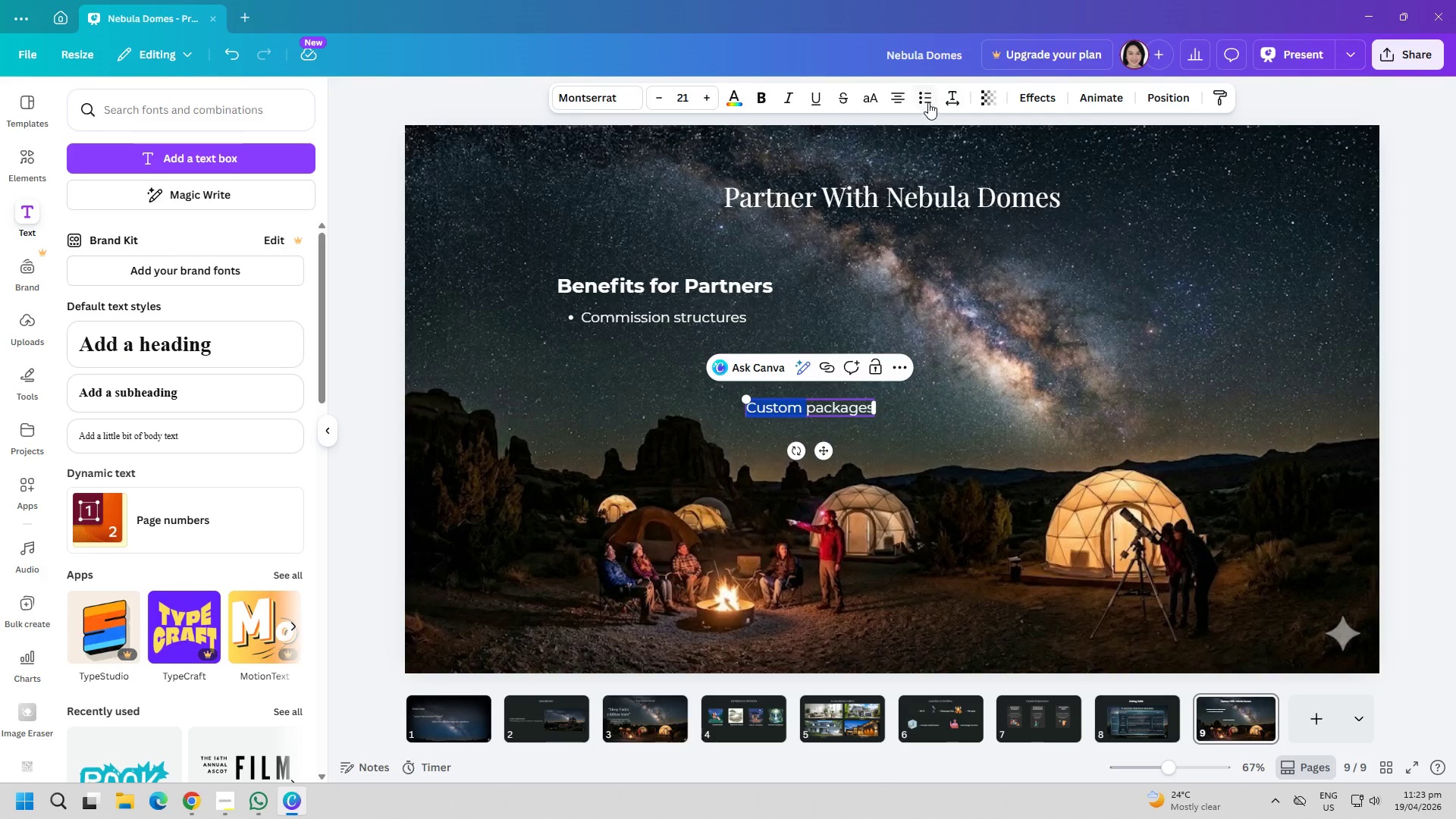 
left_click_drag(start_coordinate=[977, 428], to_coordinate=[983, 429])
 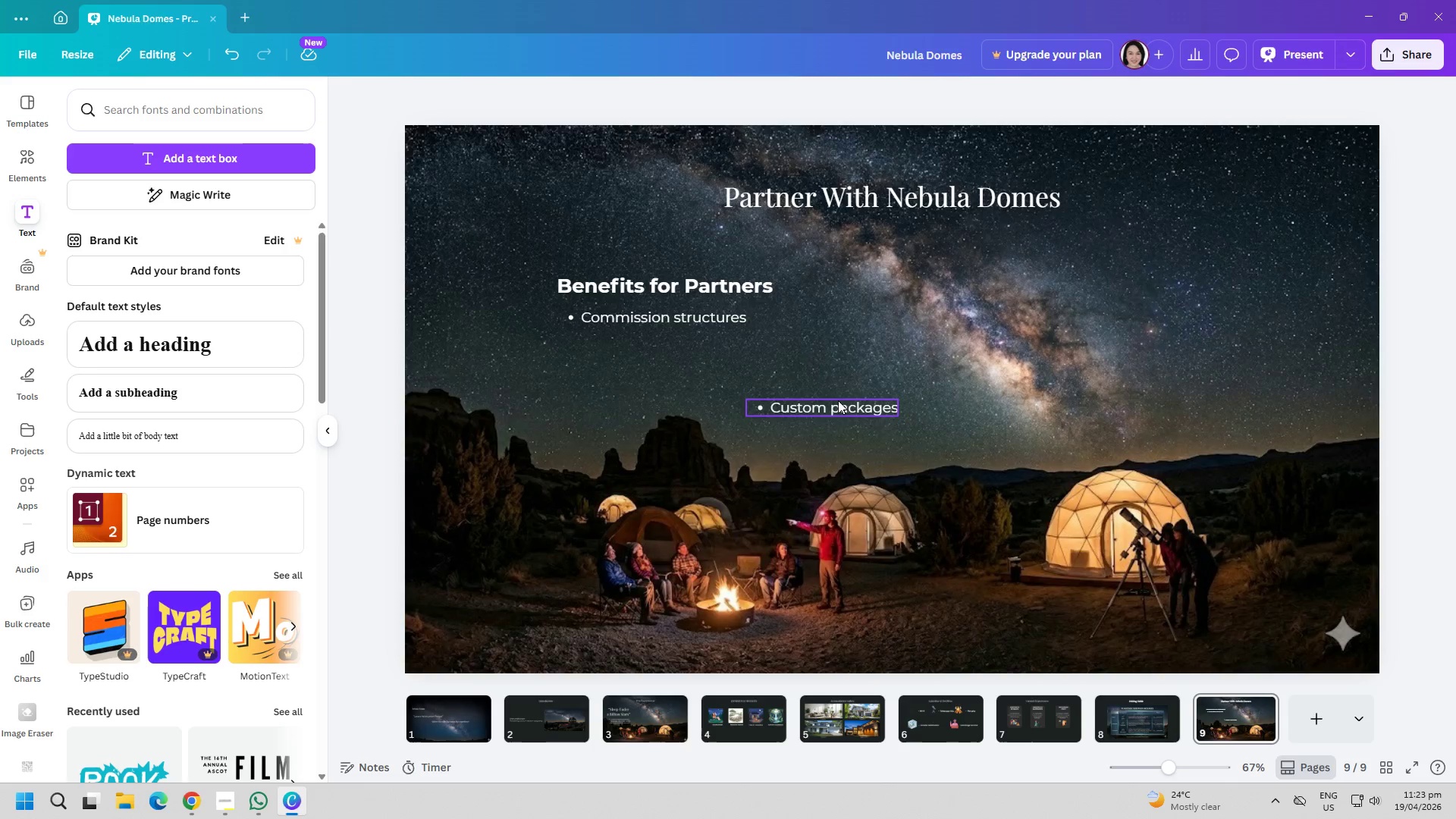 
left_click_drag(start_coordinate=[836, 400], to_coordinate=[651, 351])
 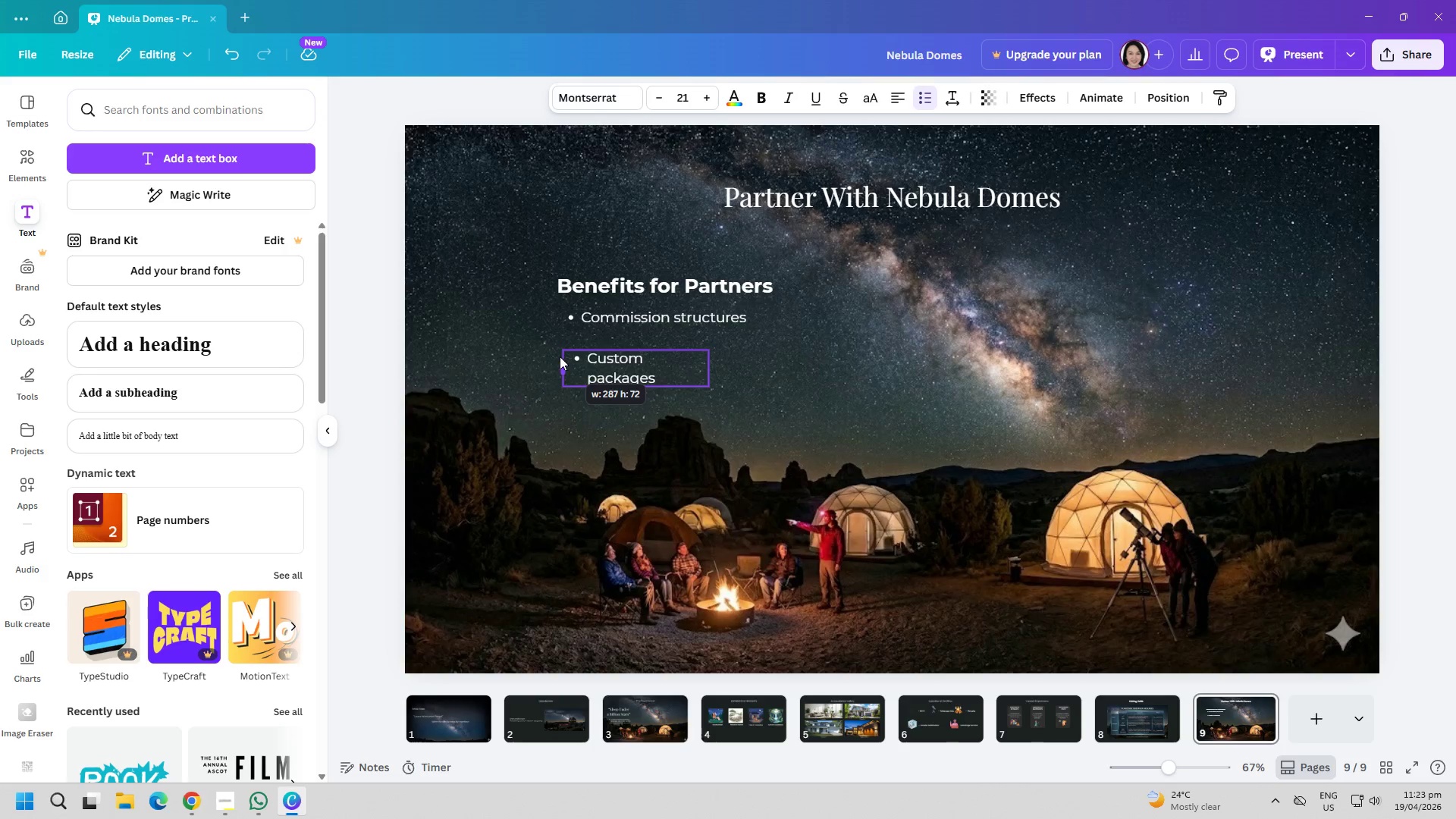 
left_click_drag(start_coordinate=[614, 438], to_coordinate=[616, 443])
 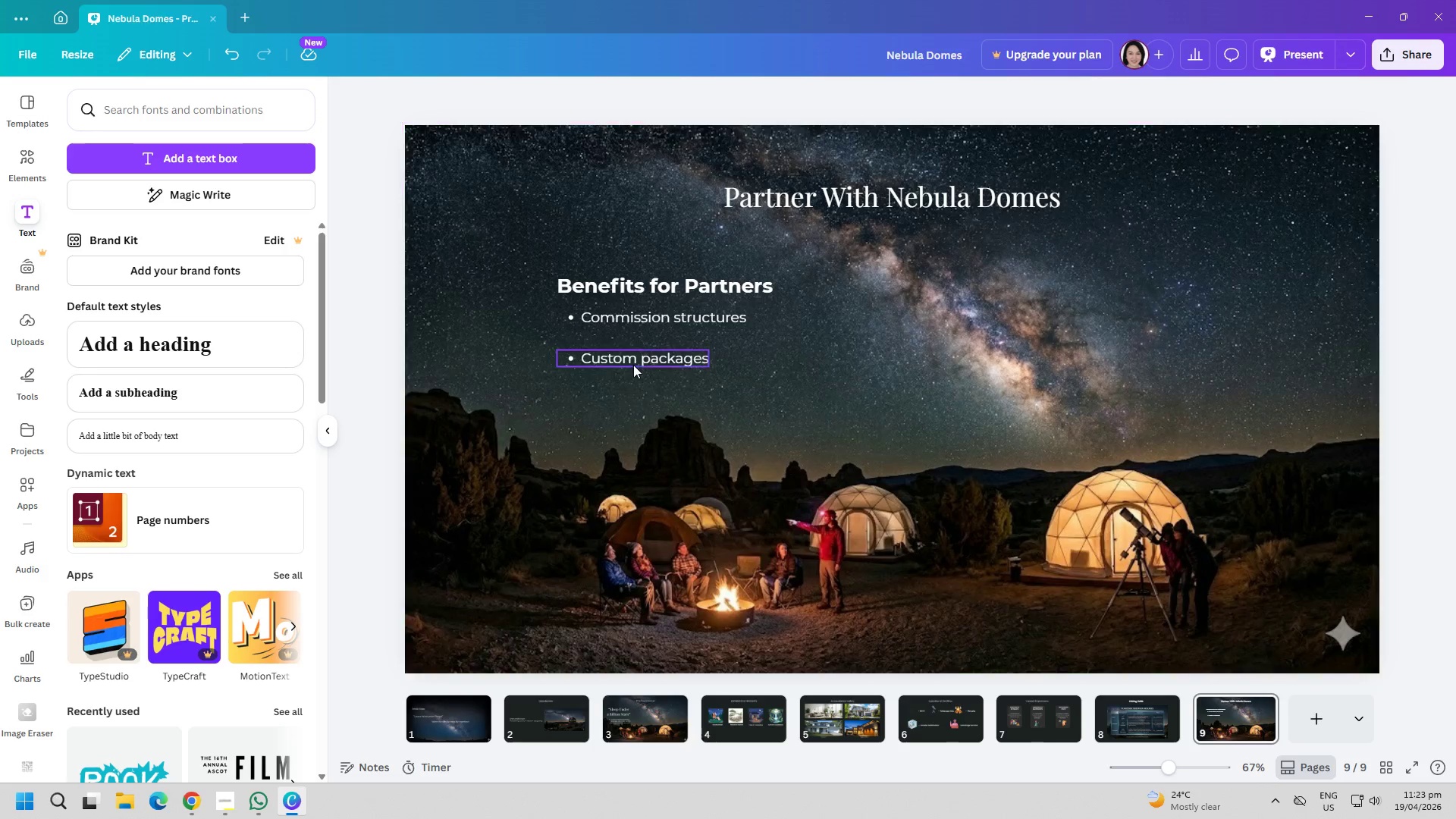 
left_click_drag(start_coordinate=[633, 362], to_coordinate=[637, 359])
 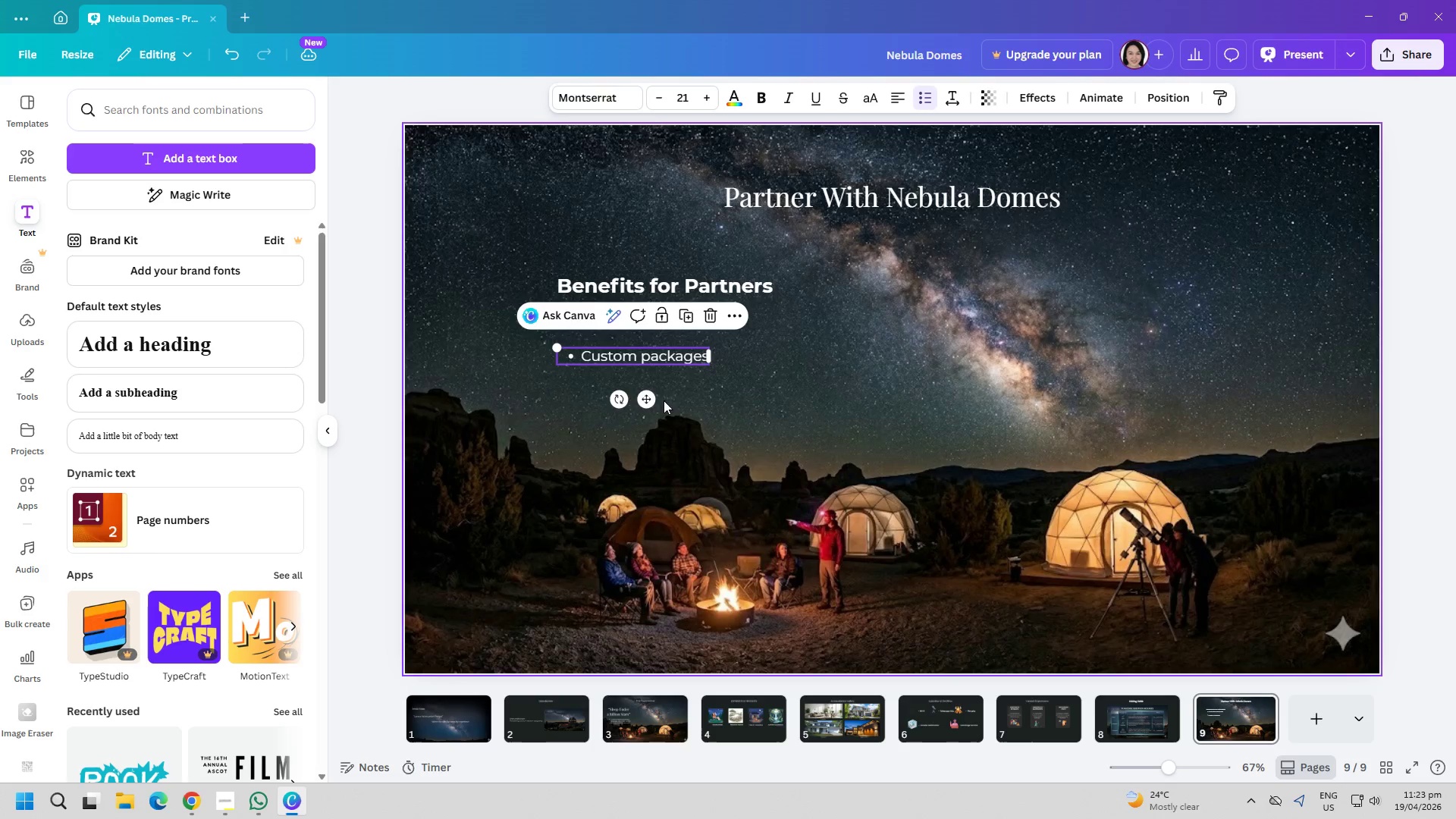 
left_click_drag(start_coordinate=[711, 469], to_coordinate=[714, 473])
 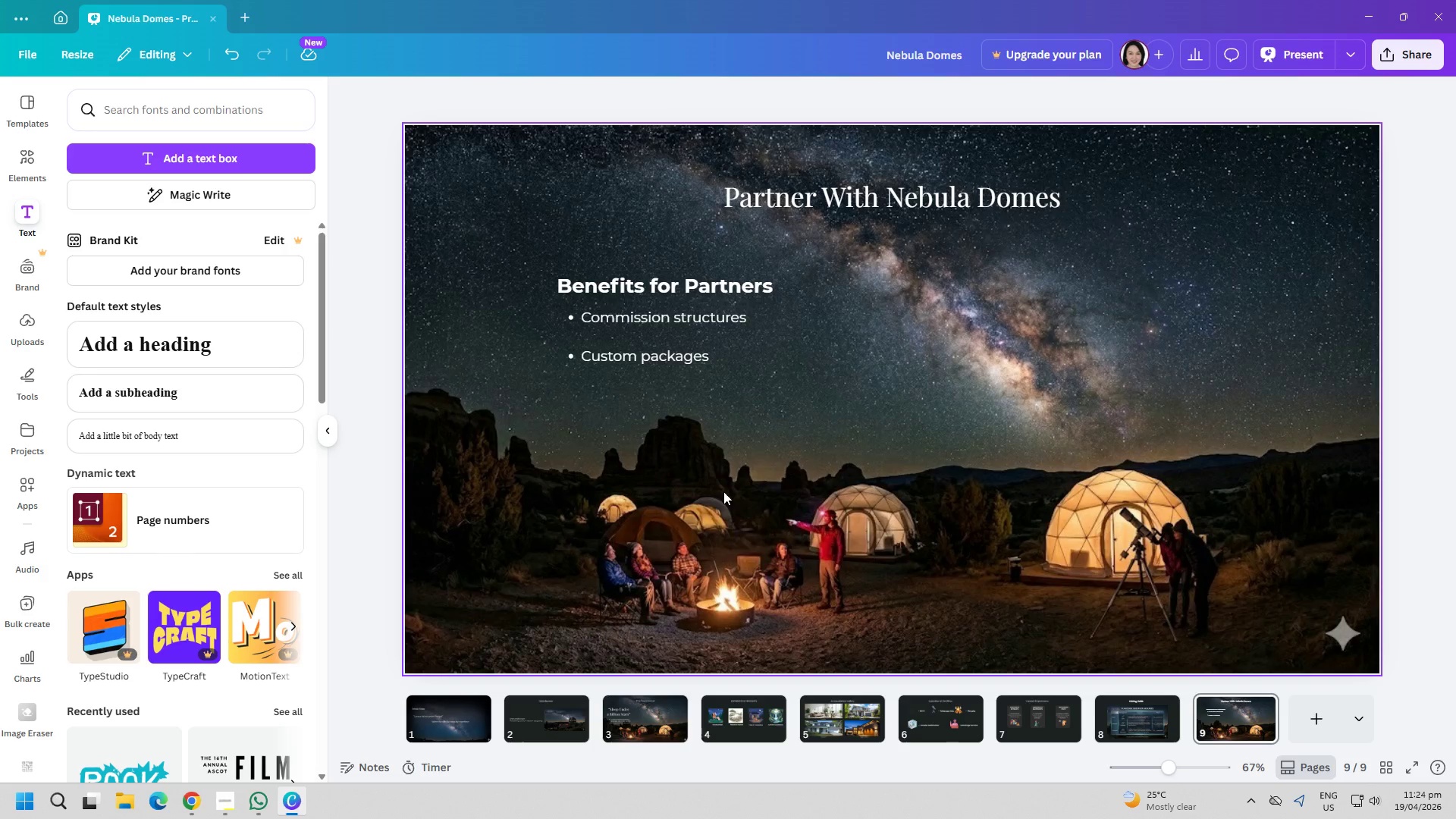 
left_click_drag(start_coordinate=[666, 359], to_coordinate=[664, 364])
 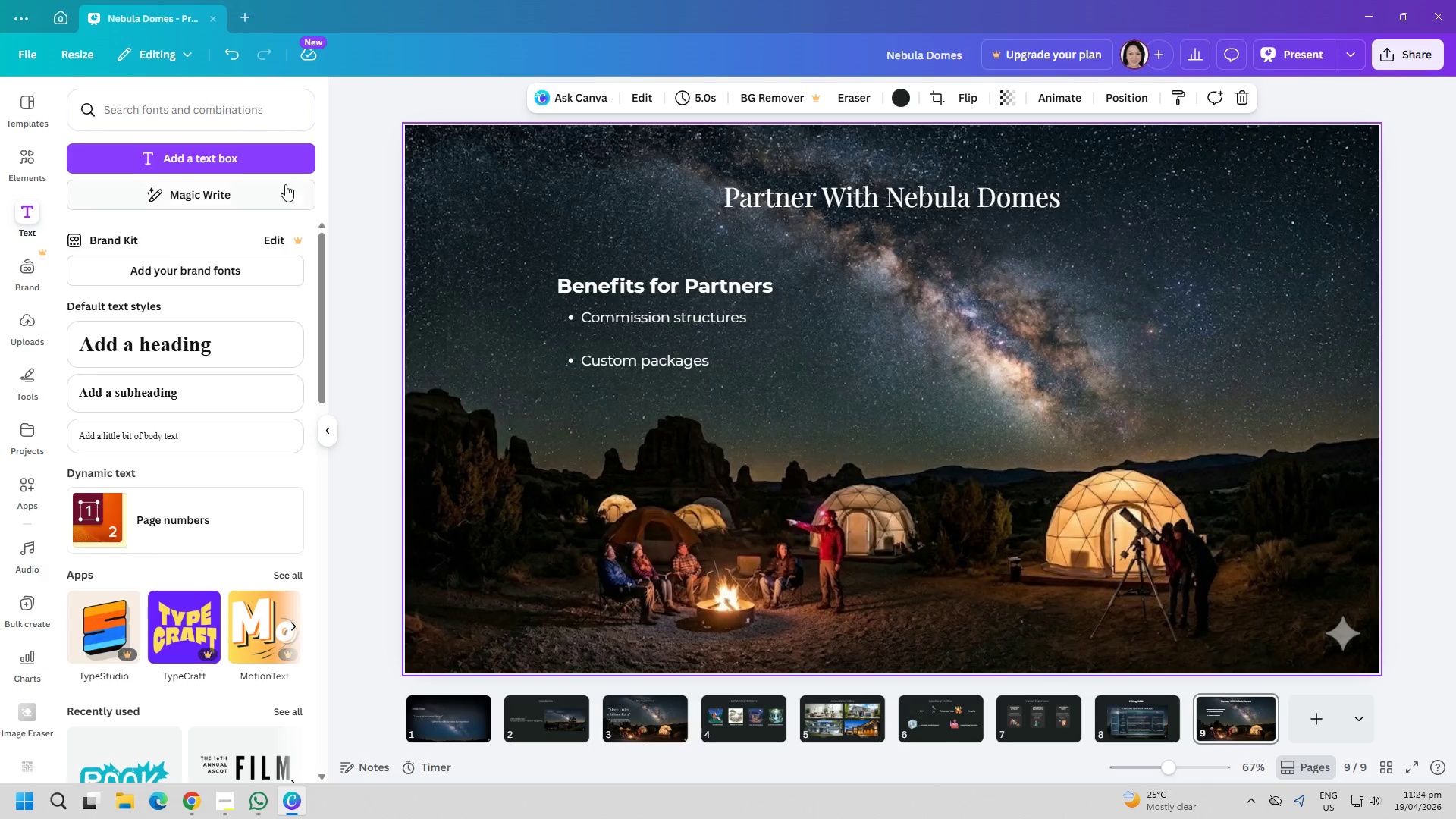 
left_click([262, 157])
 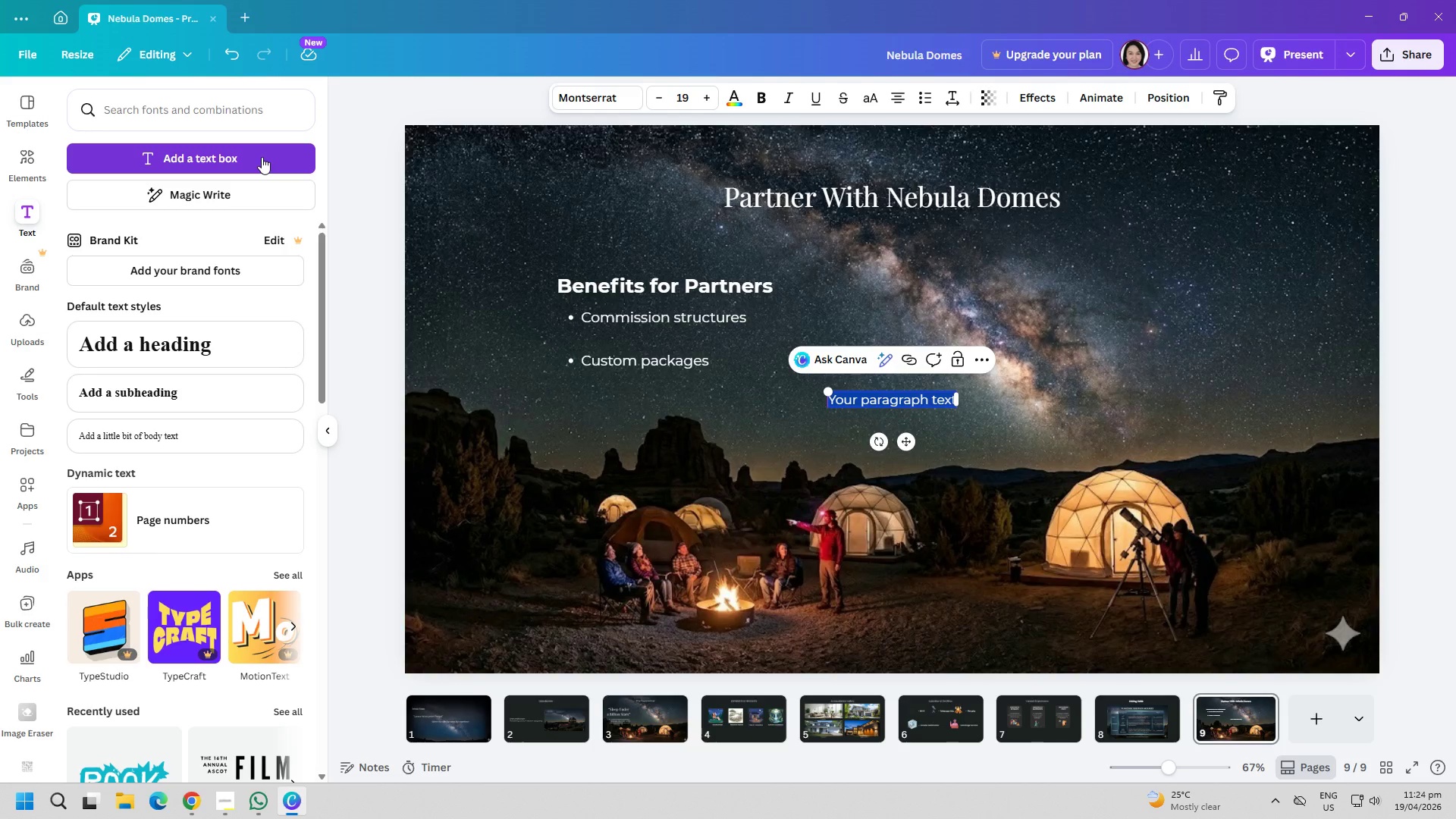 
type(Co-branding opportunities)
 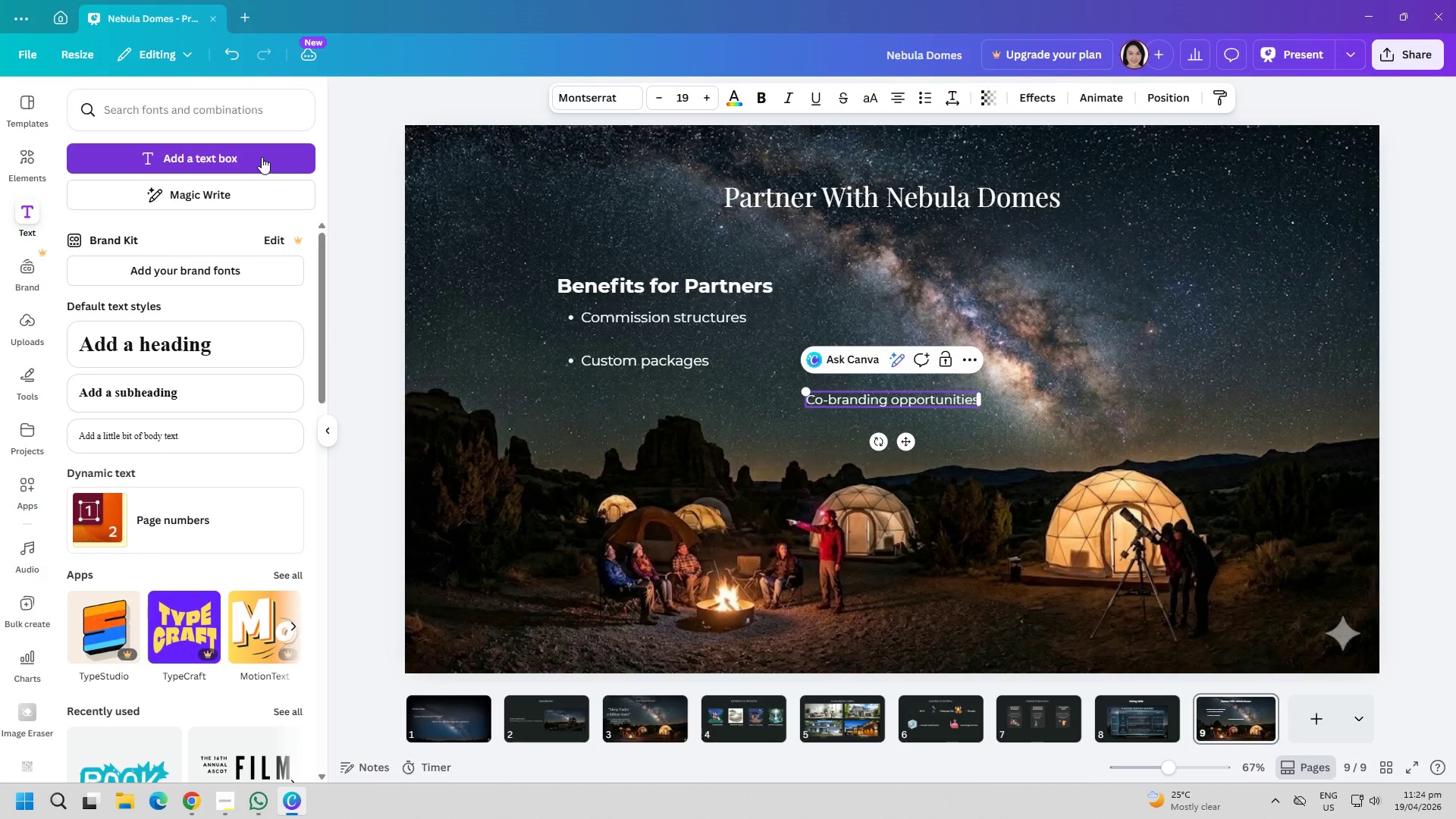 
hold_key(key=ControlLeft, duration=0.42)
 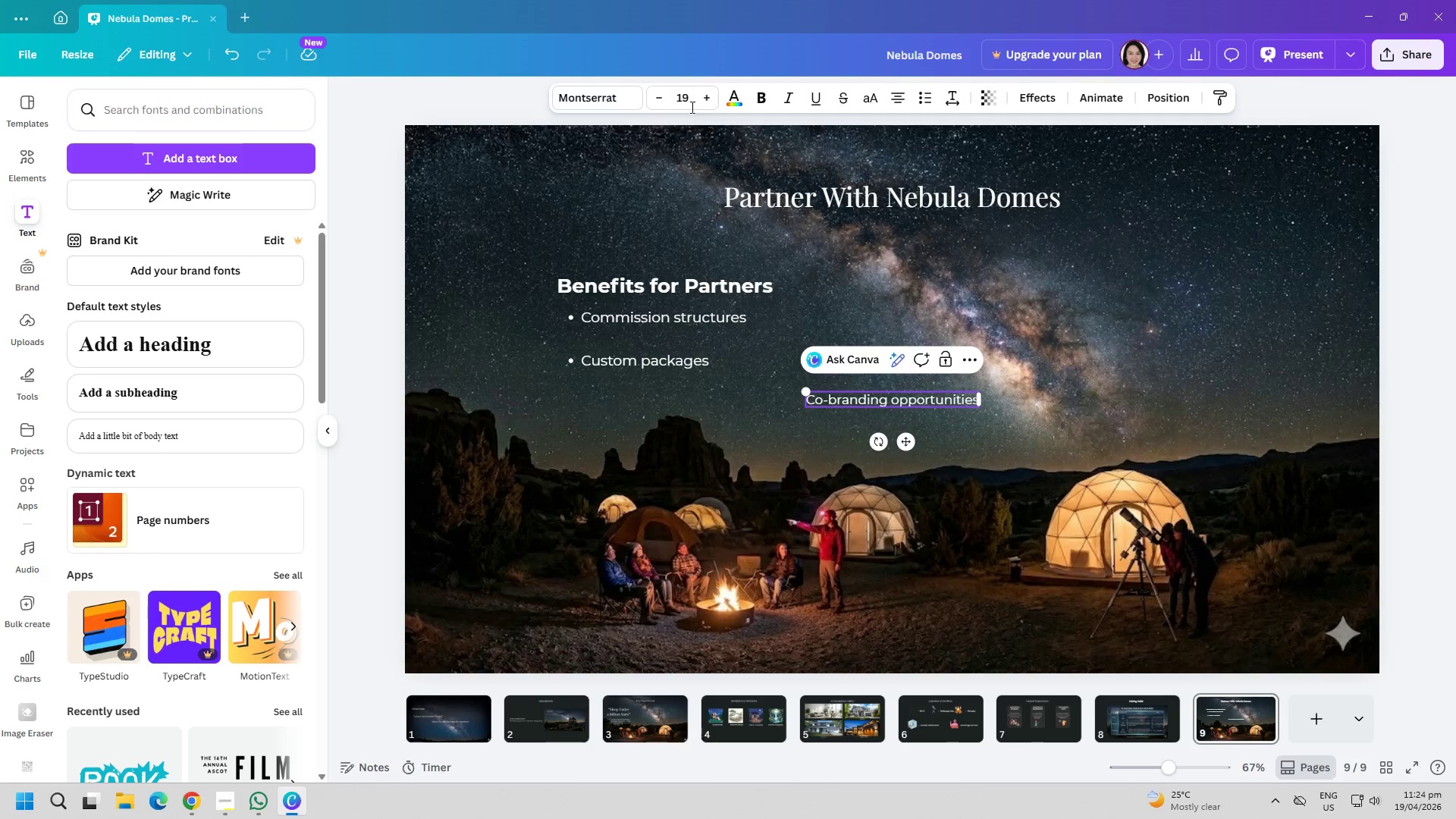 
left_click([688, 100])
 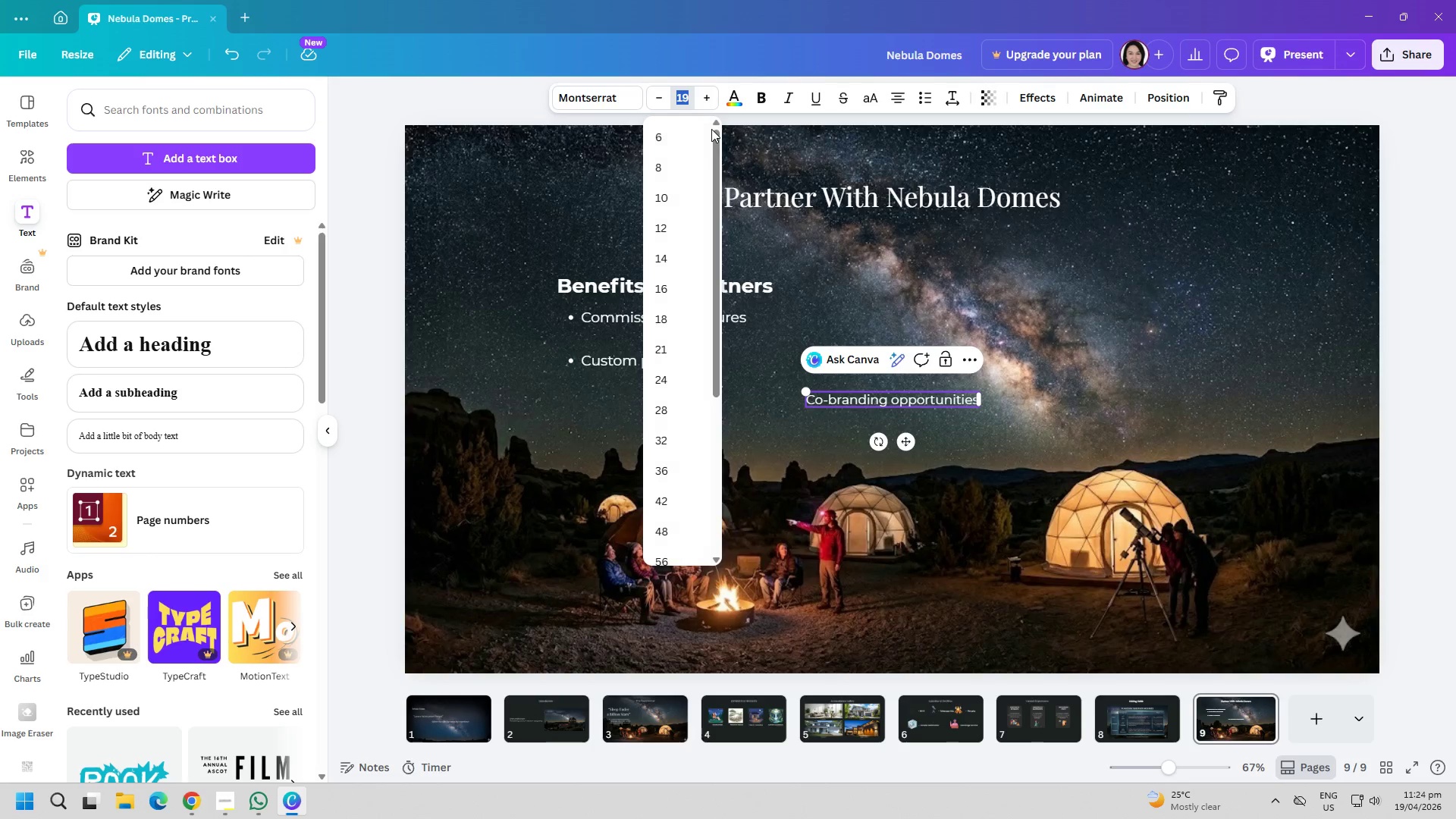 
type(21)
 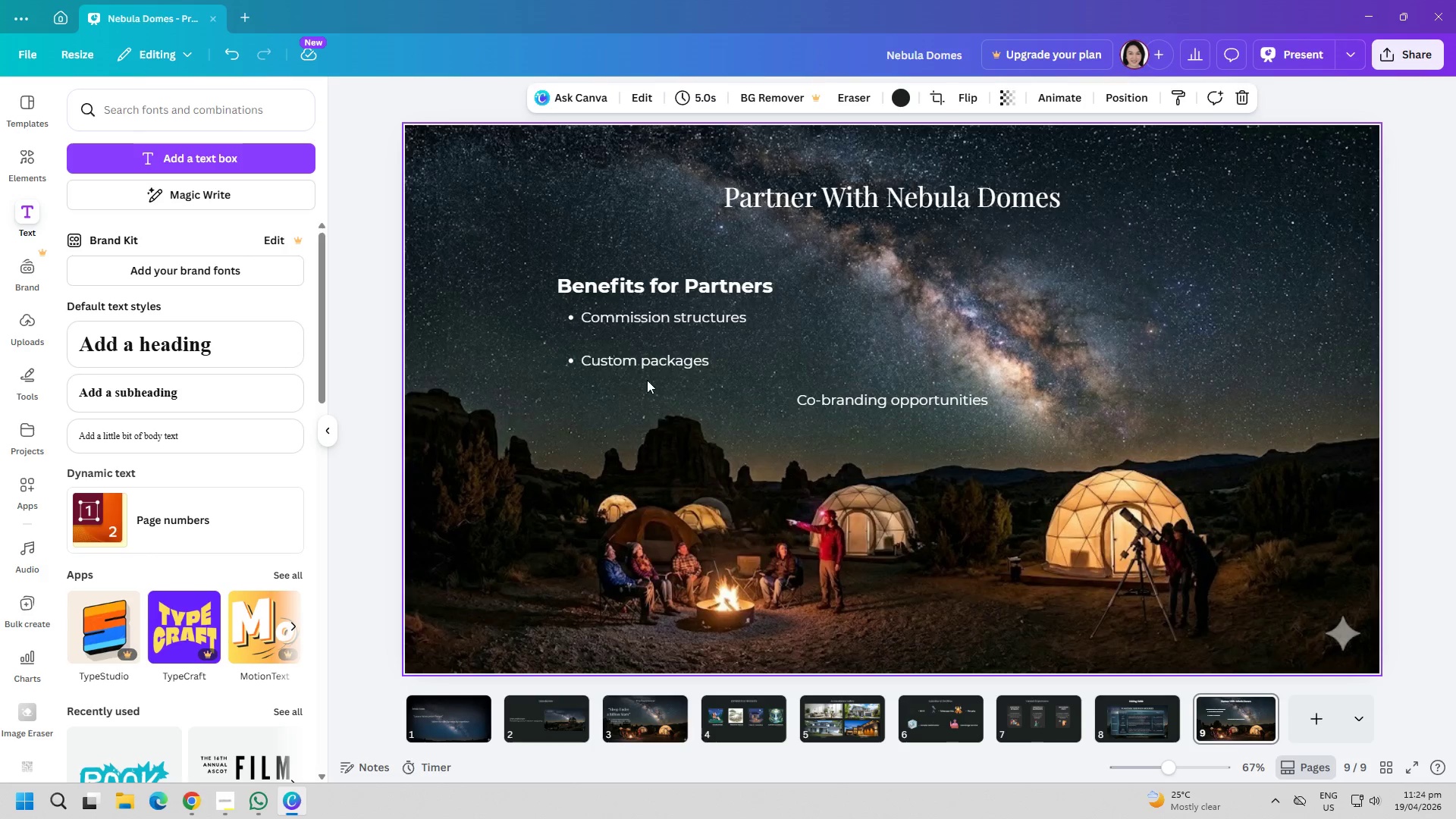 
double_click([647, 363])
 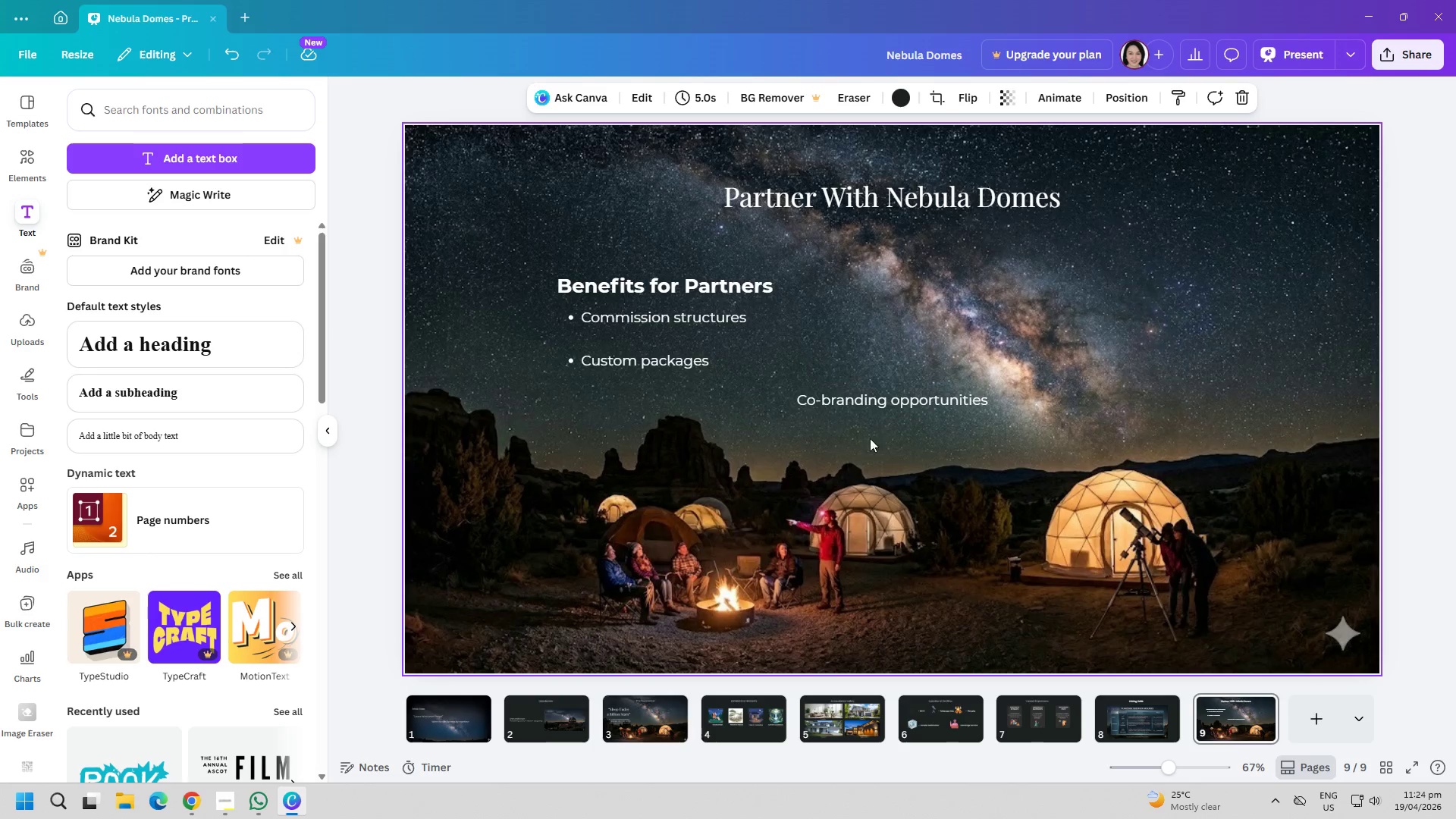 
left_click_drag(start_coordinate=[880, 397], to_coordinate=[778, 417])
 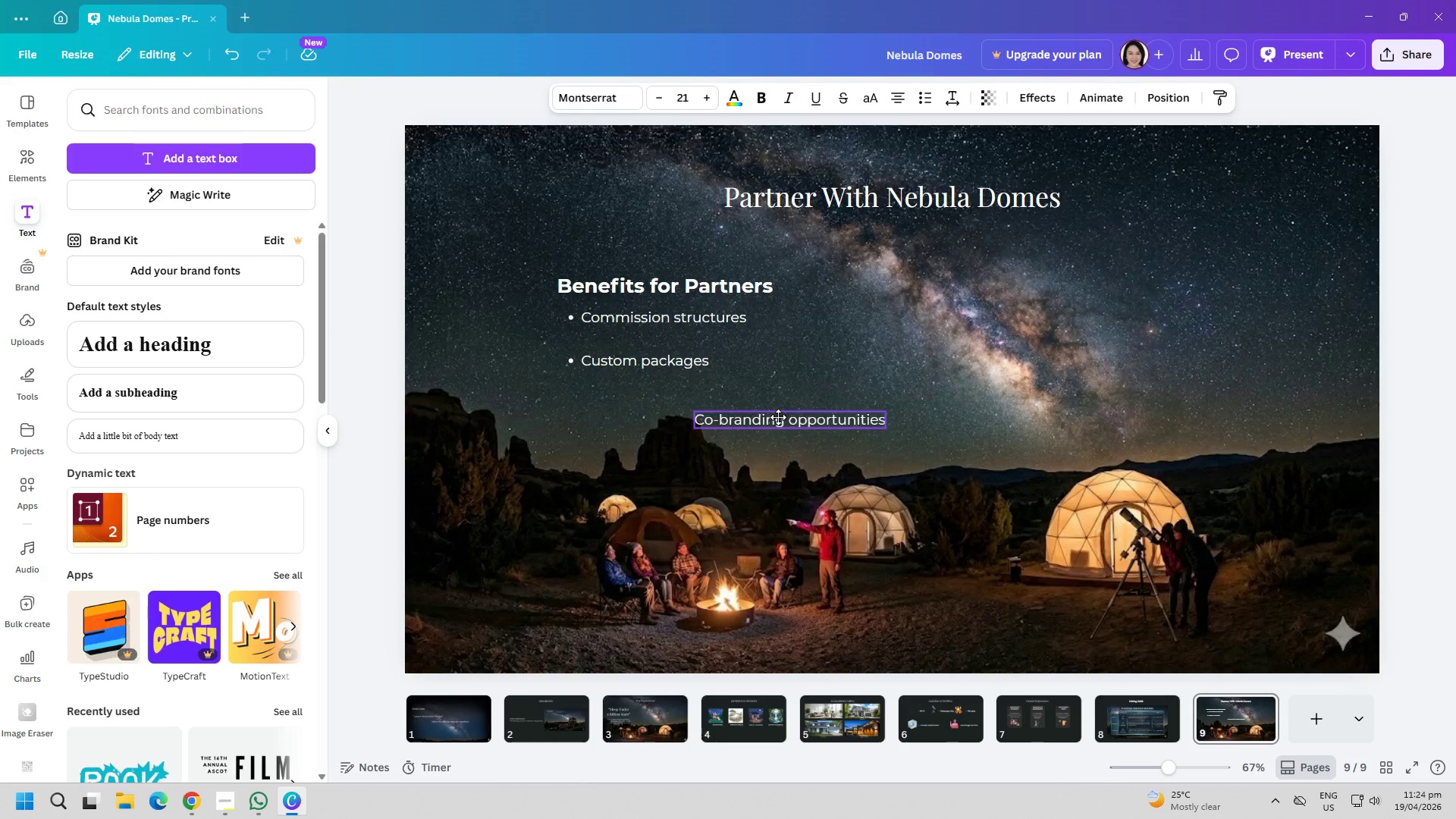 
triple_click([778, 417])
 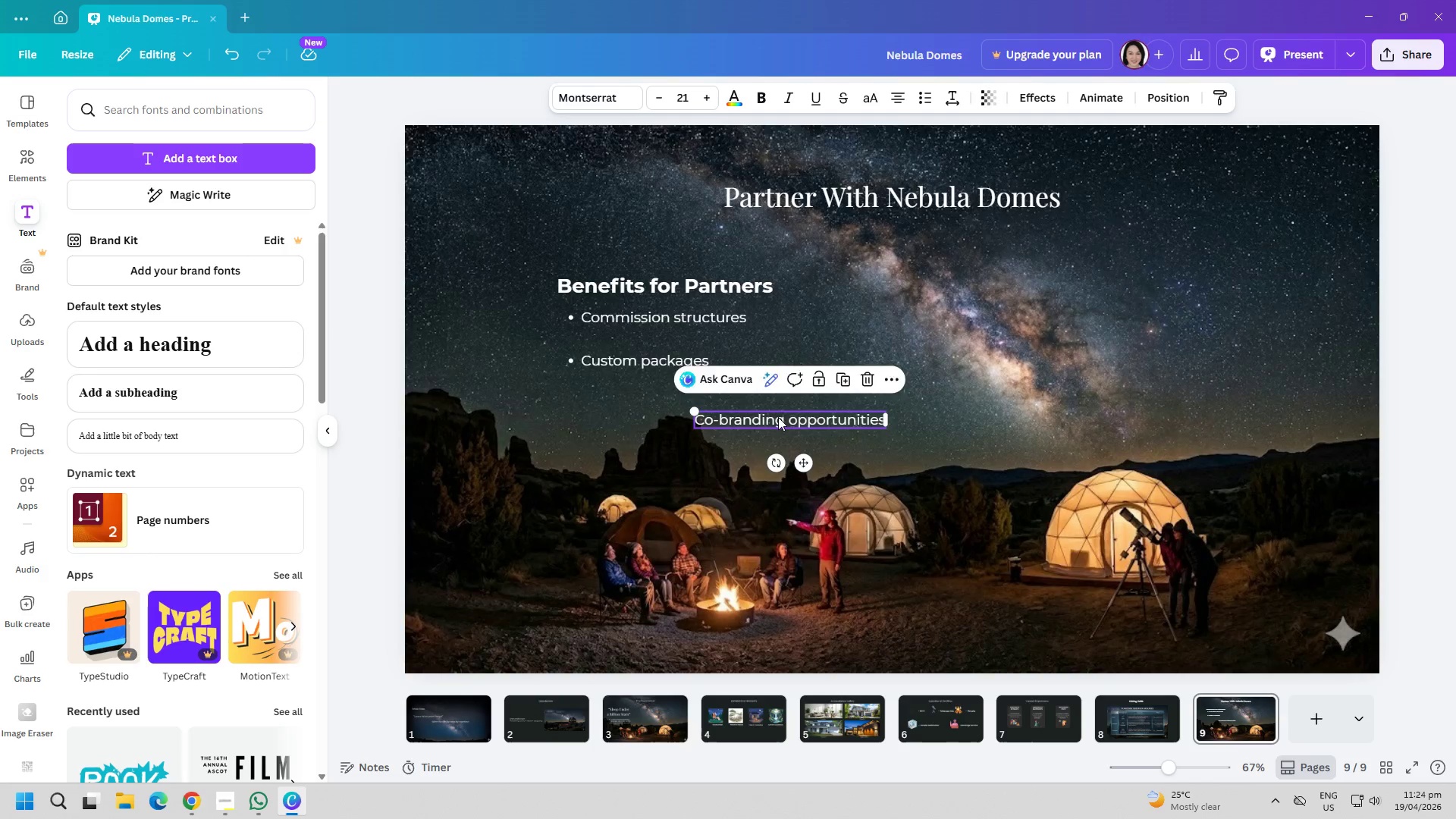 
triple_click([778, 417])
 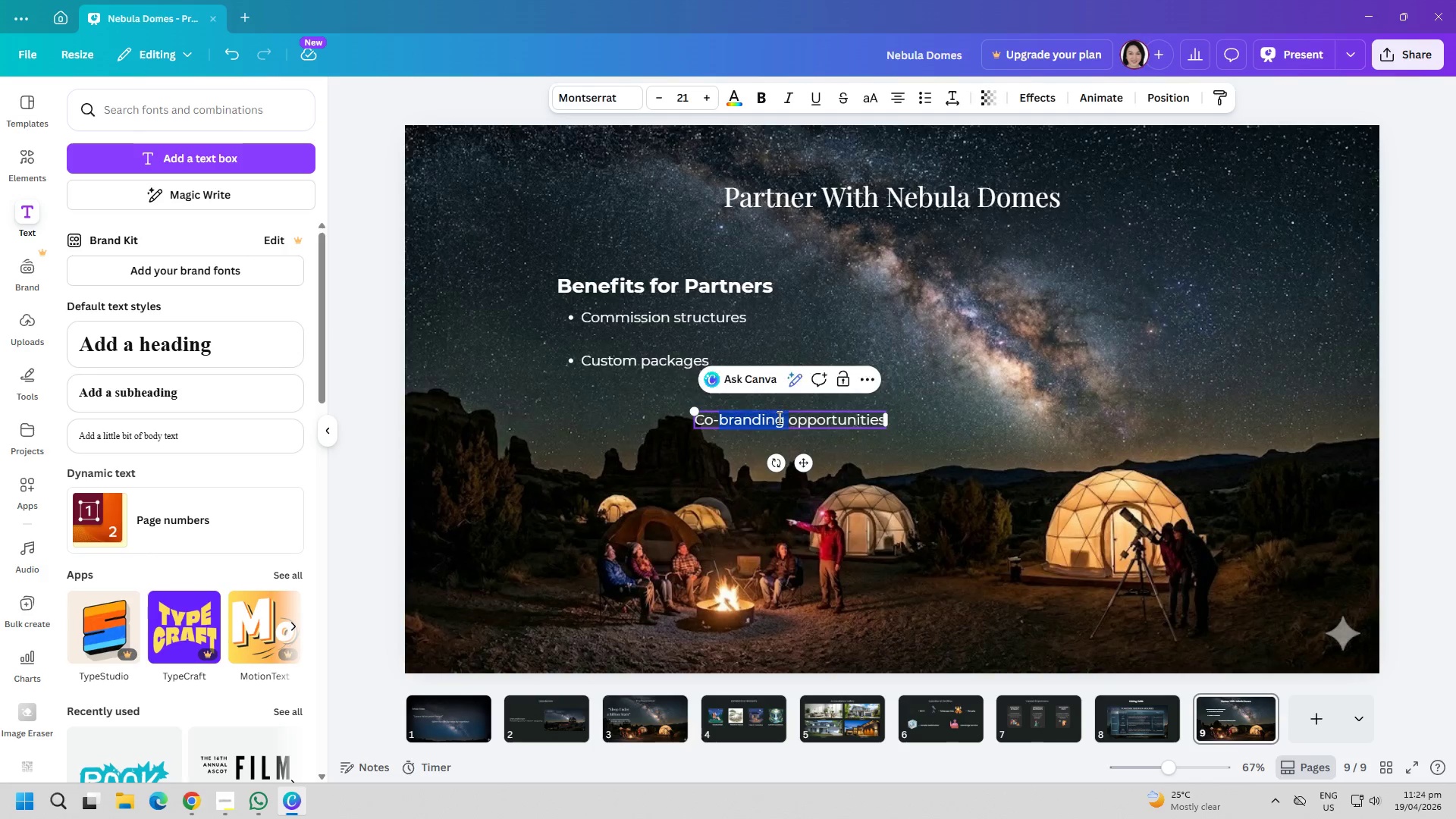 
triple_click([778, 417])
 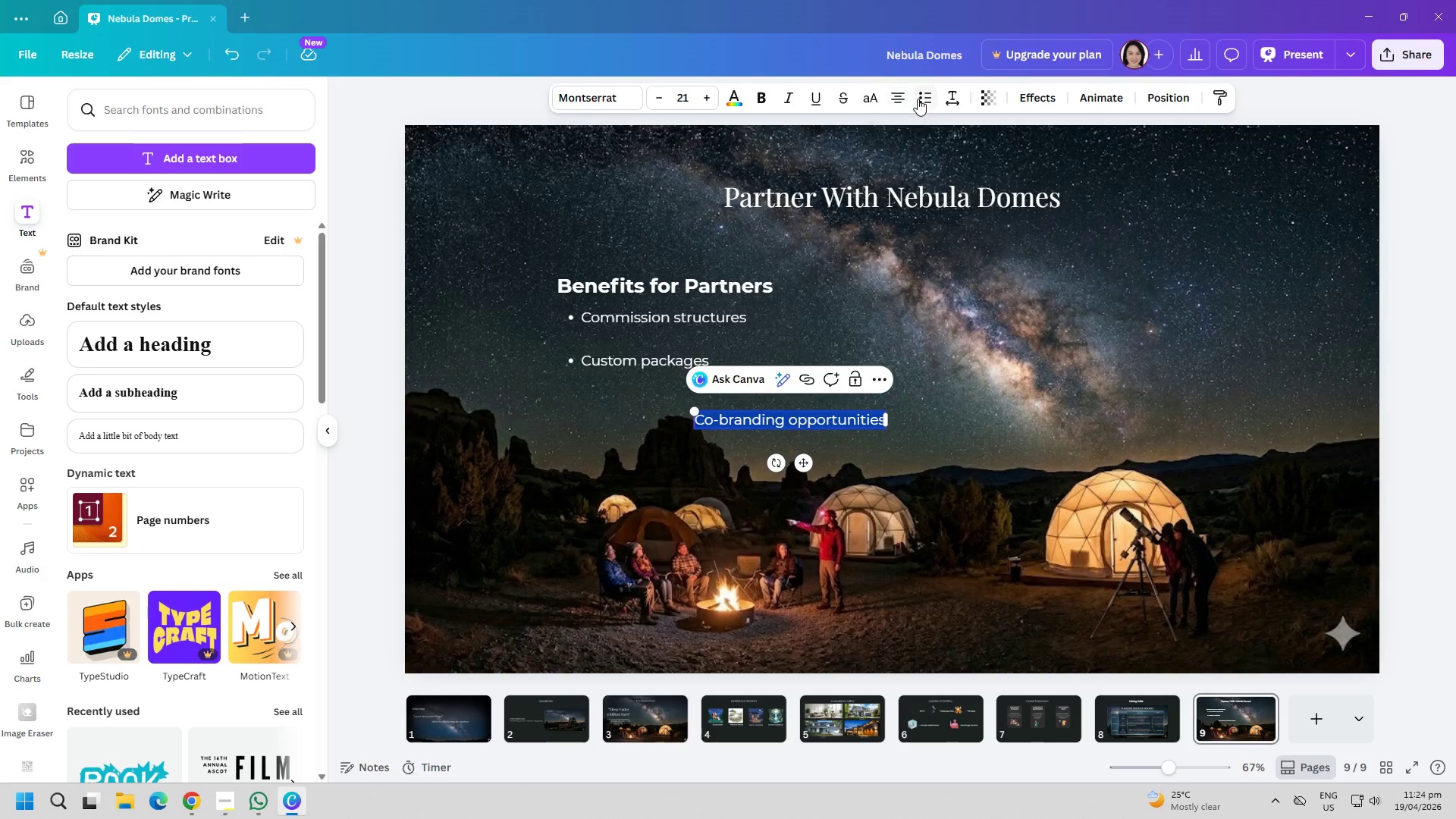 
double_click([971, 519])
 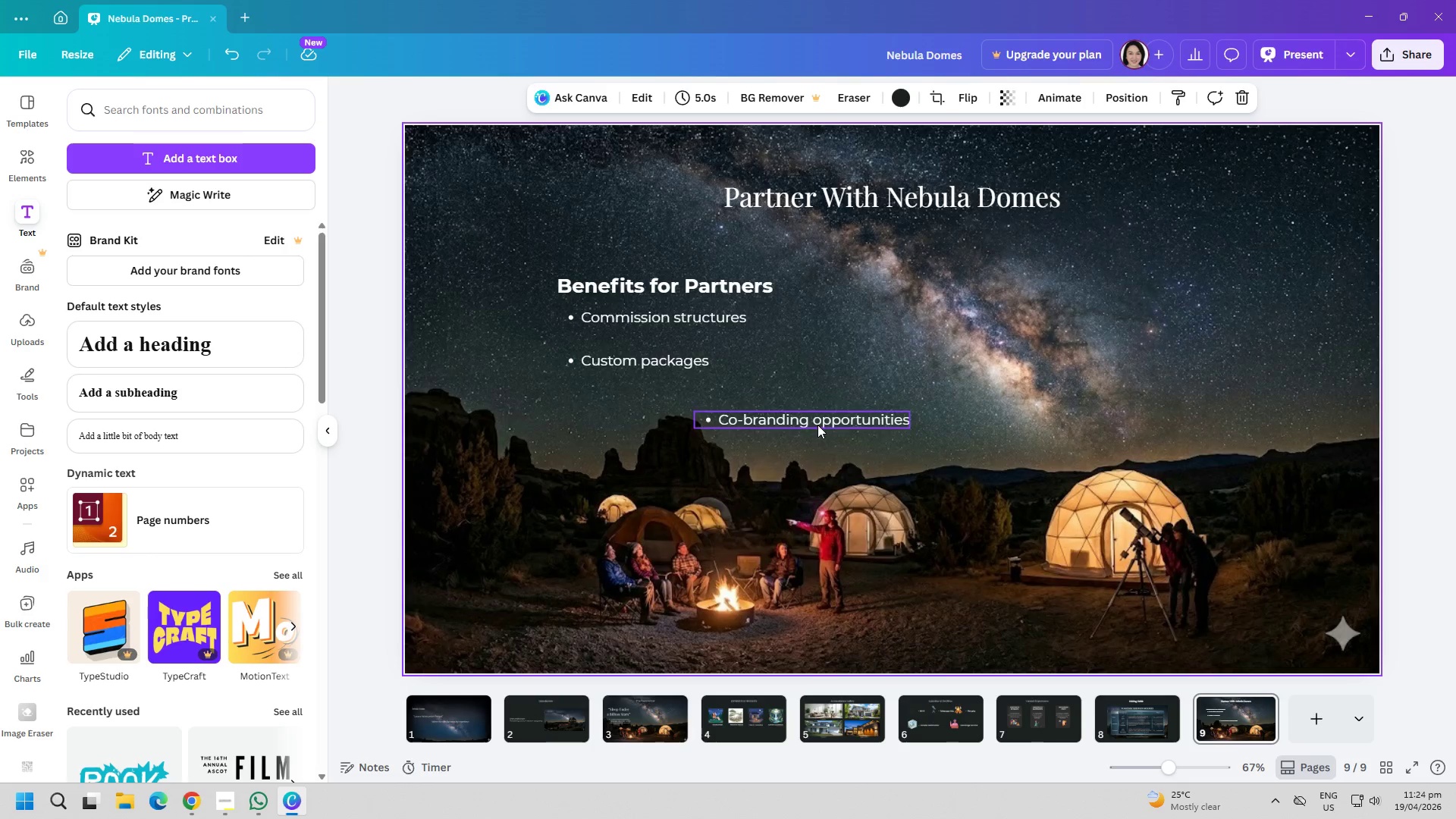 
left_click_drag(start_coordinate=[816, 421], to_coordinate=[682, 404])
 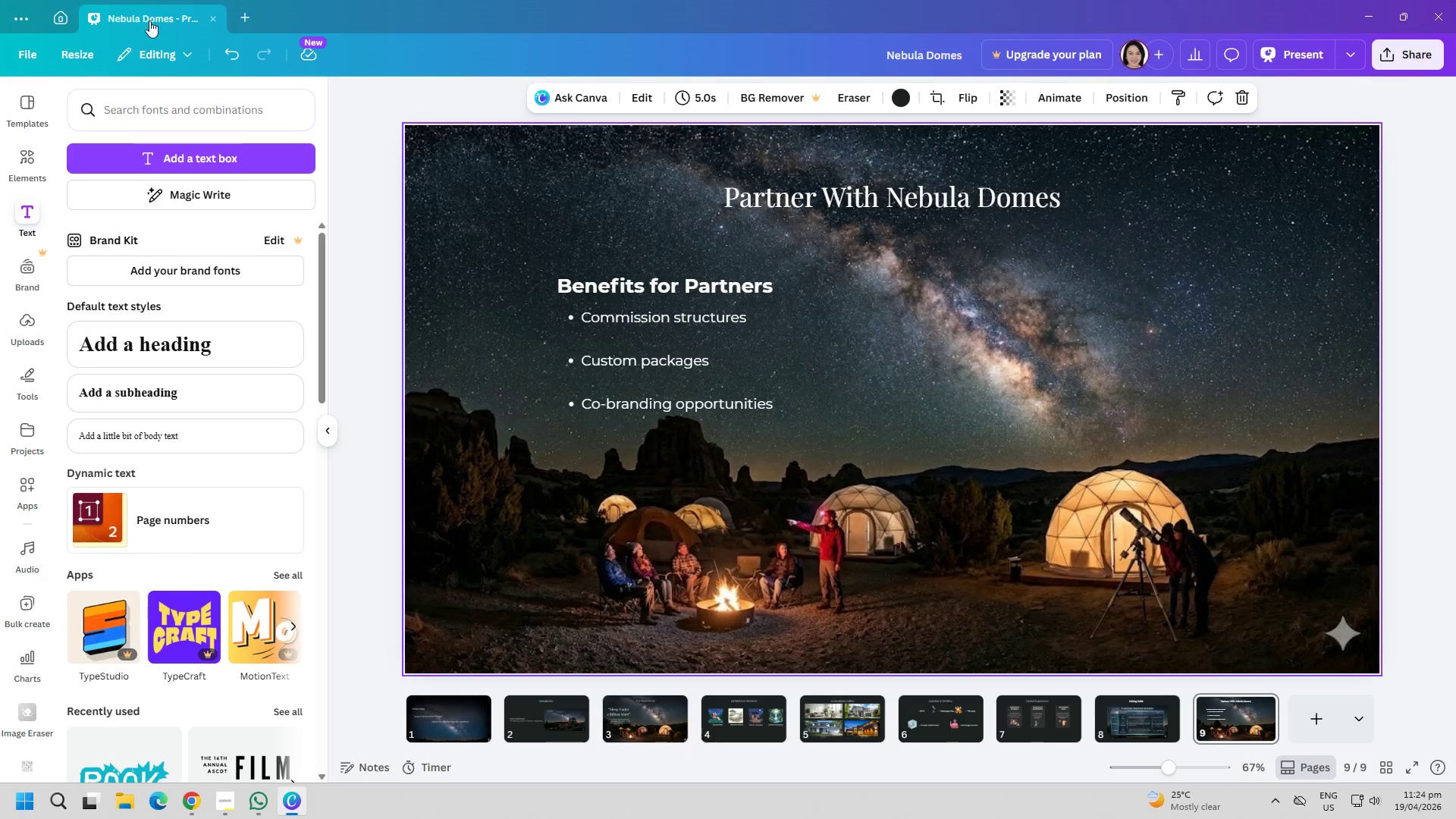 
left_click([20, 171])
 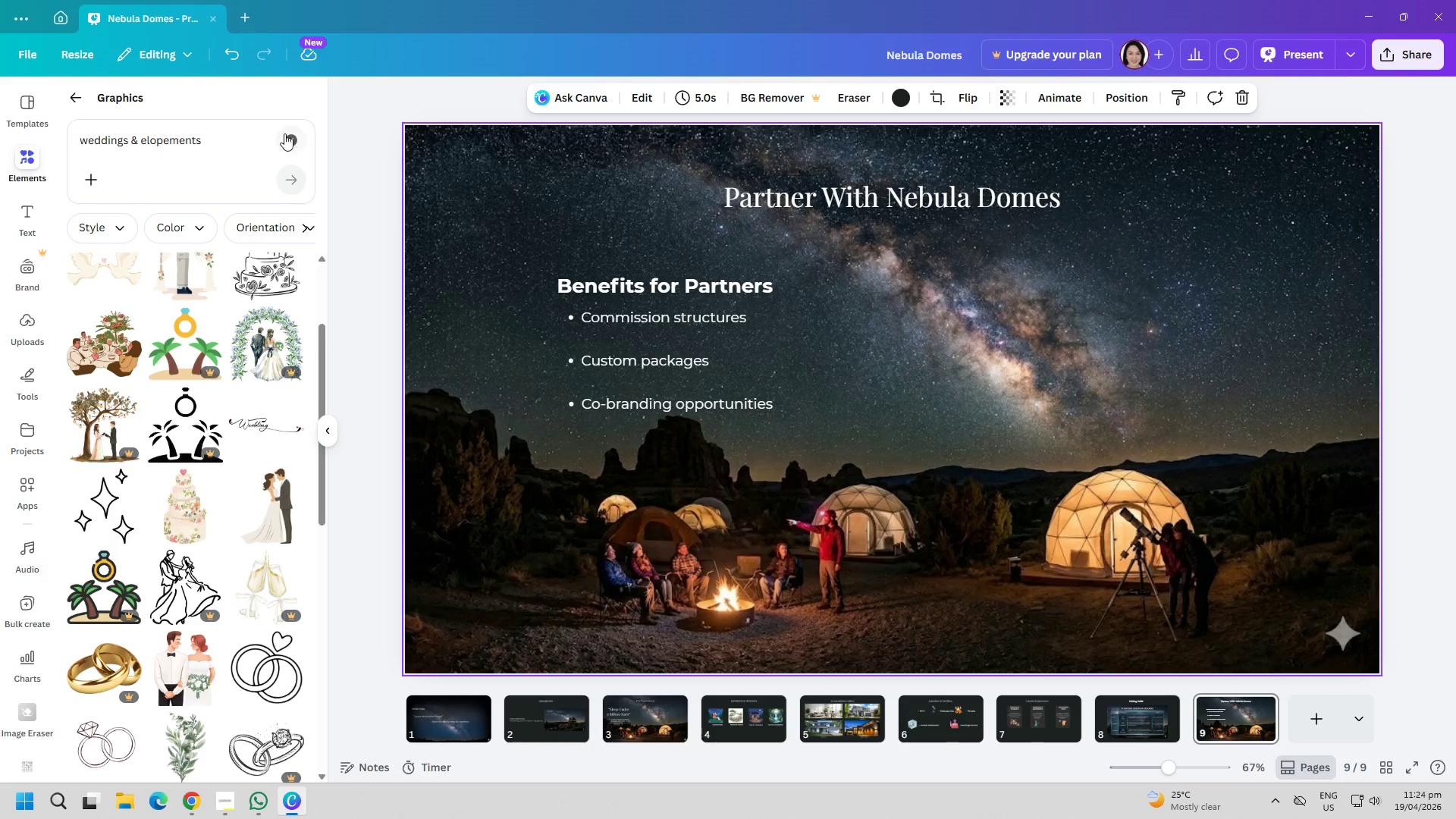 
double_click([247, 143])
 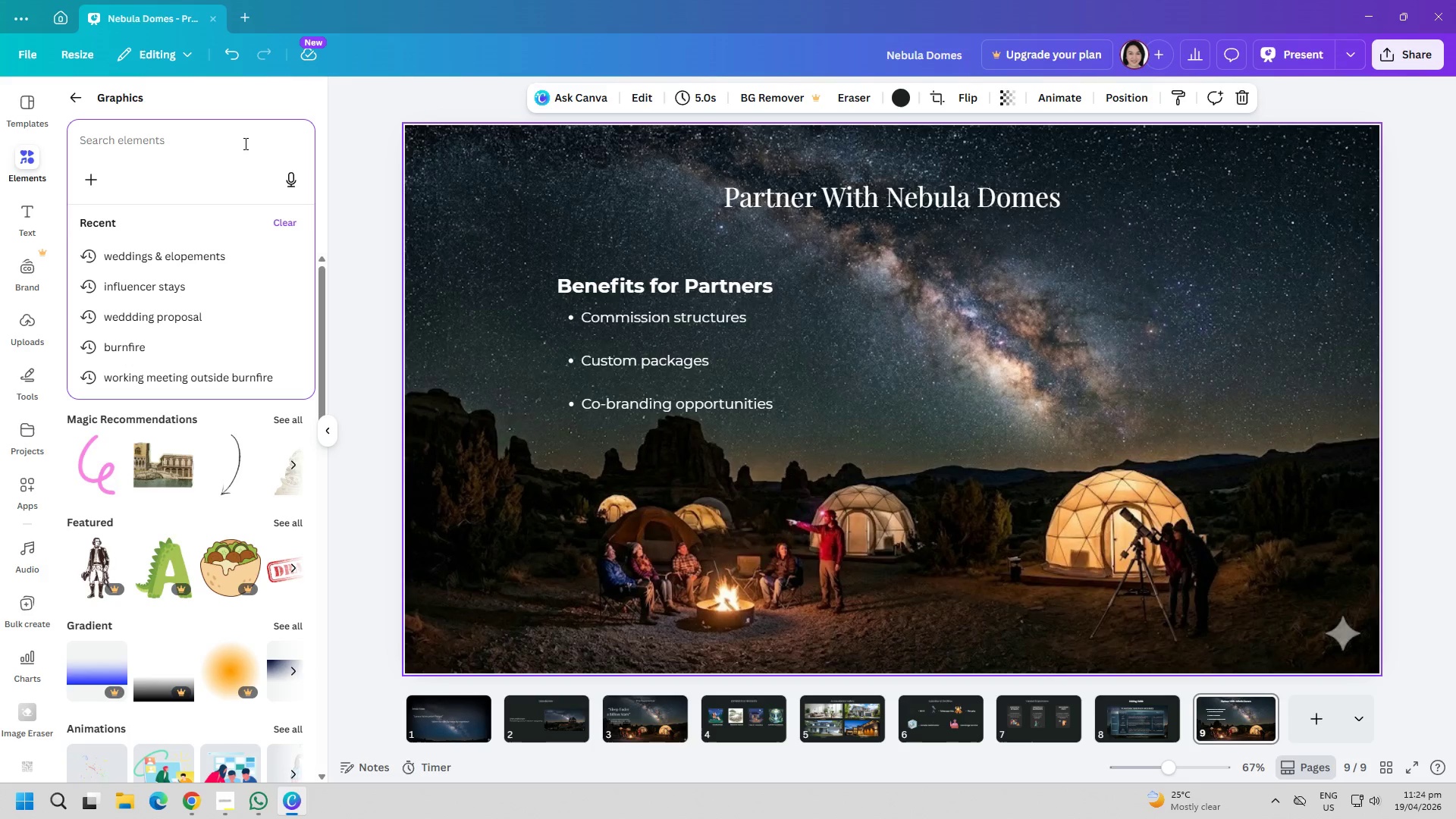 
type(higfh i)
key(Backspace)
key(Backspace)
key(Backspace)
key(Backspace)
type(h increase)
 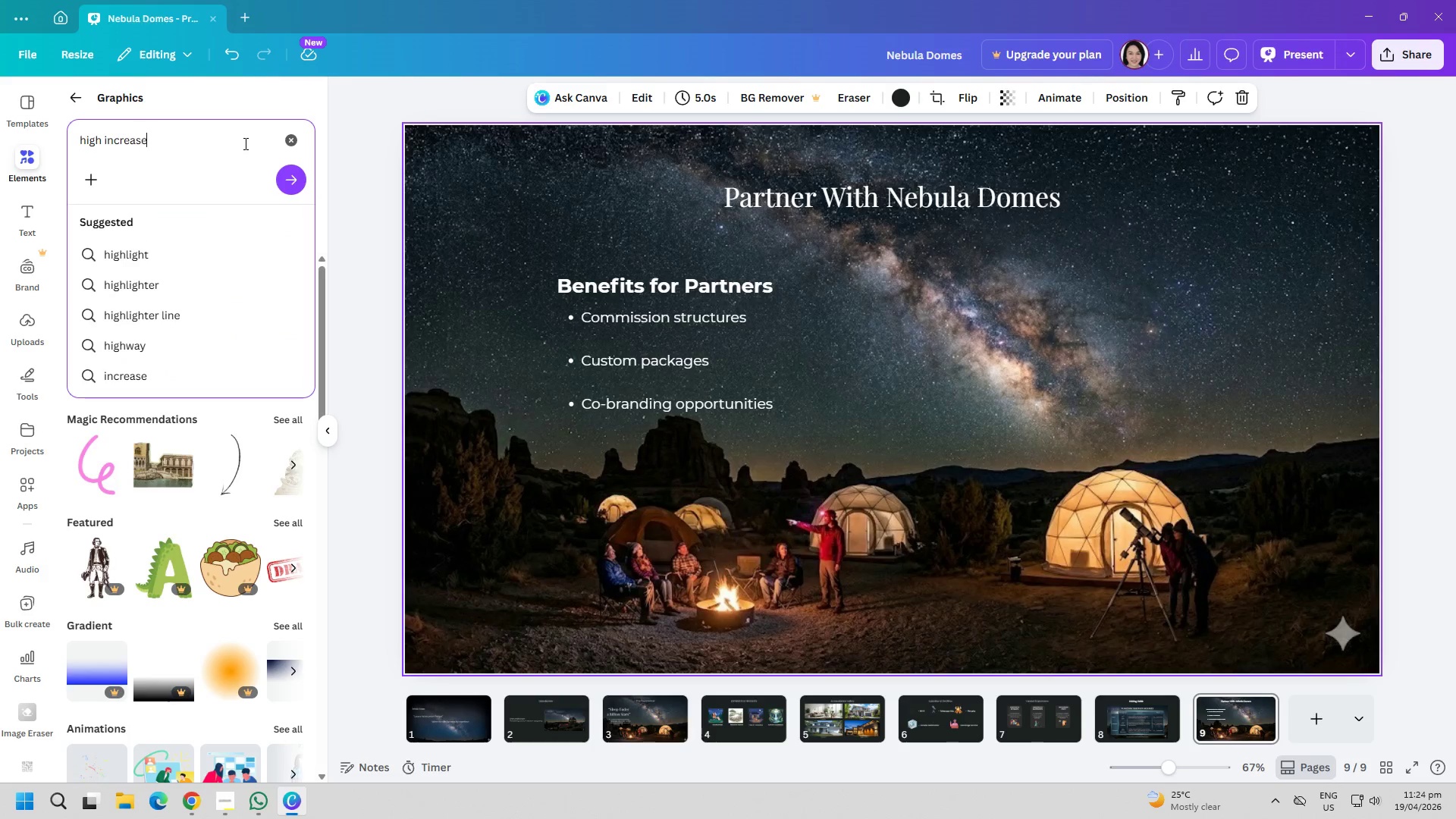 
key(Enter)
 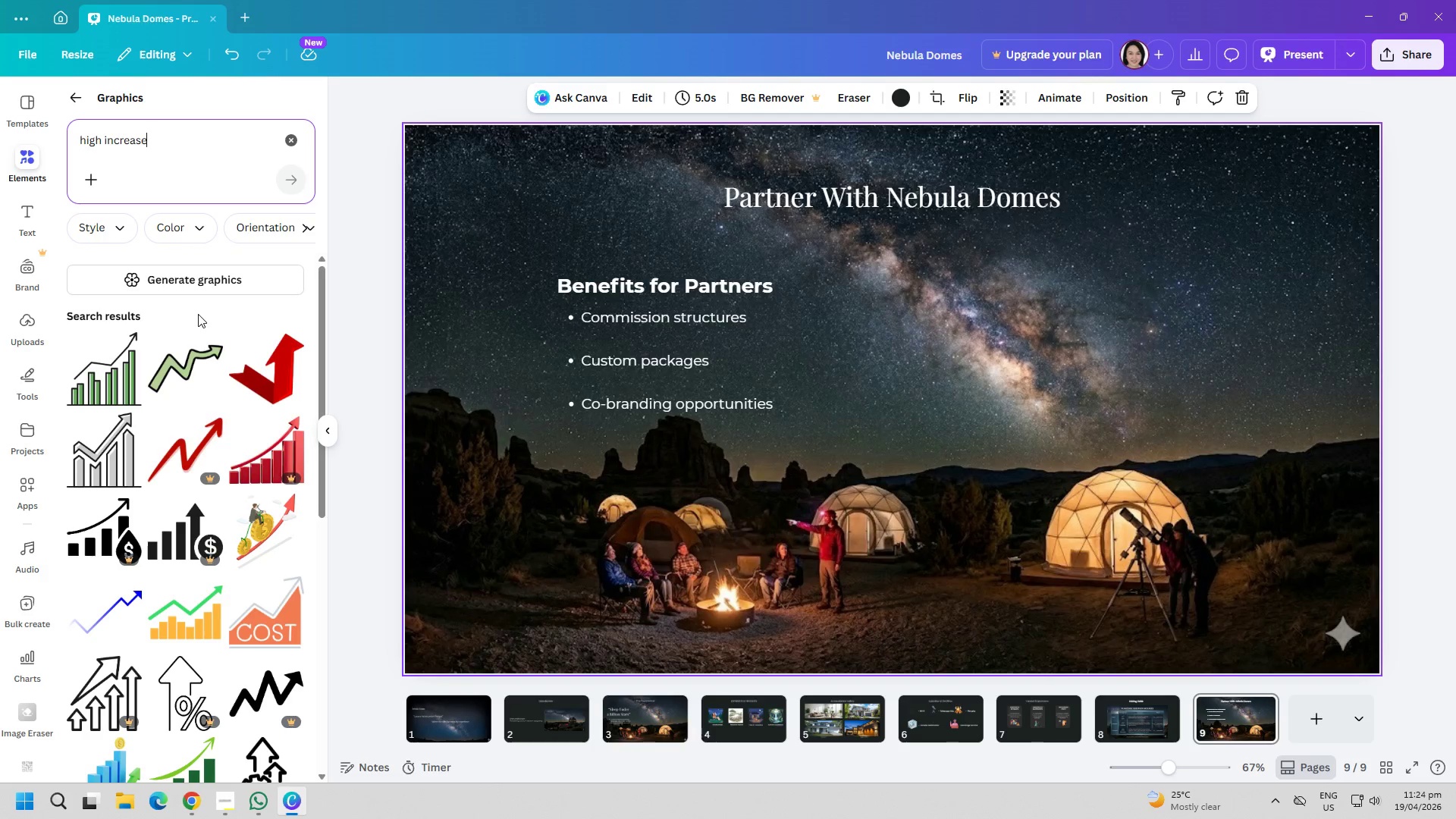 
scroll: coordinate [197, 560], scroll_direction: down, amount: 1.0
 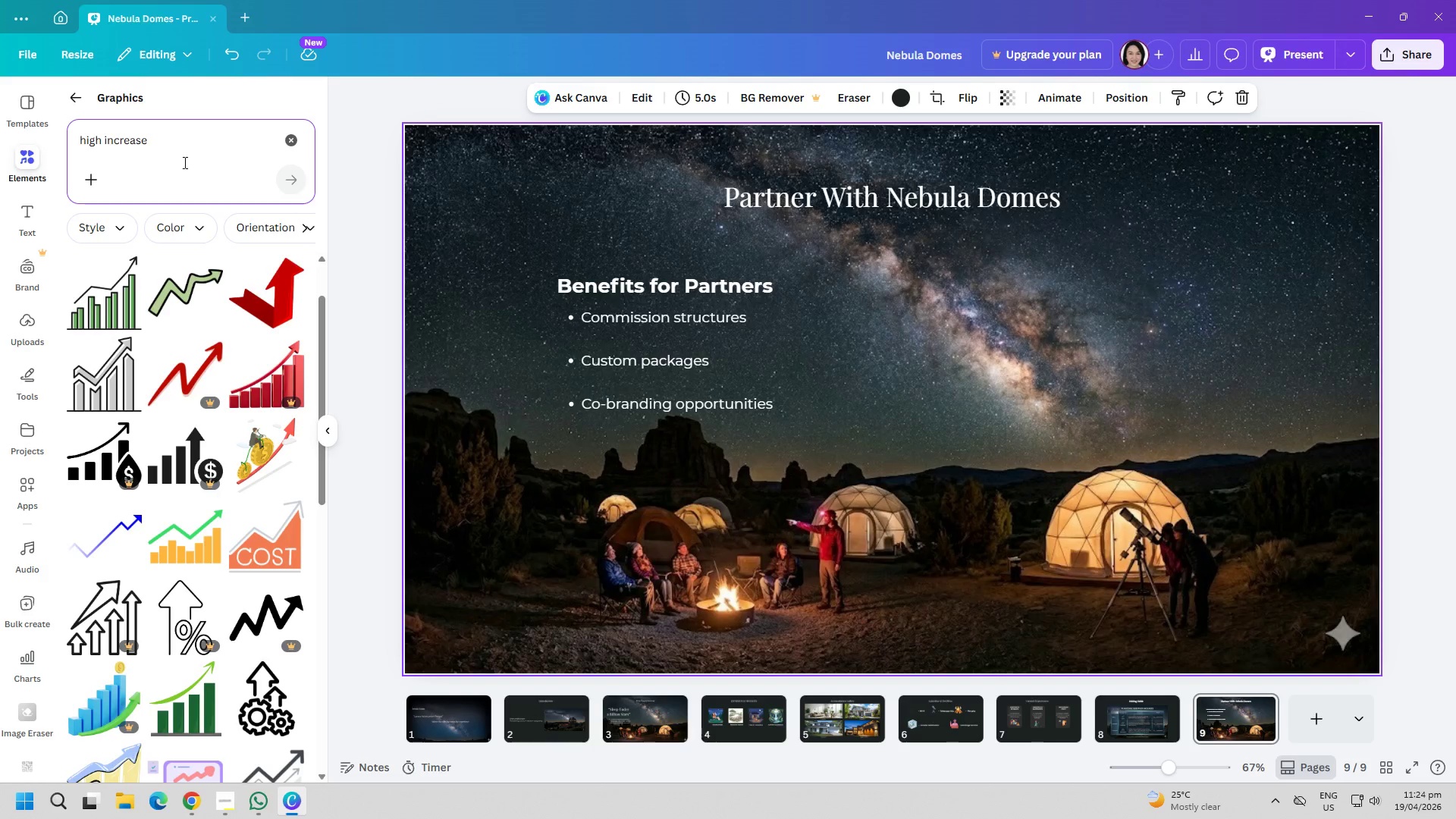 
left_click([189, 133])
 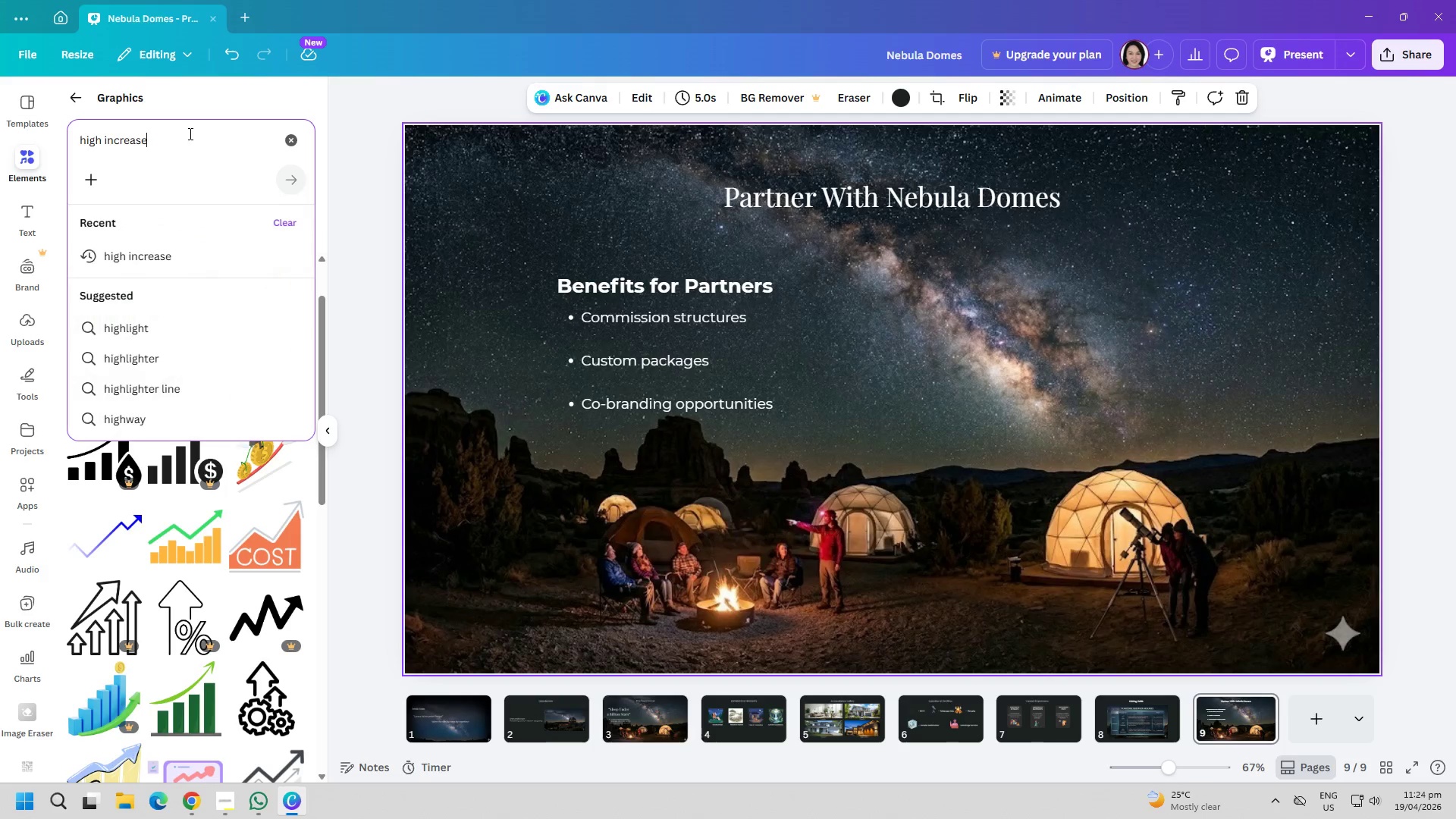 
type( perfect)
 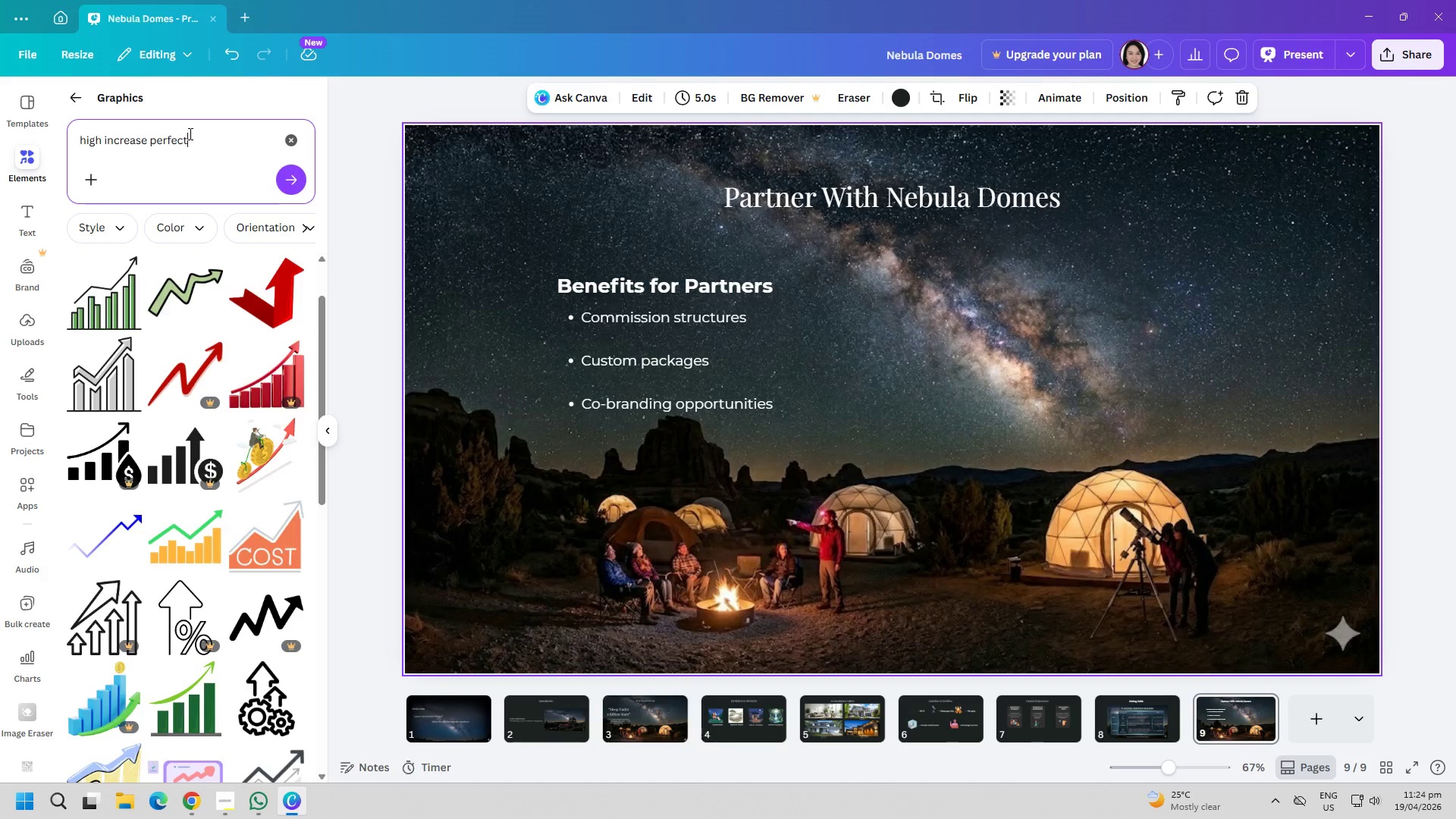 
key(Enter)
 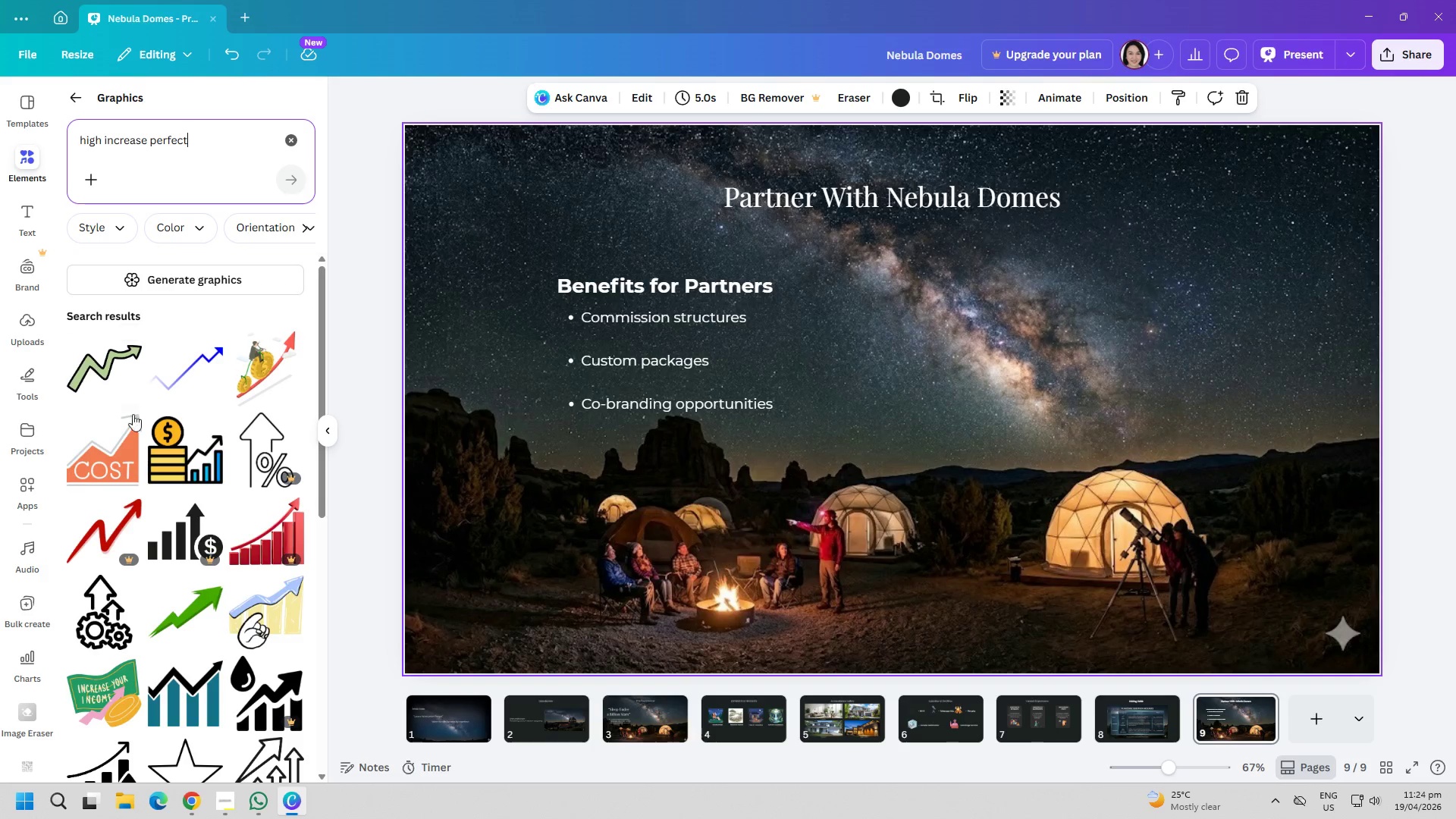 
scroll: coordinate [208, 507], scroll_direction: down, amount: 12.0
 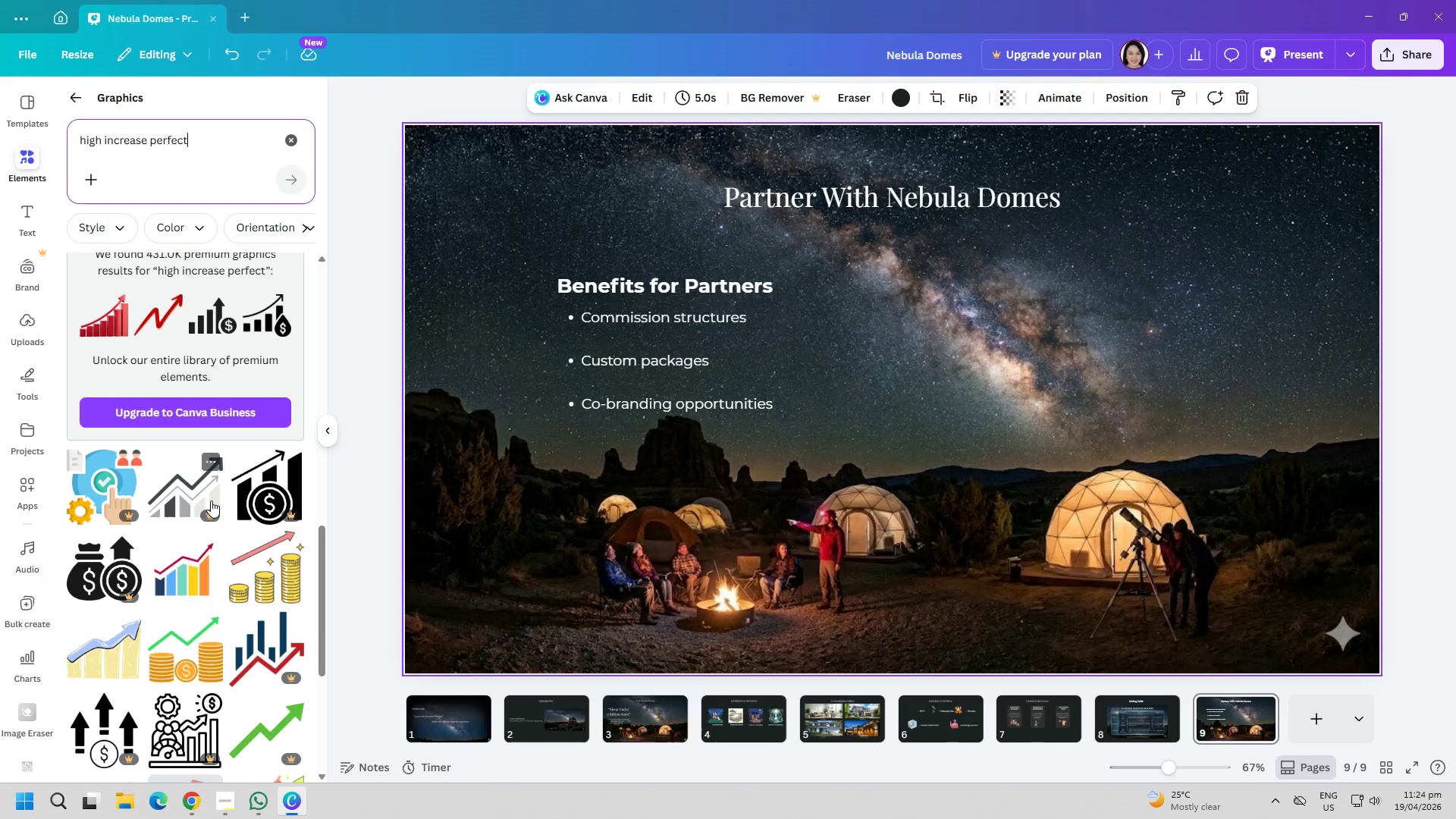 
scroll: coordinate [218, 548], scroll_direction: down, amount: 4.0
 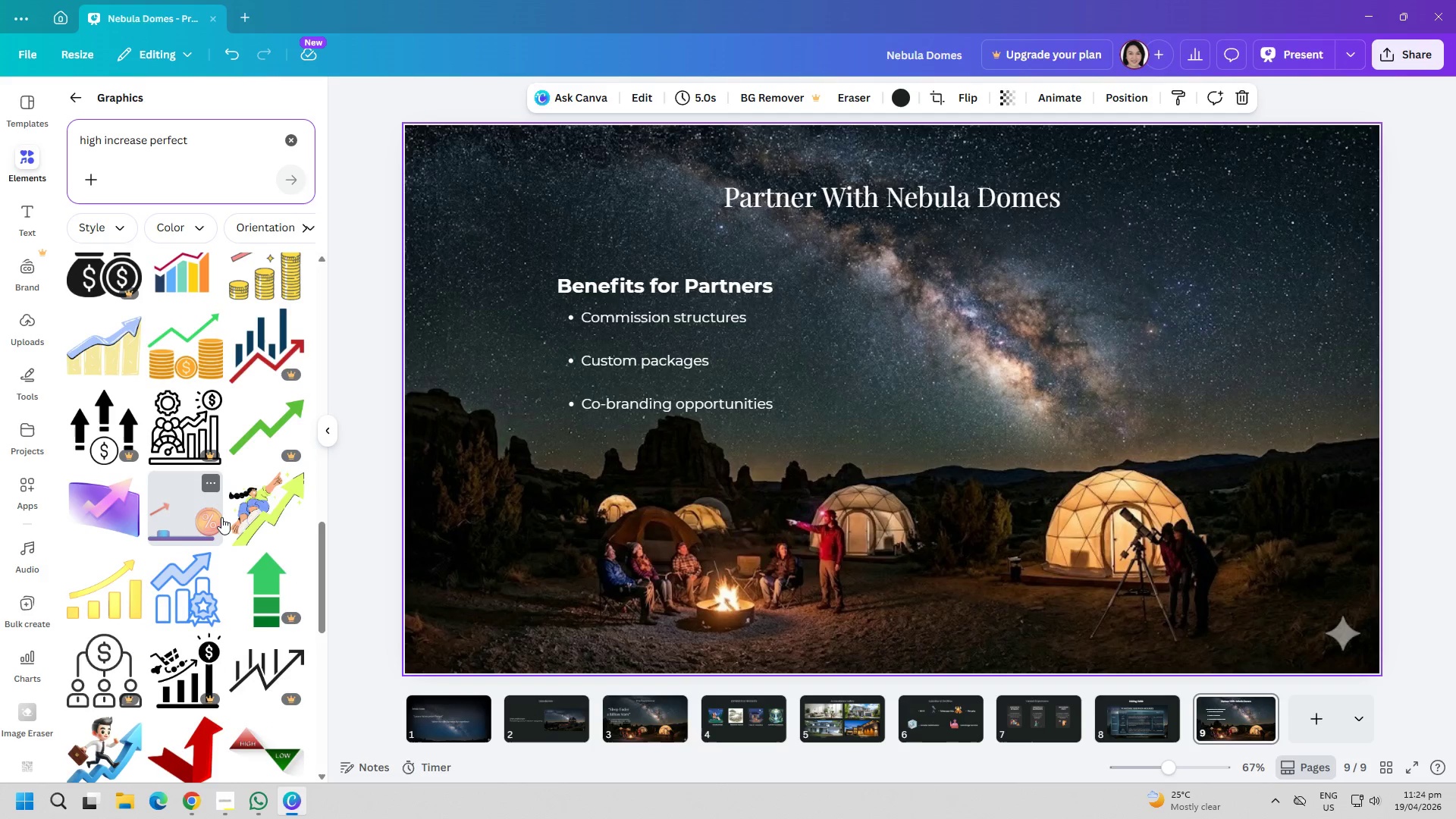 
mouse_move([204, 580])
 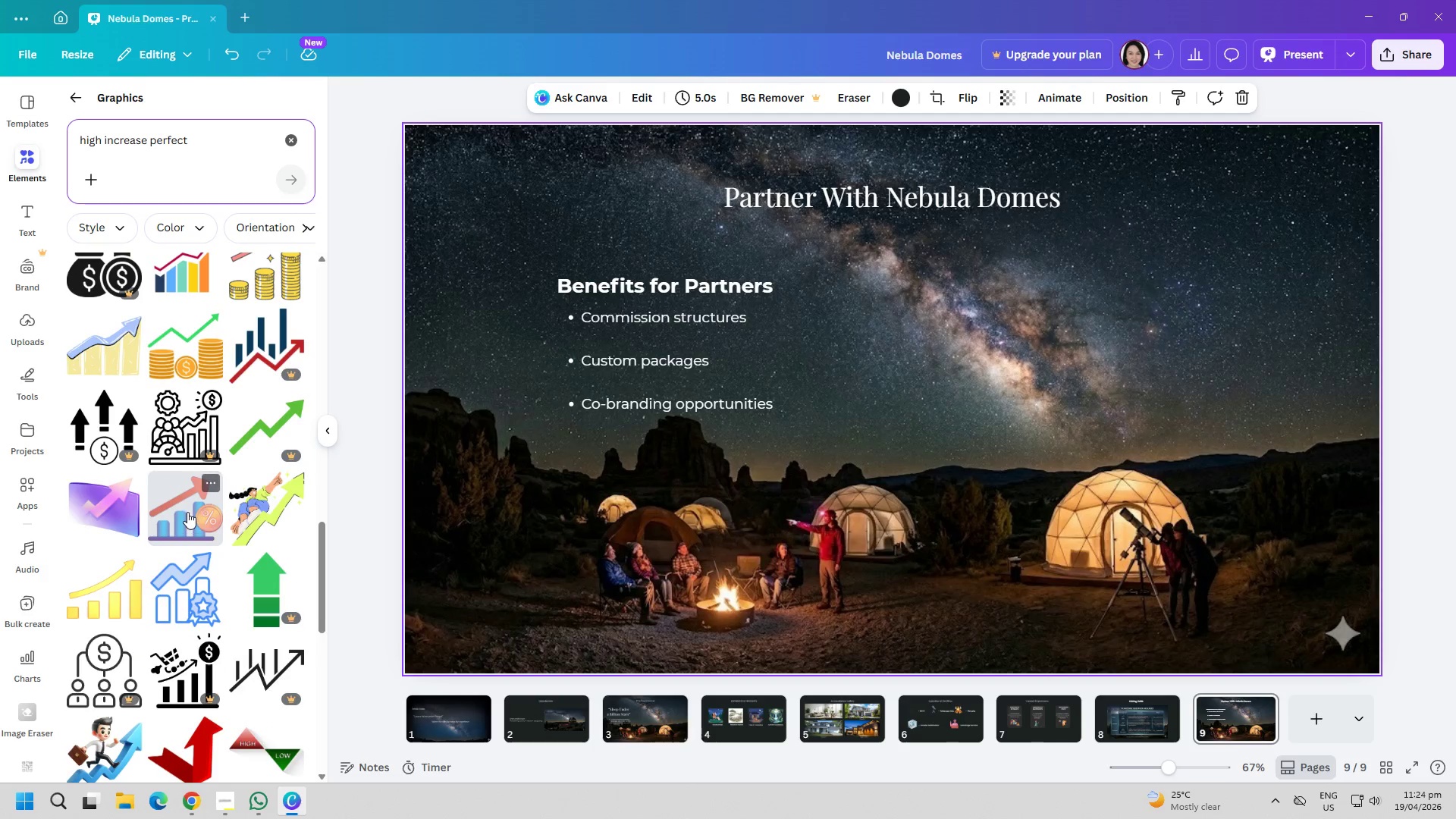 
left_click([187, 512])
 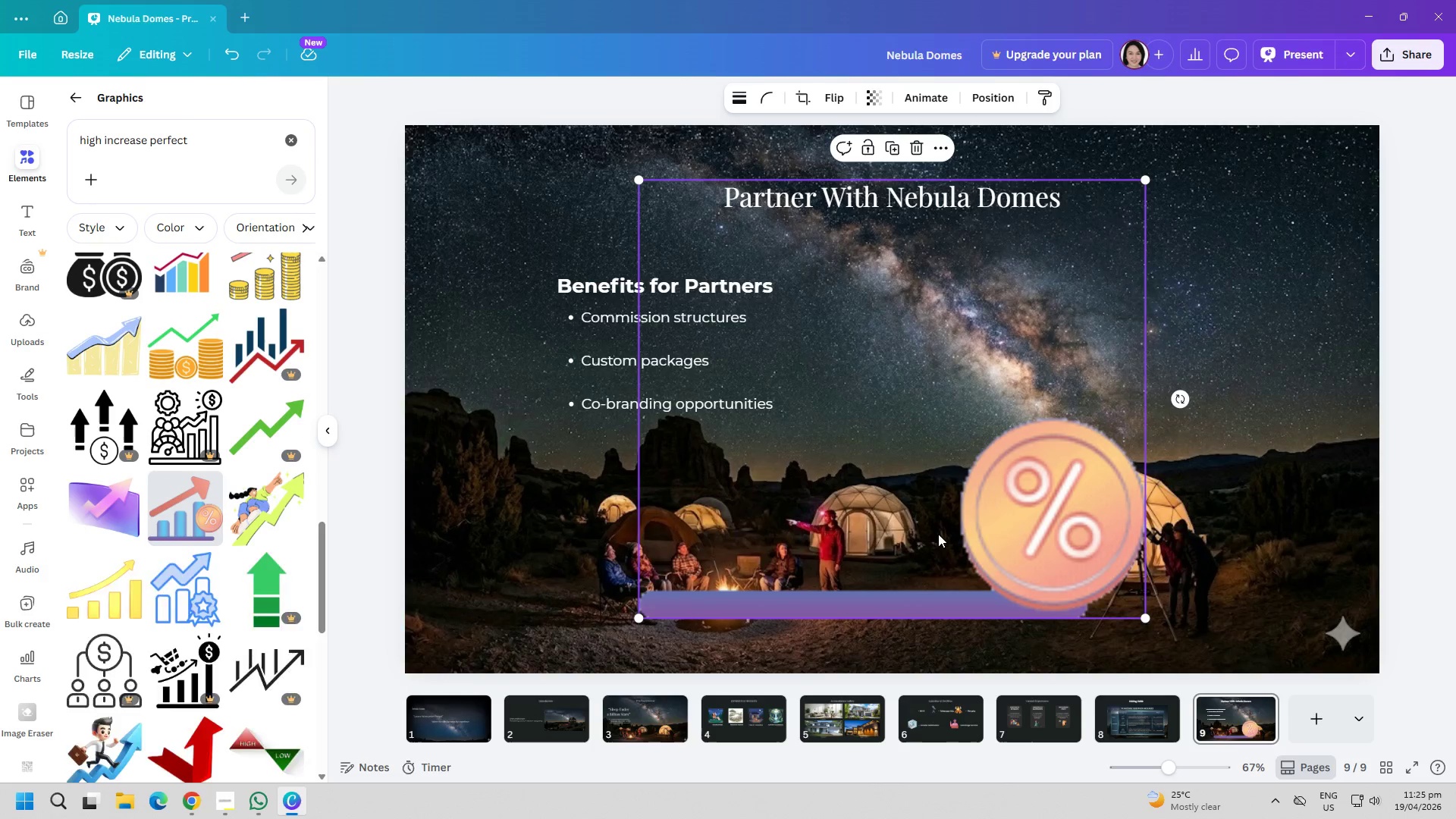 
left_click_drag(start_coordinate=[984, 524], to_coordinate=[1061, 535])
 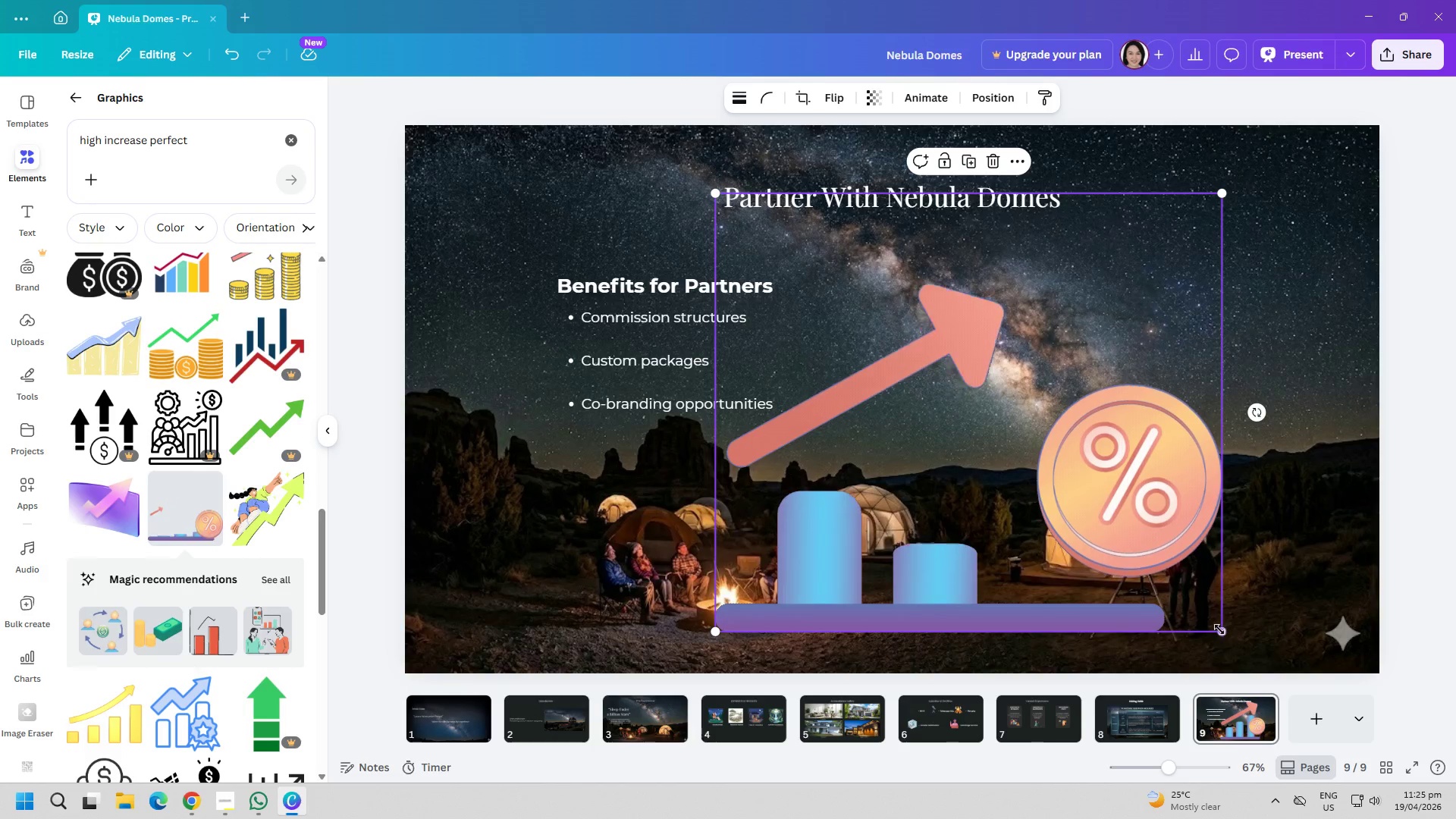 
left_click_drag(start_coordinate=[1219, 629], to_coordinate=[811, 266])
 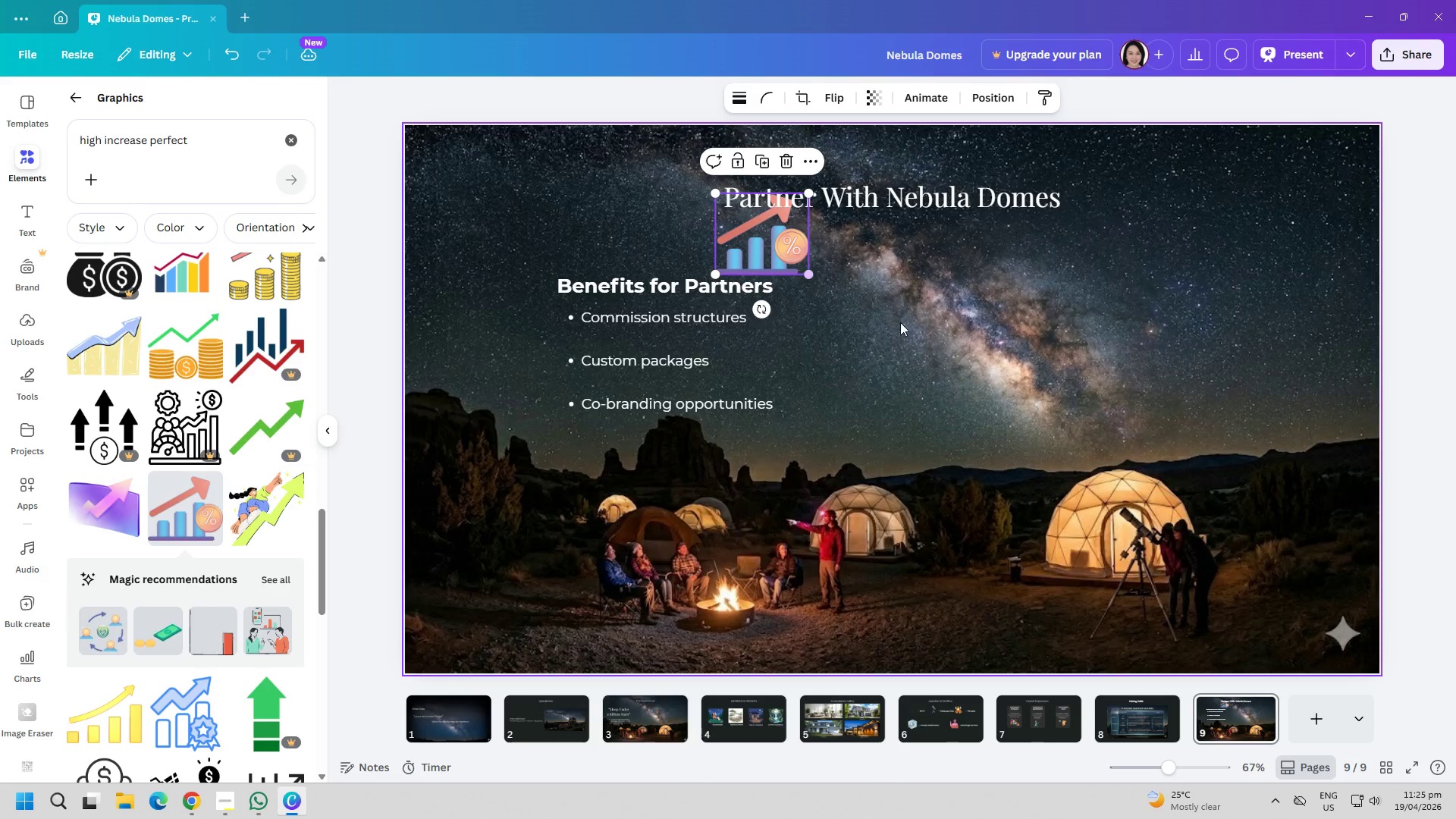 
left_click([963, 353])
 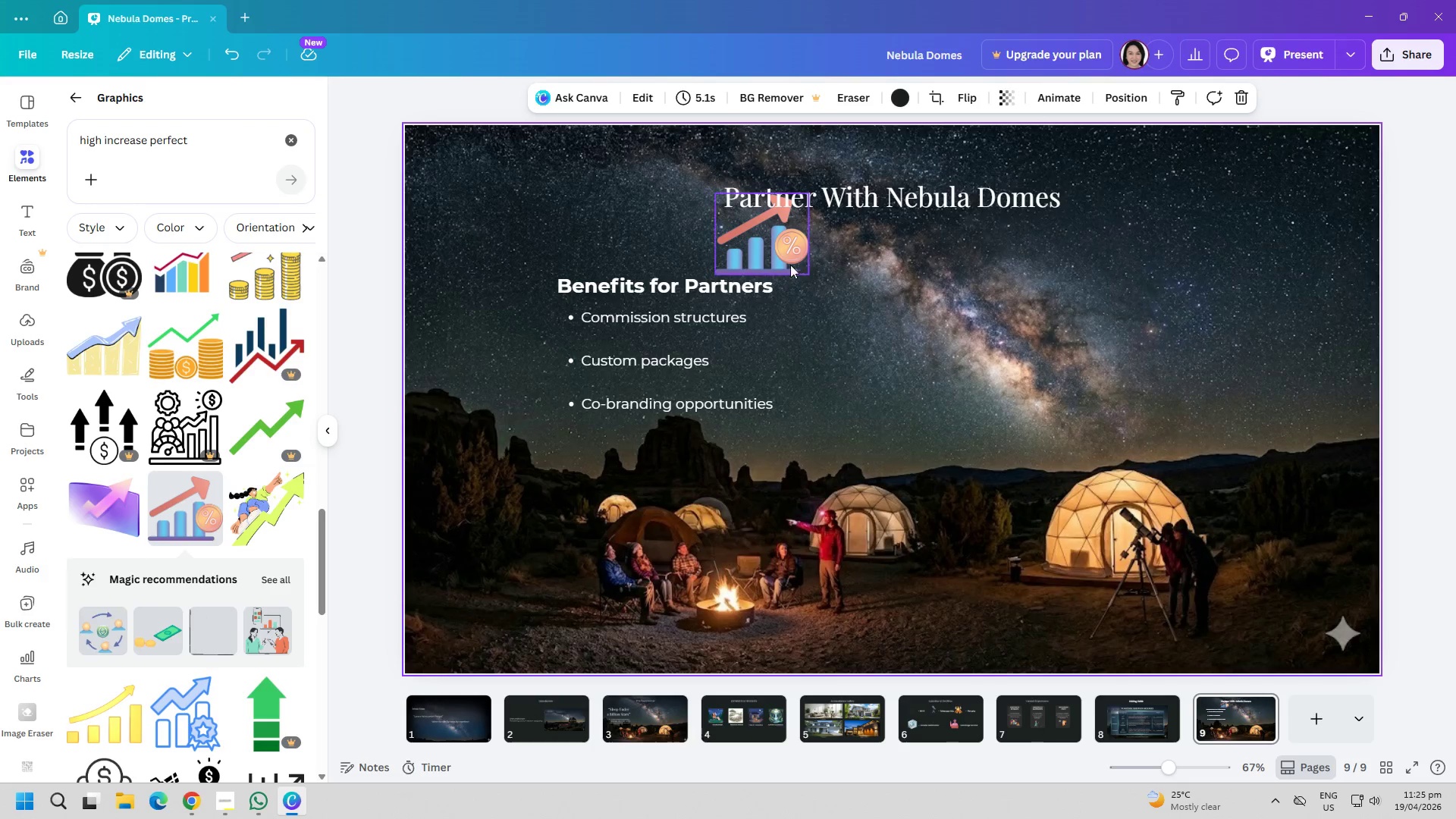 
left_click_drag(start_coordinate=[780, 256], to_coordinate=[537, 404])
 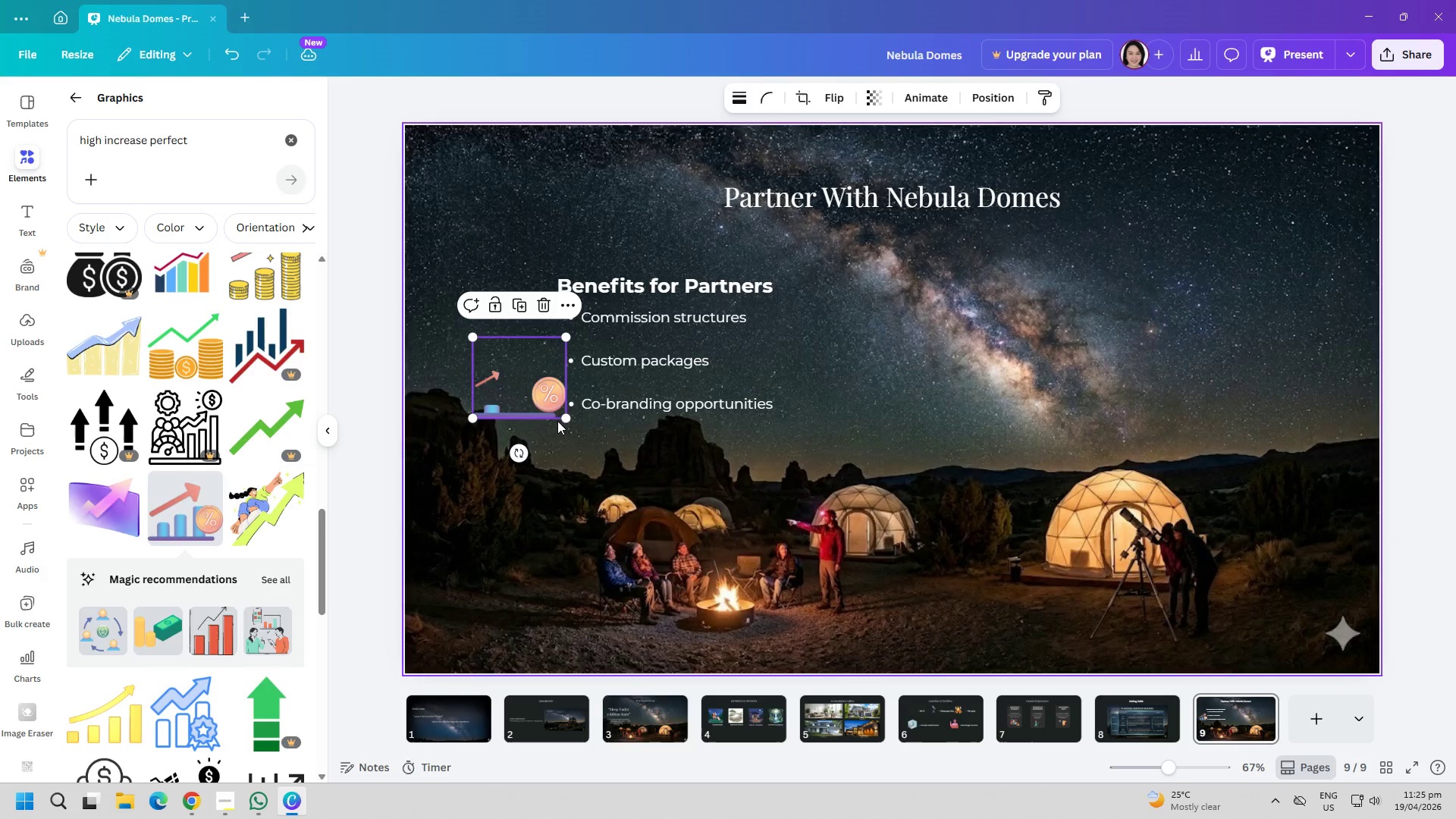 
left_click_drag(start_coordinate=[563, 423], to_coordinate=[517, 371])
 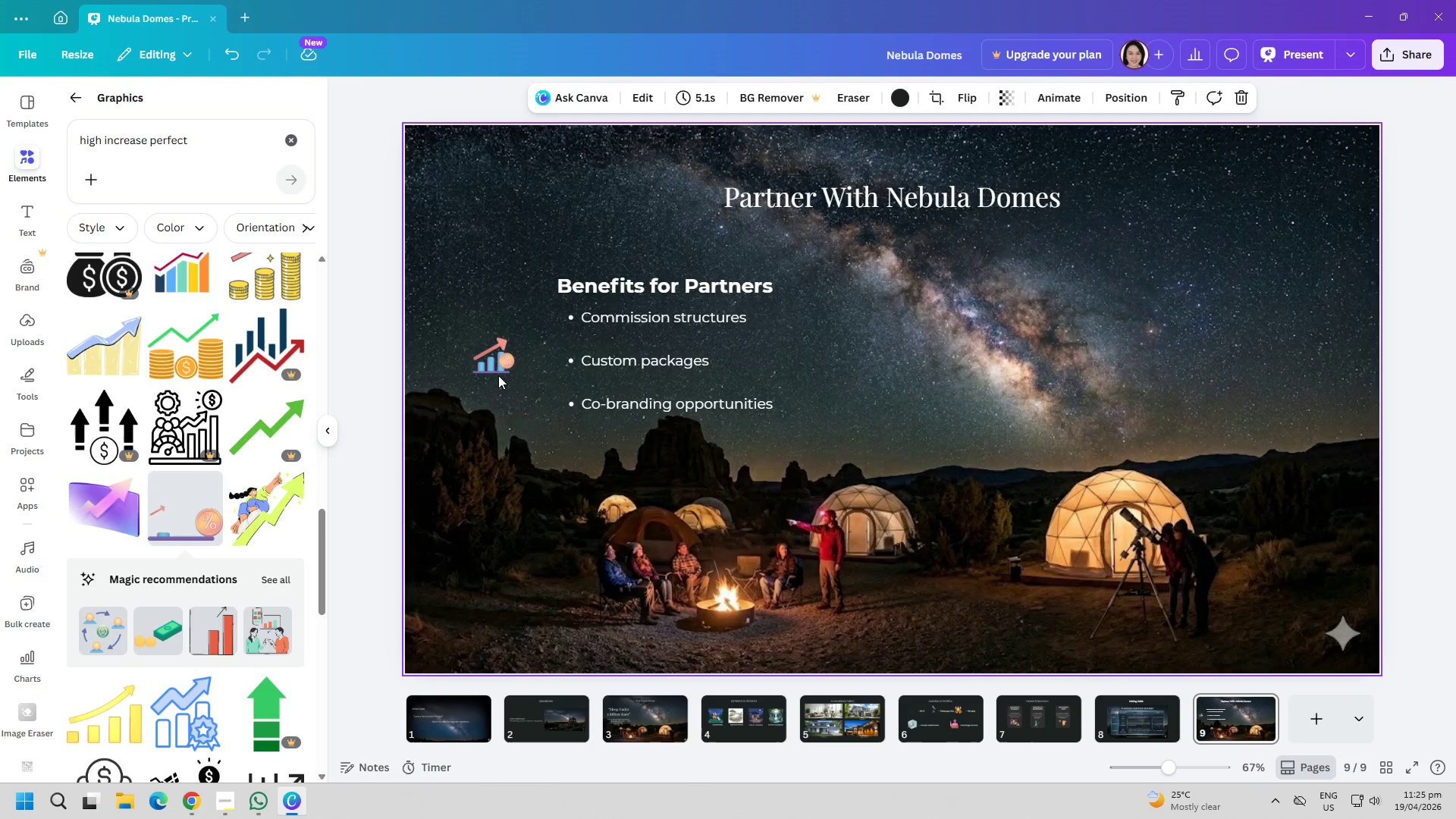 
left_click_drag(start_coordinate=[498, 359], to_coordinate=[533, 323])
 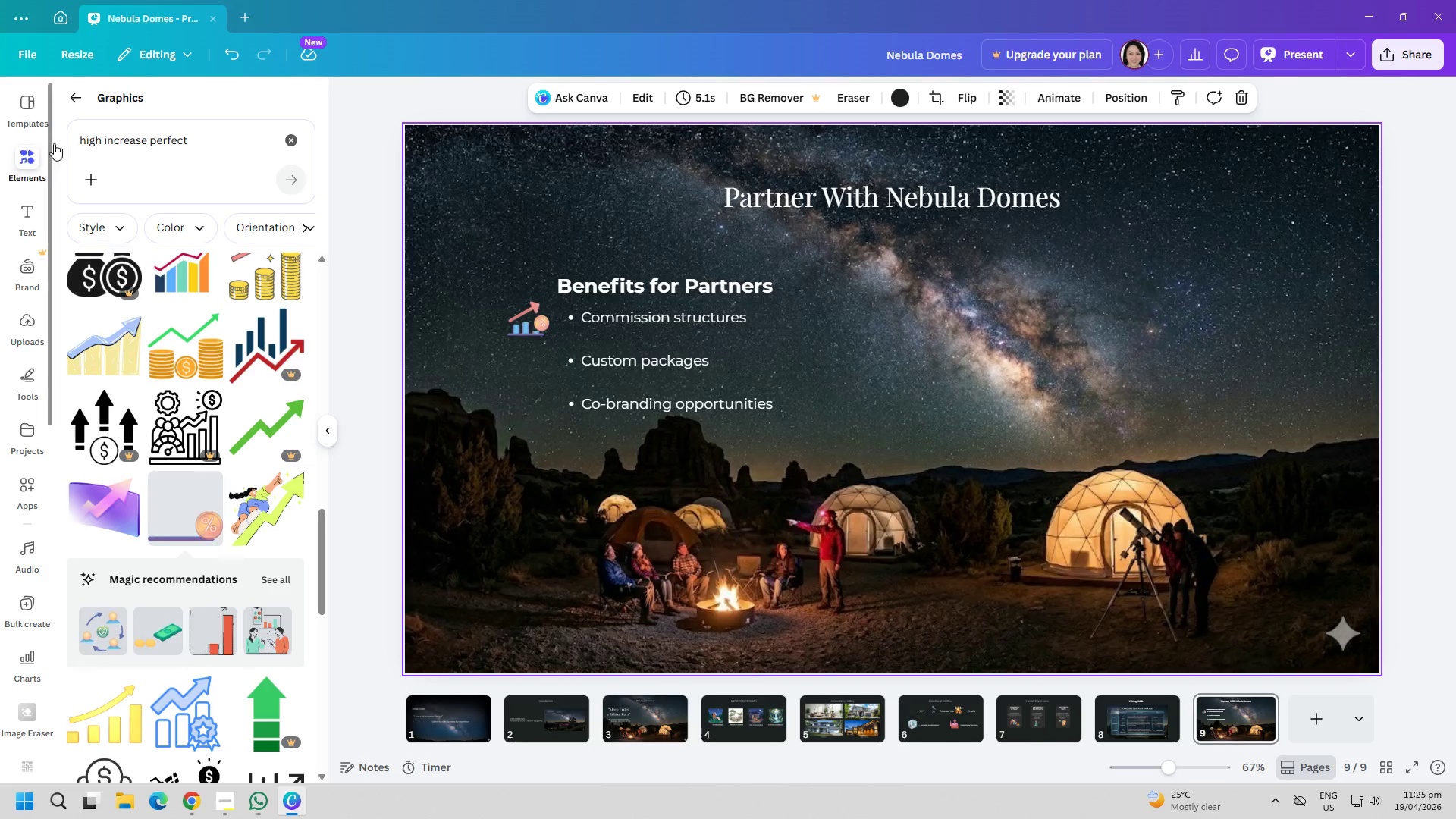 
double_click([231, 148])
 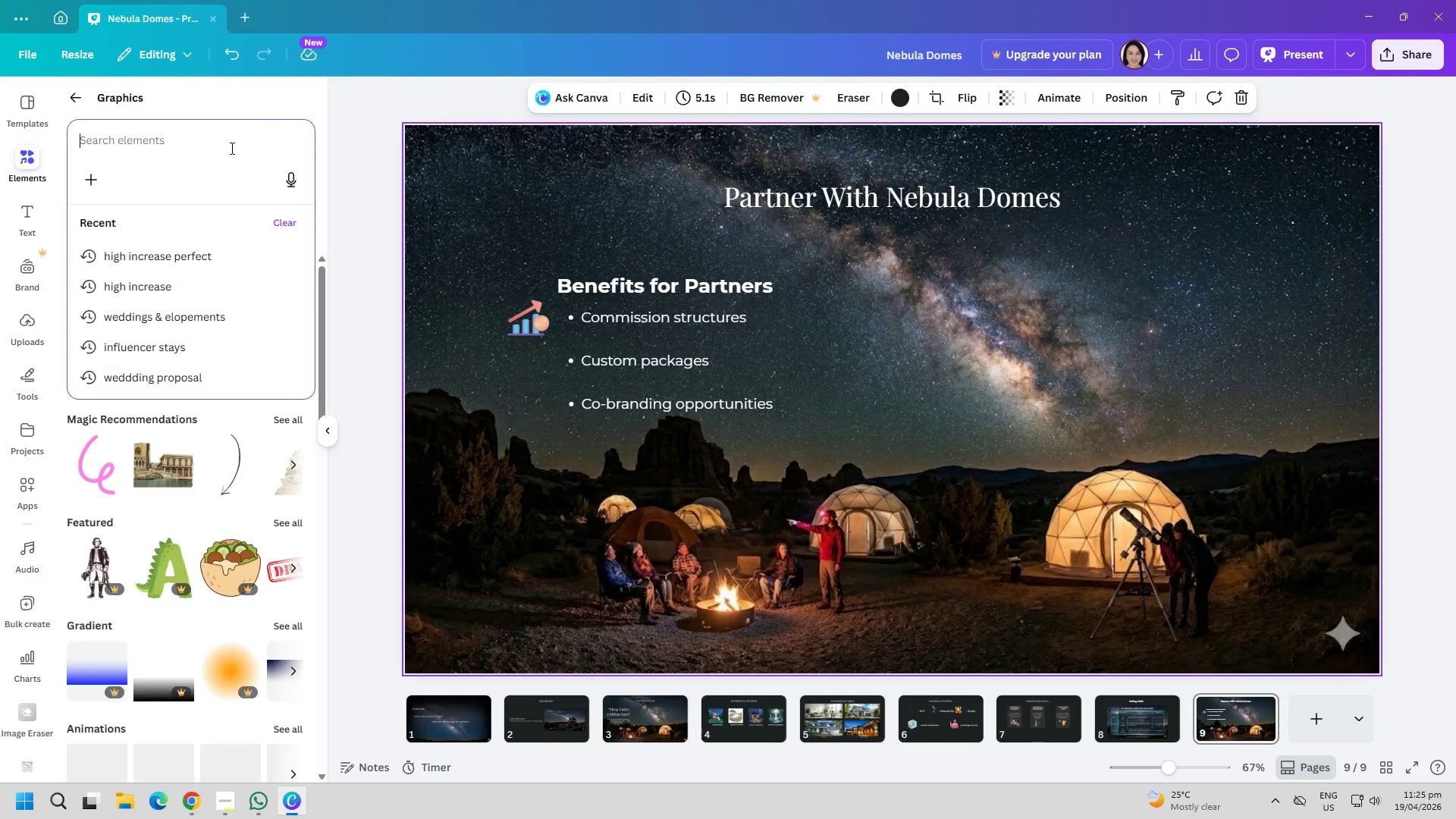 
type(costu)
key(Backspace)
key(Backspace)
key(Backspace)
key(Backspace)
type(ustom packages)
 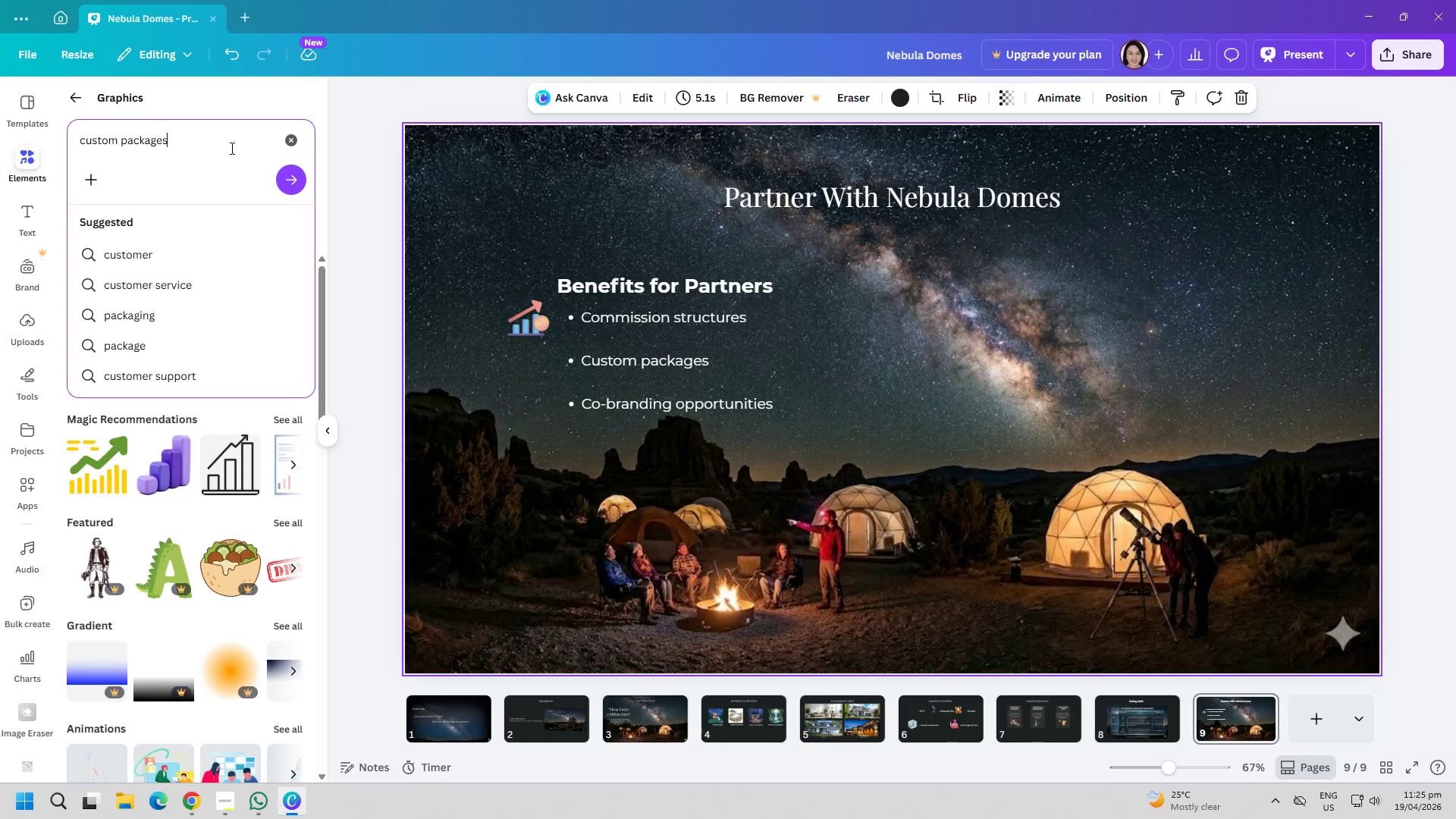 
key(Enter)
 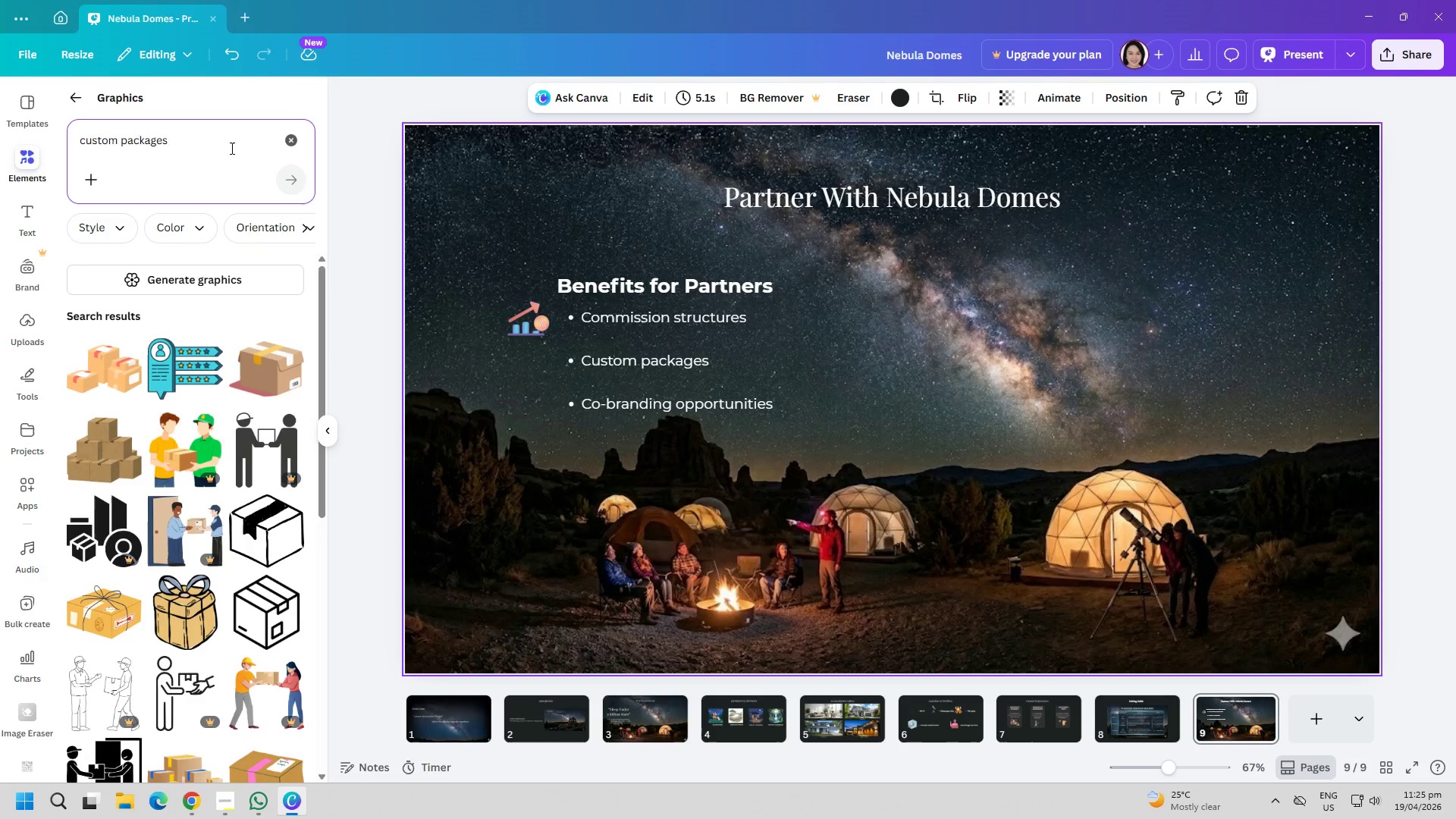 
left_click([119, 366])
 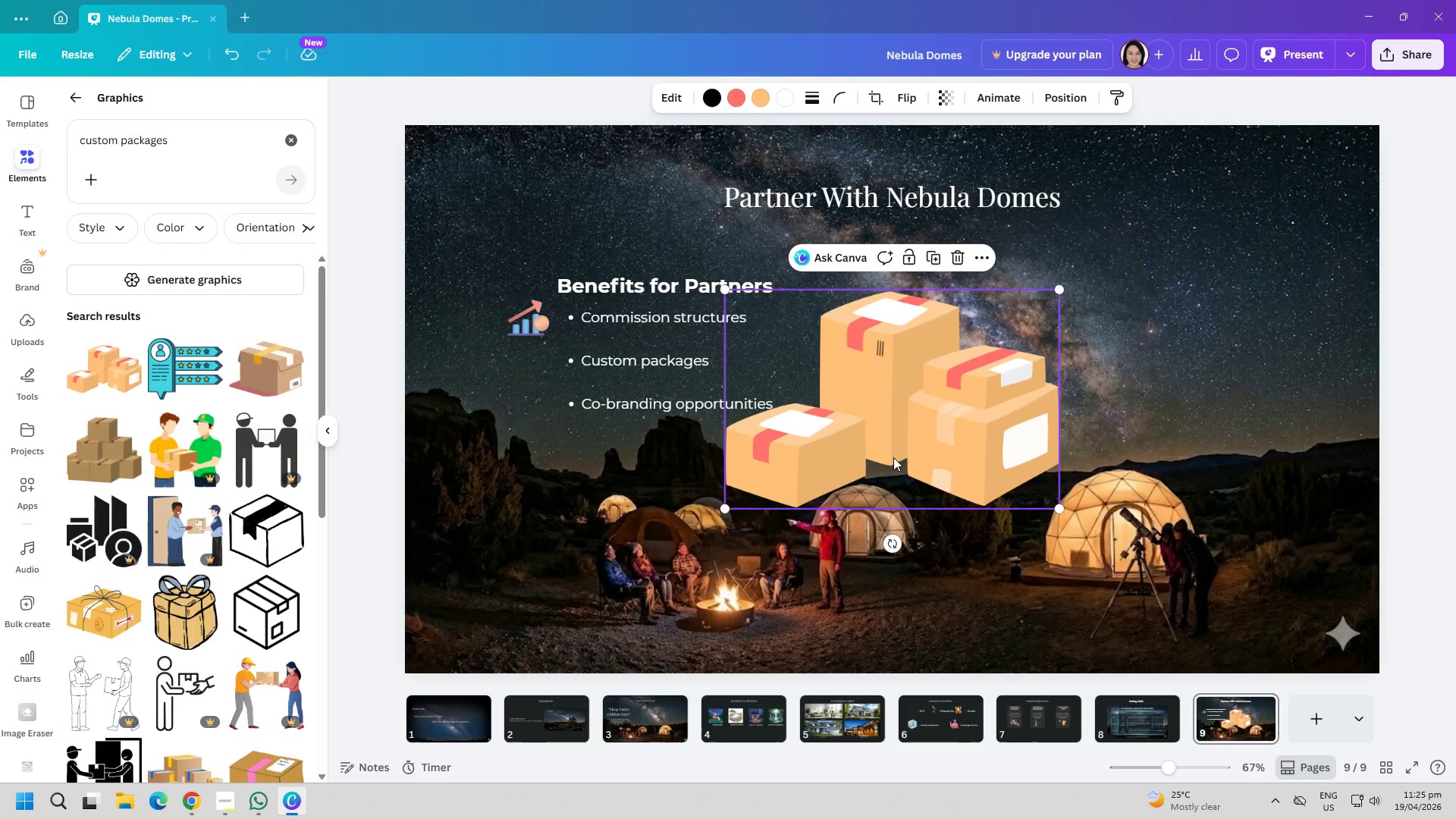 
left_click_drag(start_coordinate=[982, 453], to_coordinate=[1035, 507])
 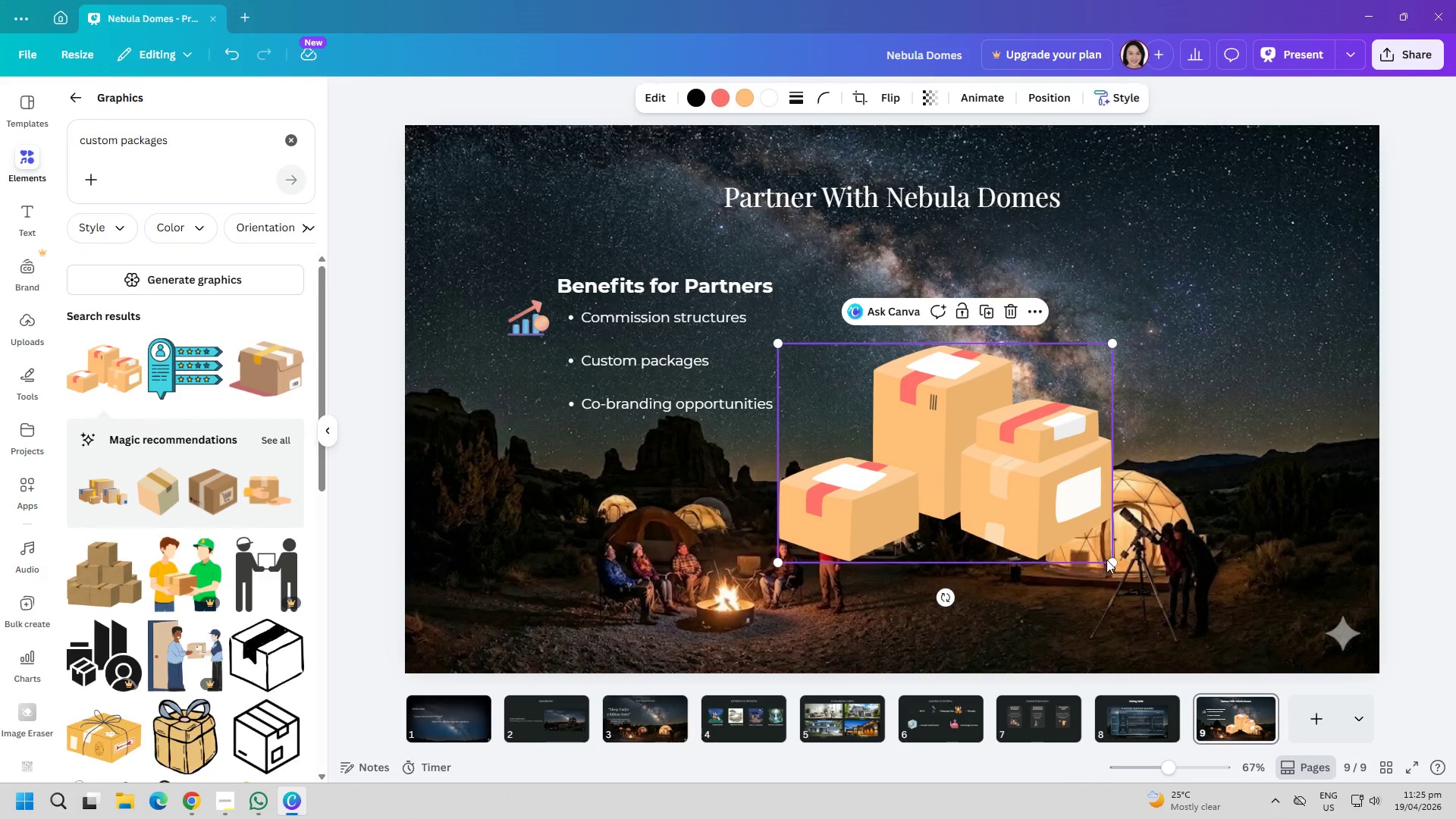 
left_click_drag(start_coordinate=[1110, 561], to_coordinate=[853, 347])
 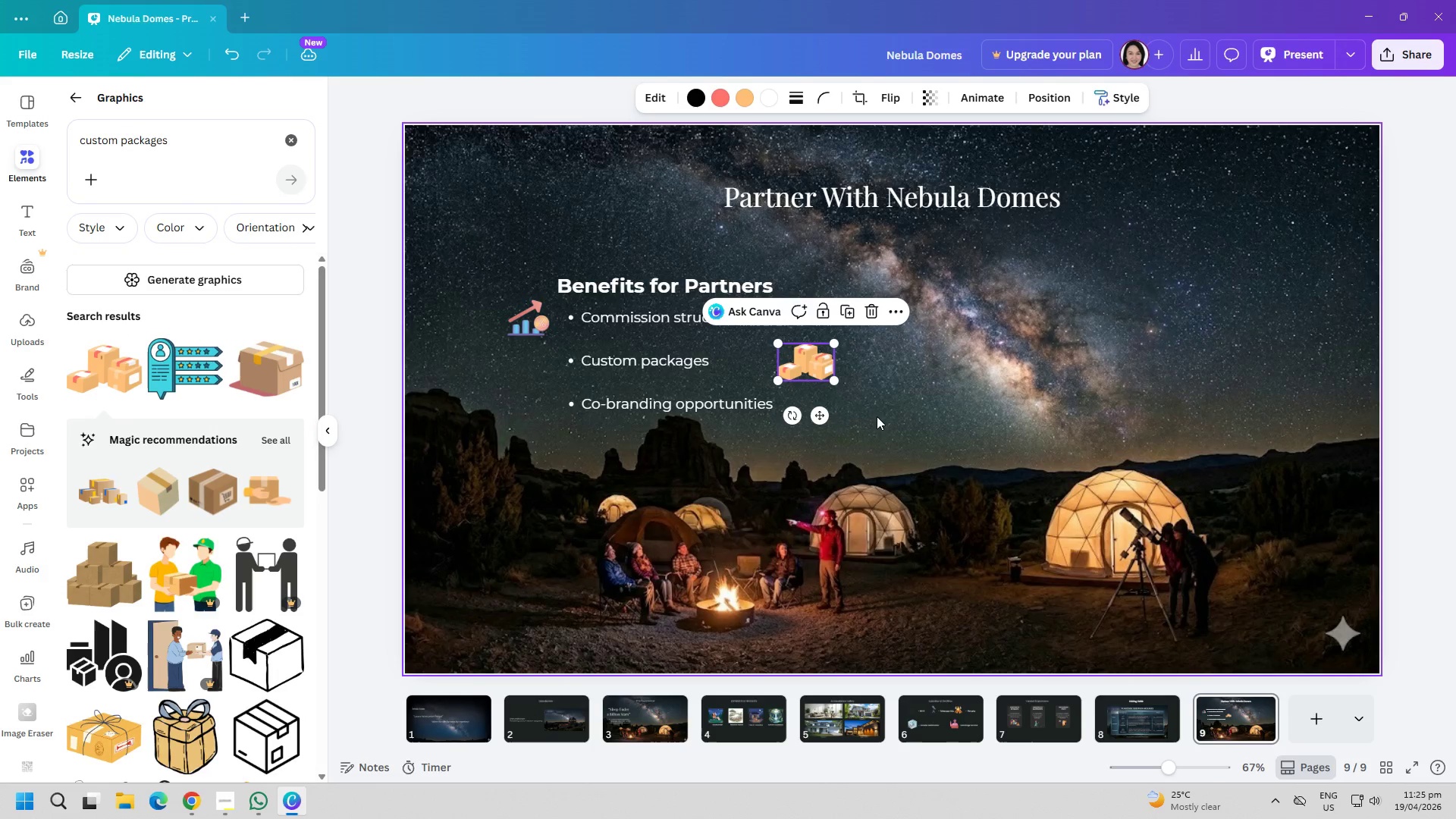 
left_click([878, 421])
 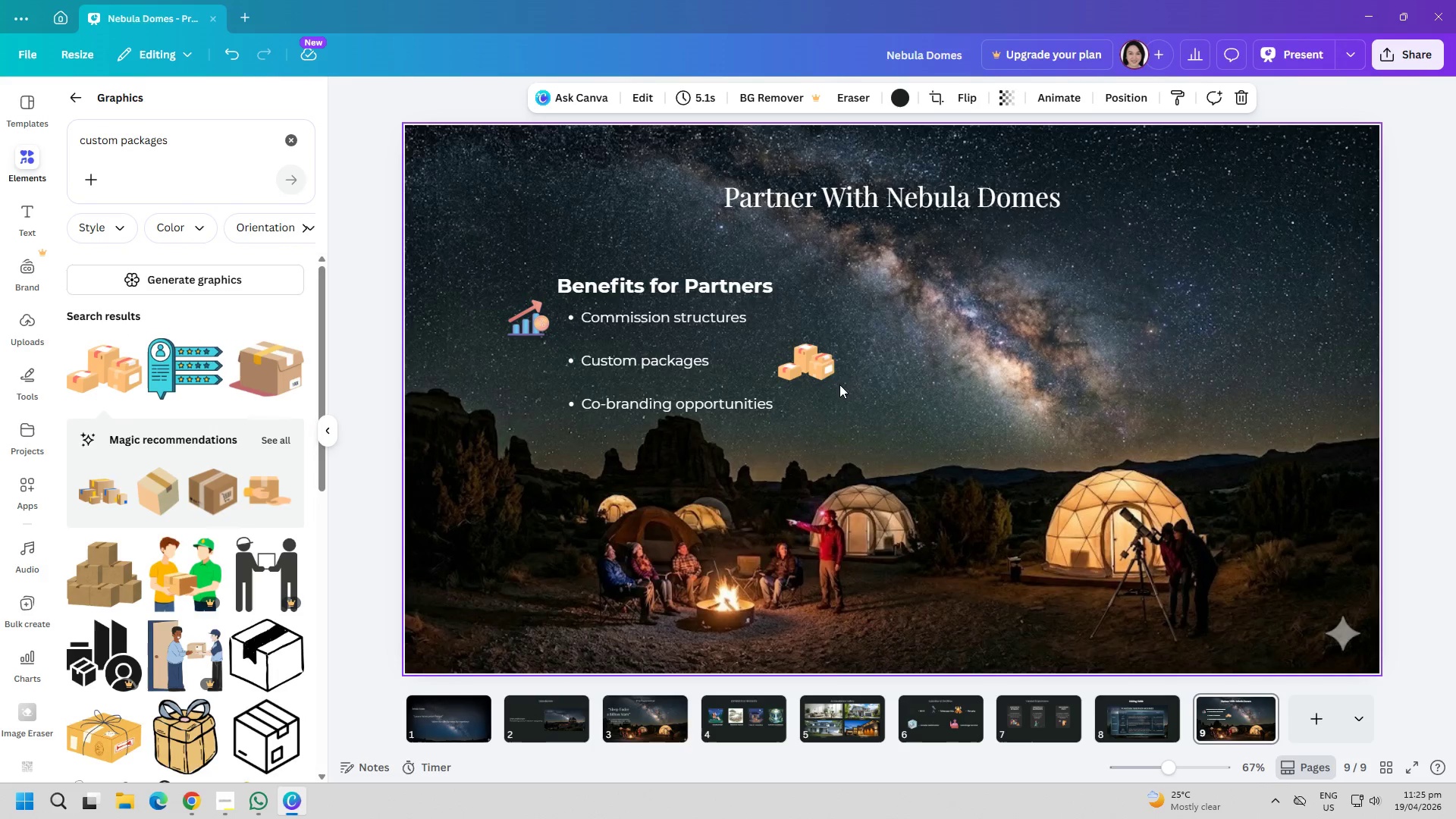 
left_click_drag(start_coordinate=[819, 369], to_coordinate=[549, 374])
 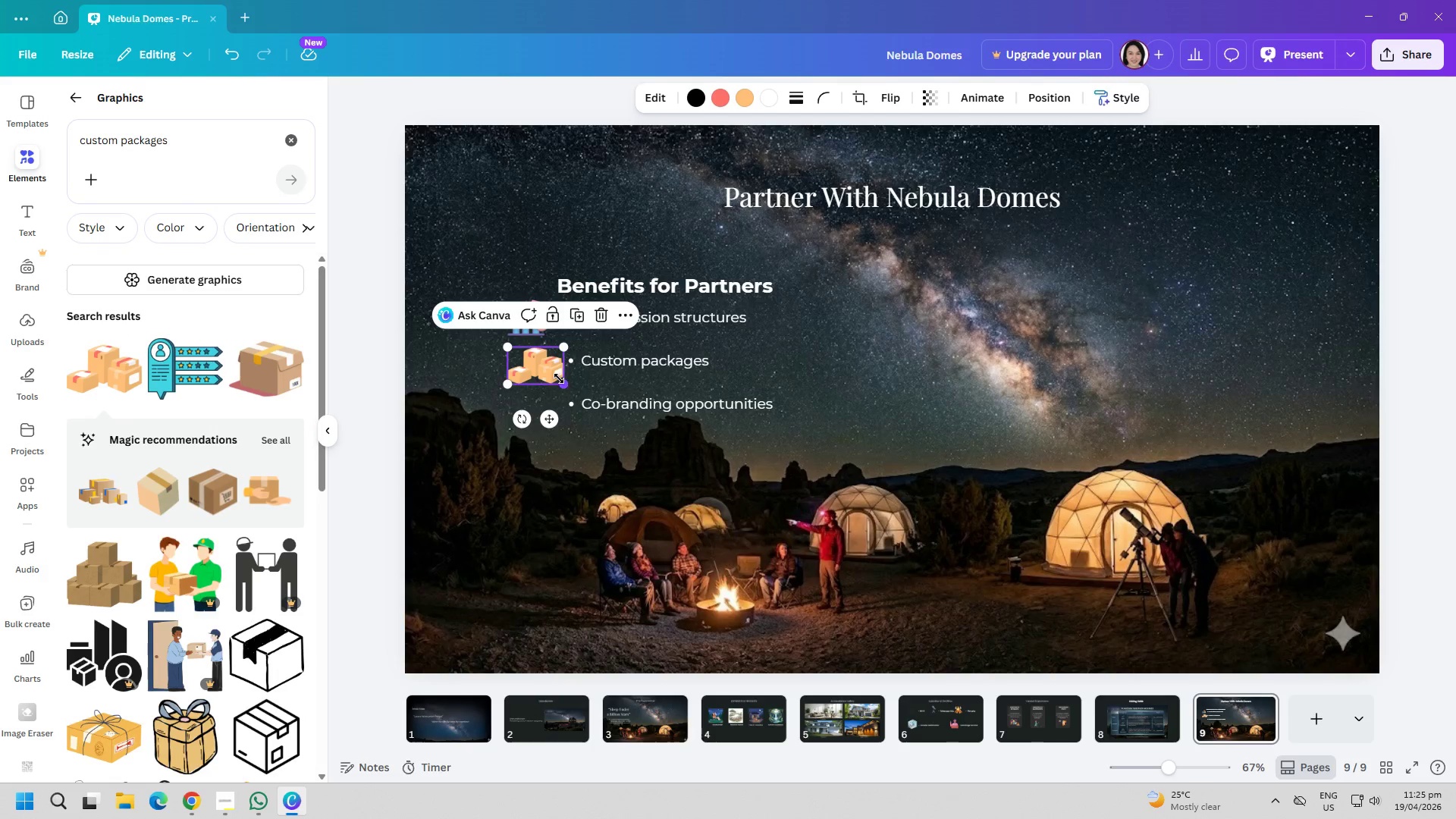 
left_click_drag(start_coordinate=[559, 378], to_coordinate=[546, 374])
 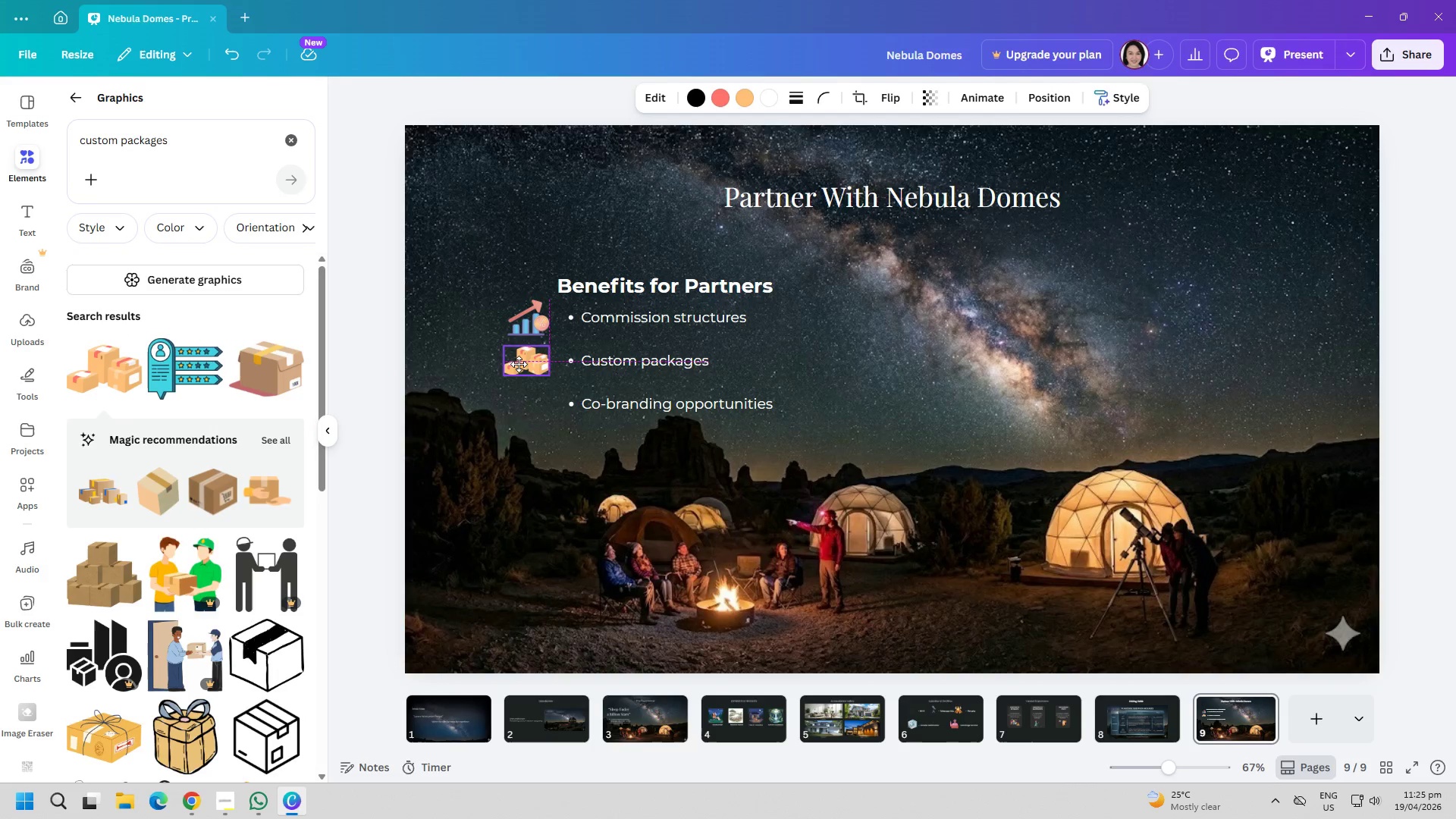 
left_click([517, 467])
 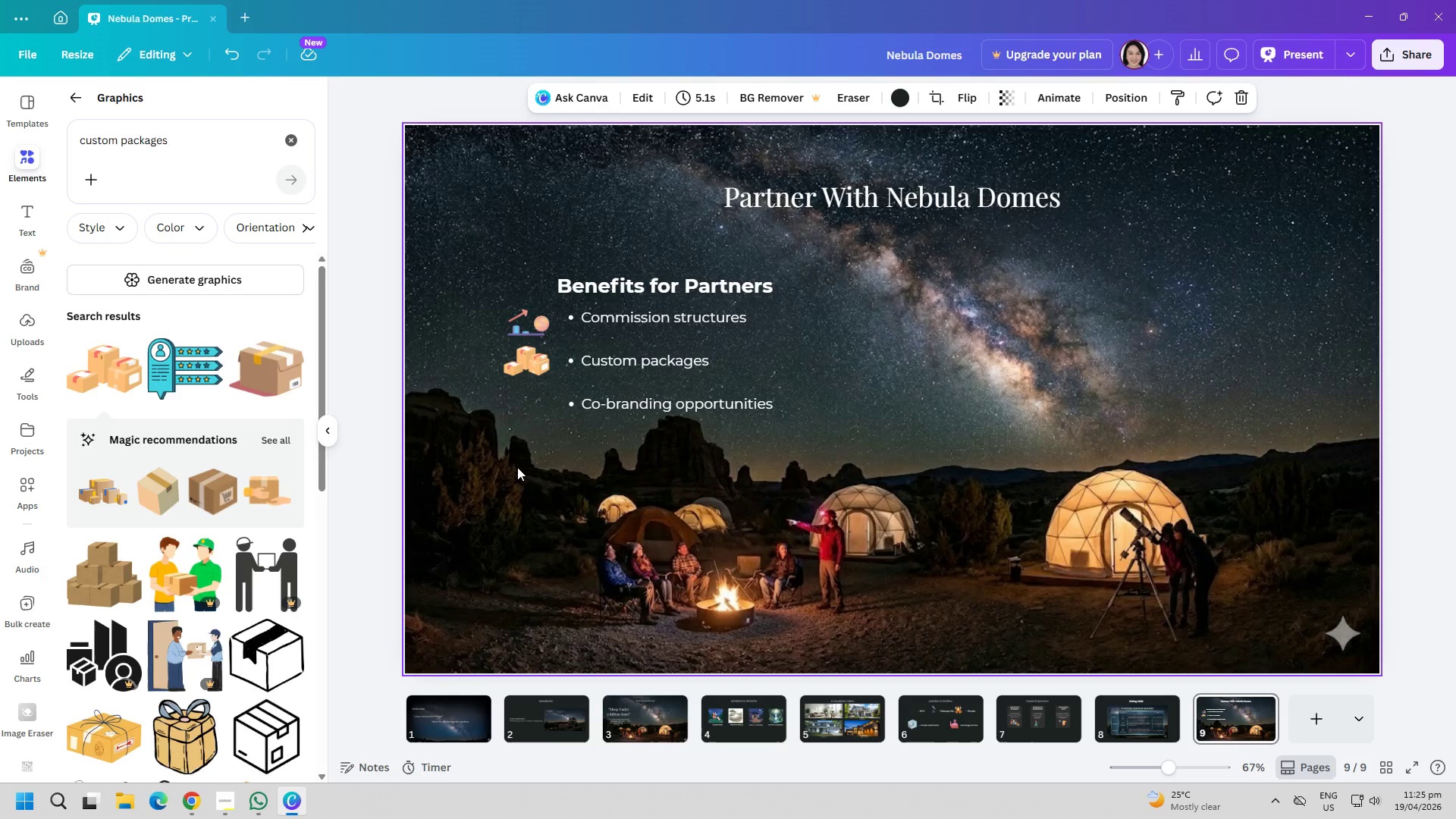 
left_click([535, 315])
 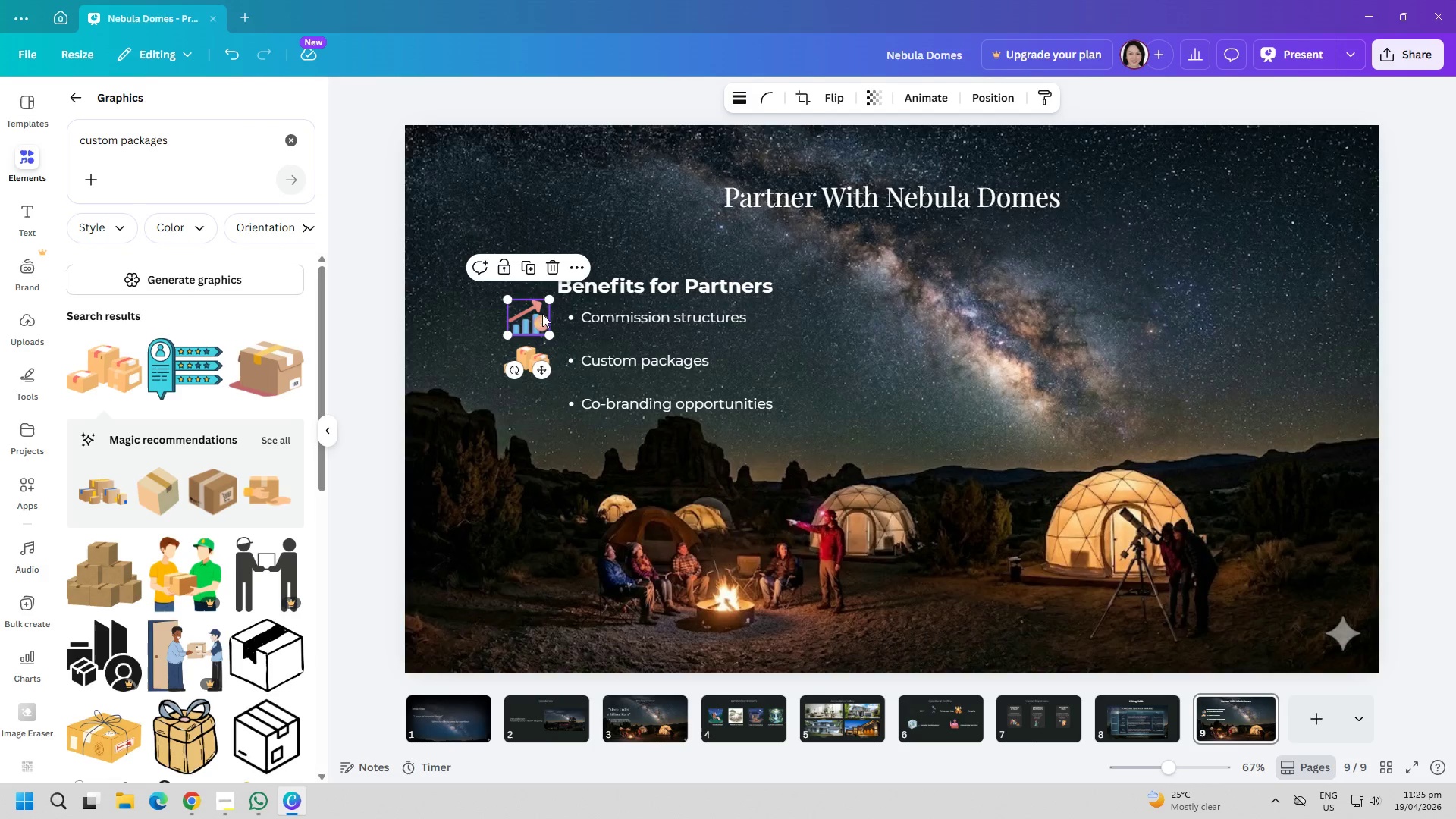 
left_click([527, 380])
 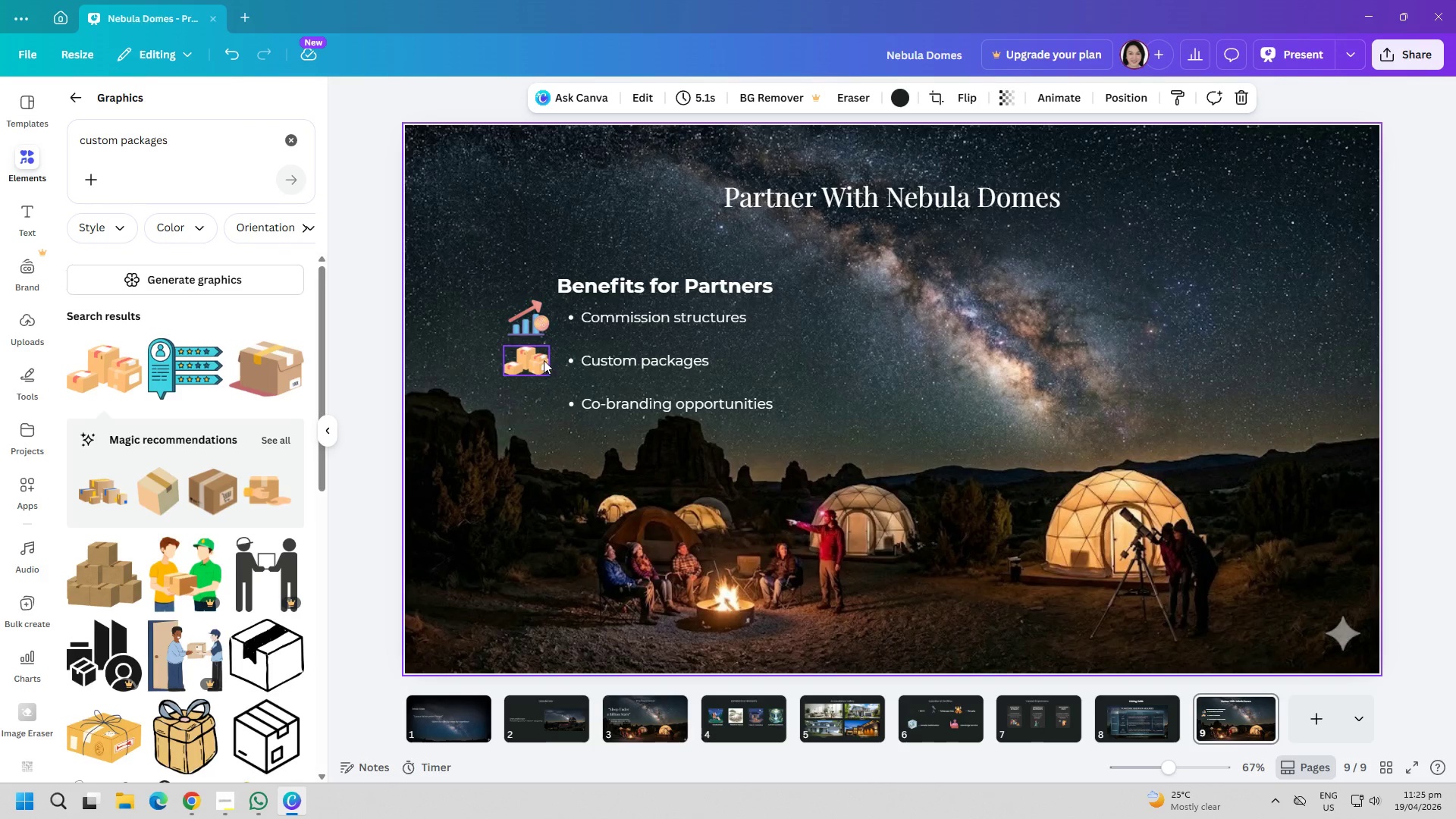 
left_click([534, 360])
 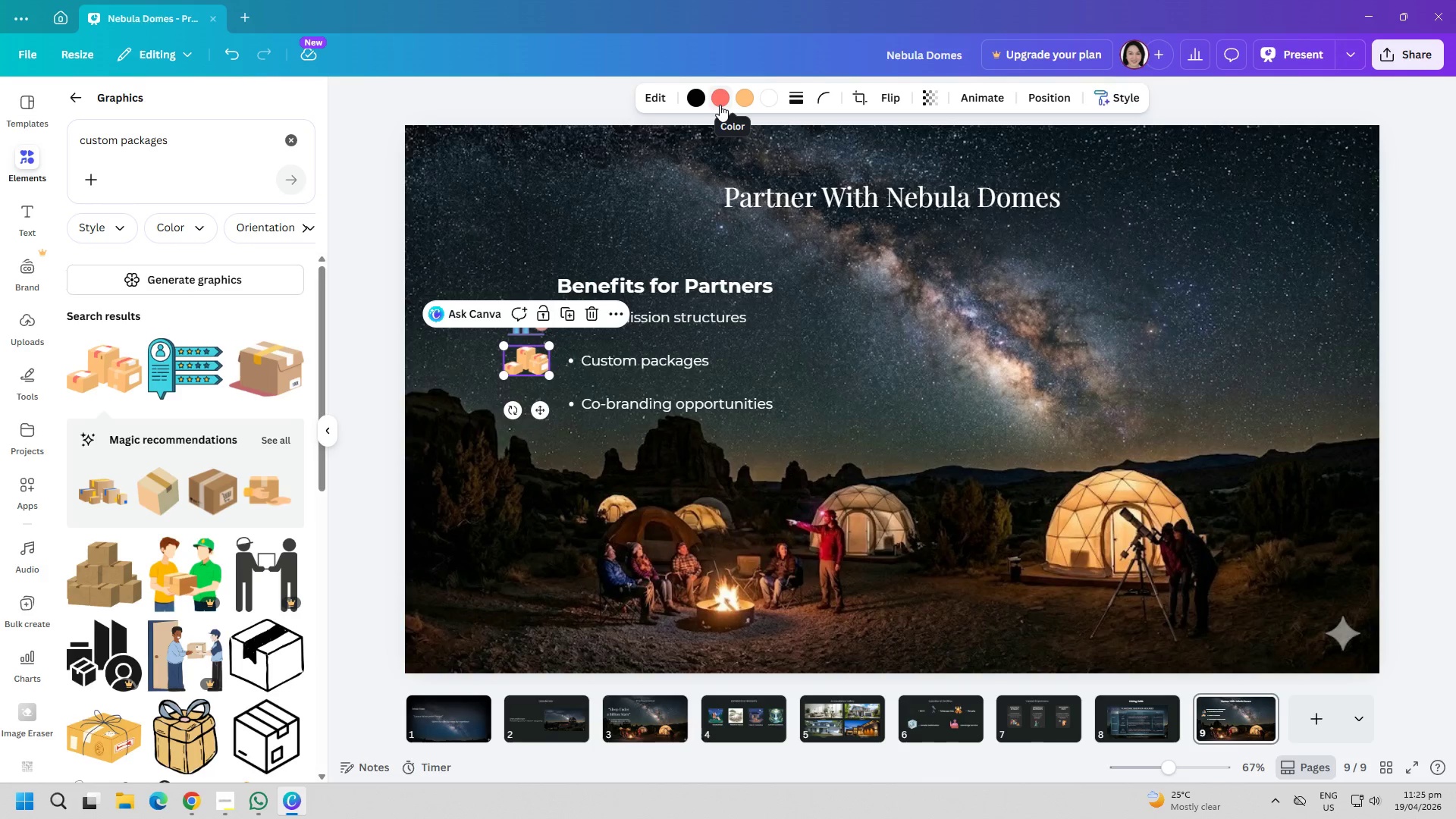 
left_click([699, 101])
 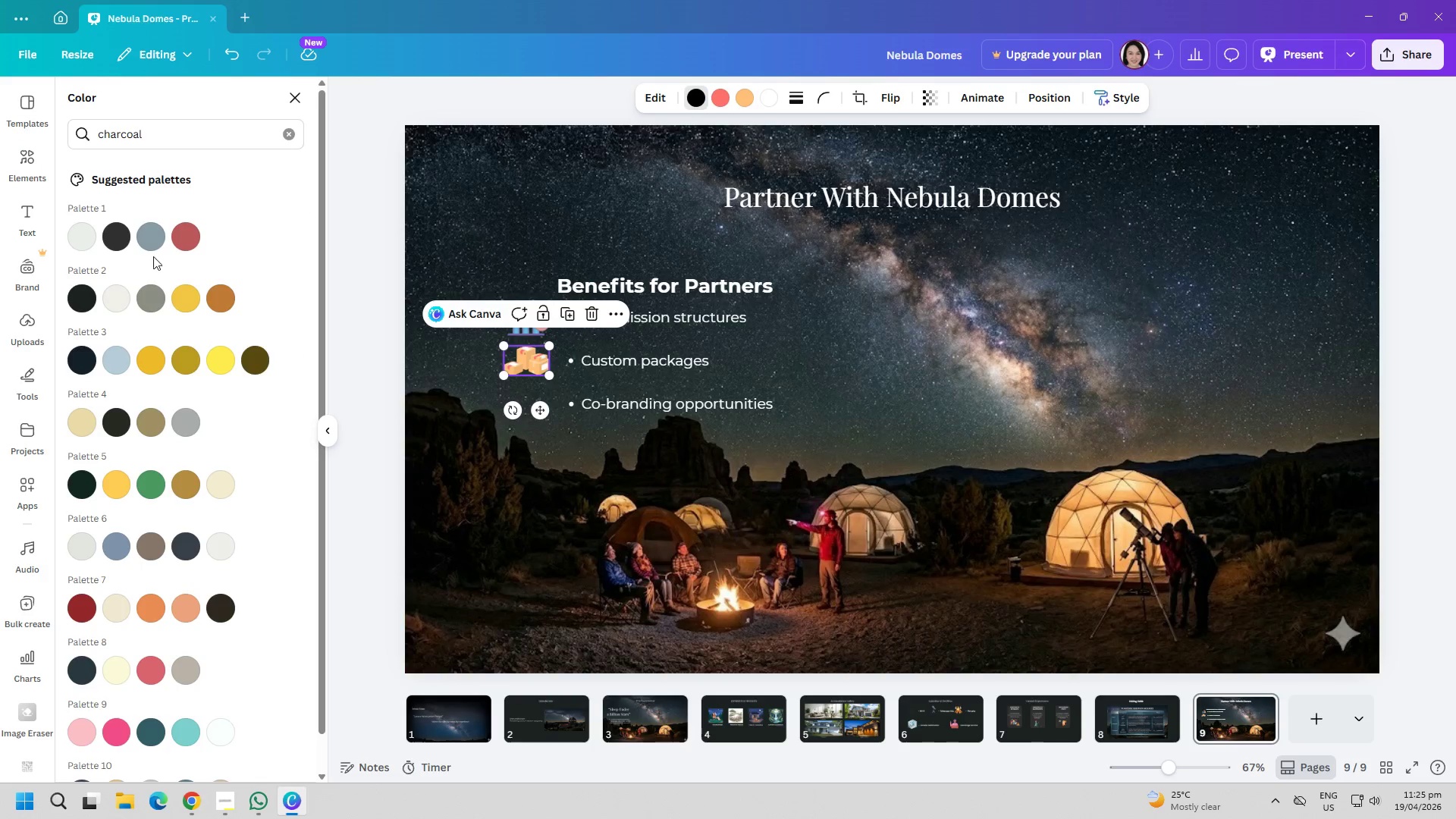 
left_click([149, 244])
 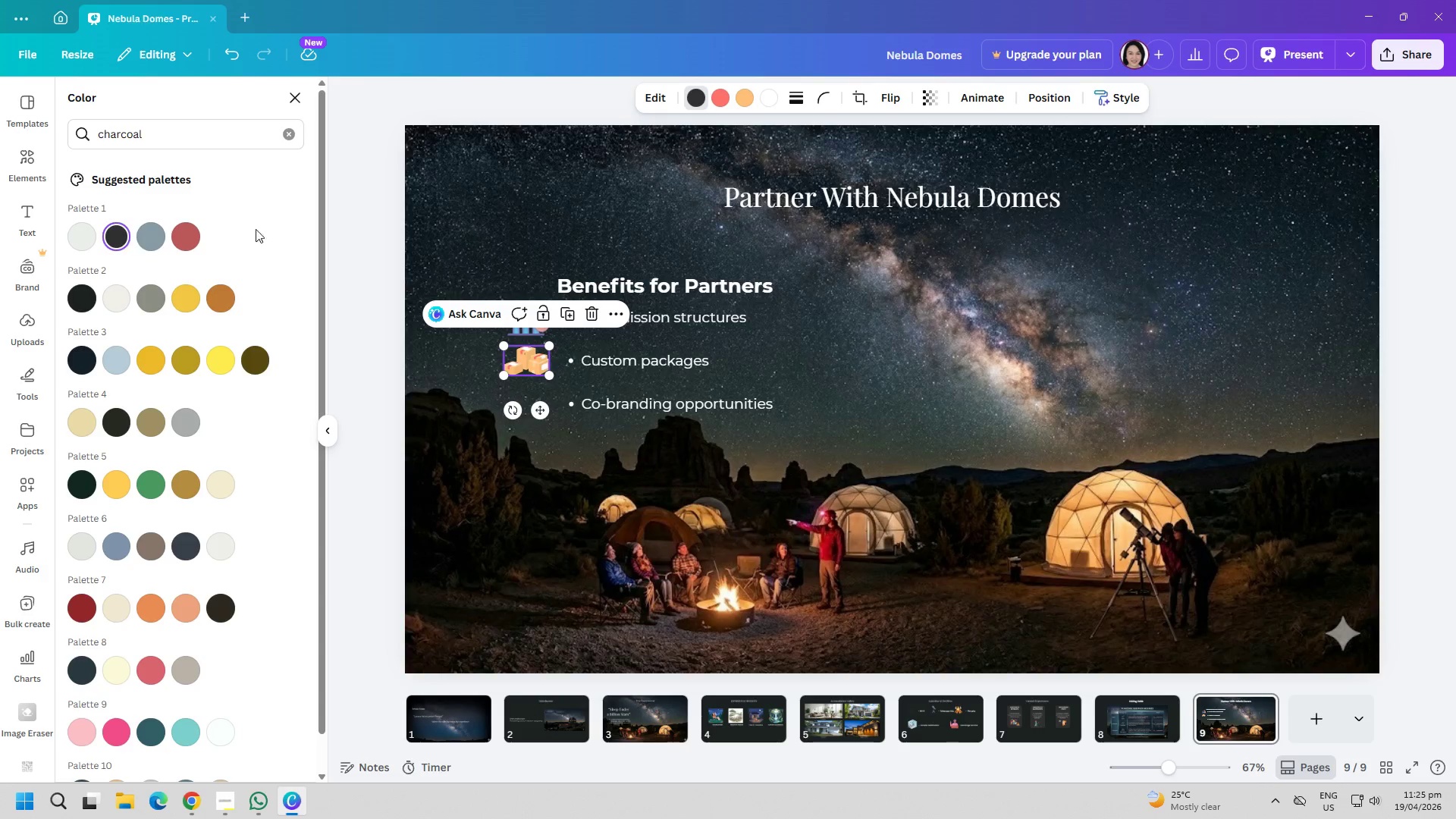 
left_click([714, 98])
 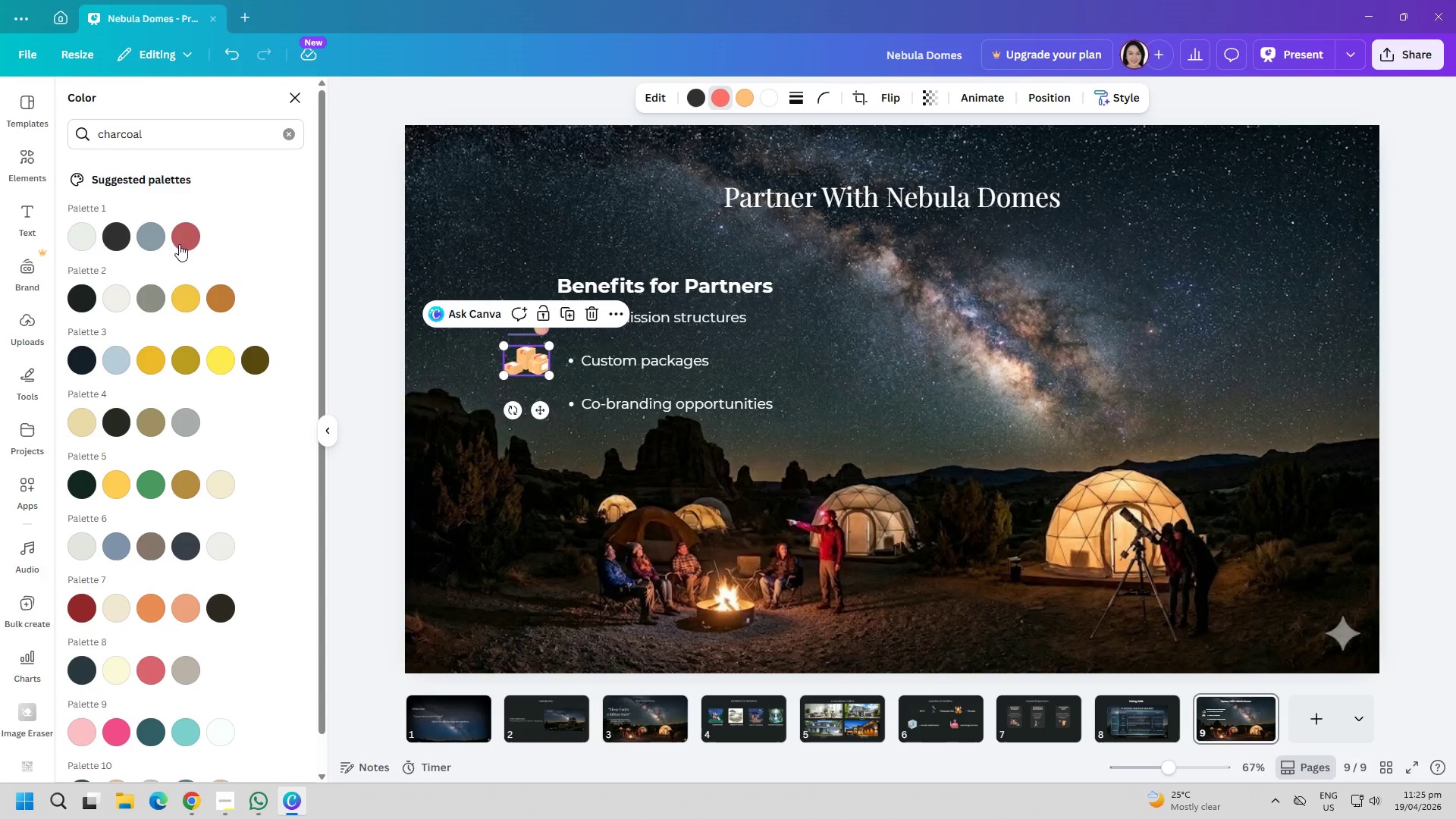 
left_click([158, 239])
 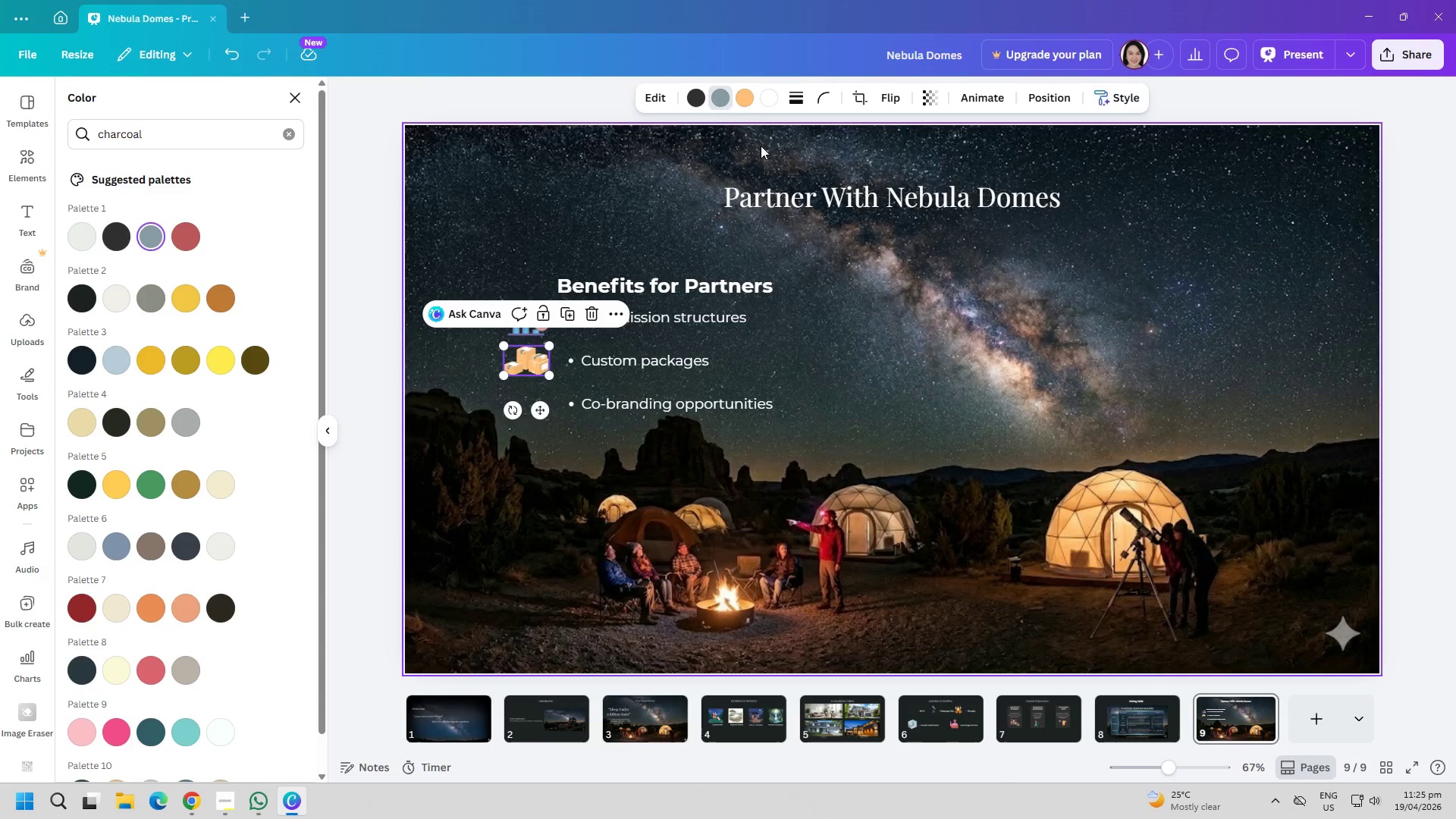 
left_click([737, 94])
 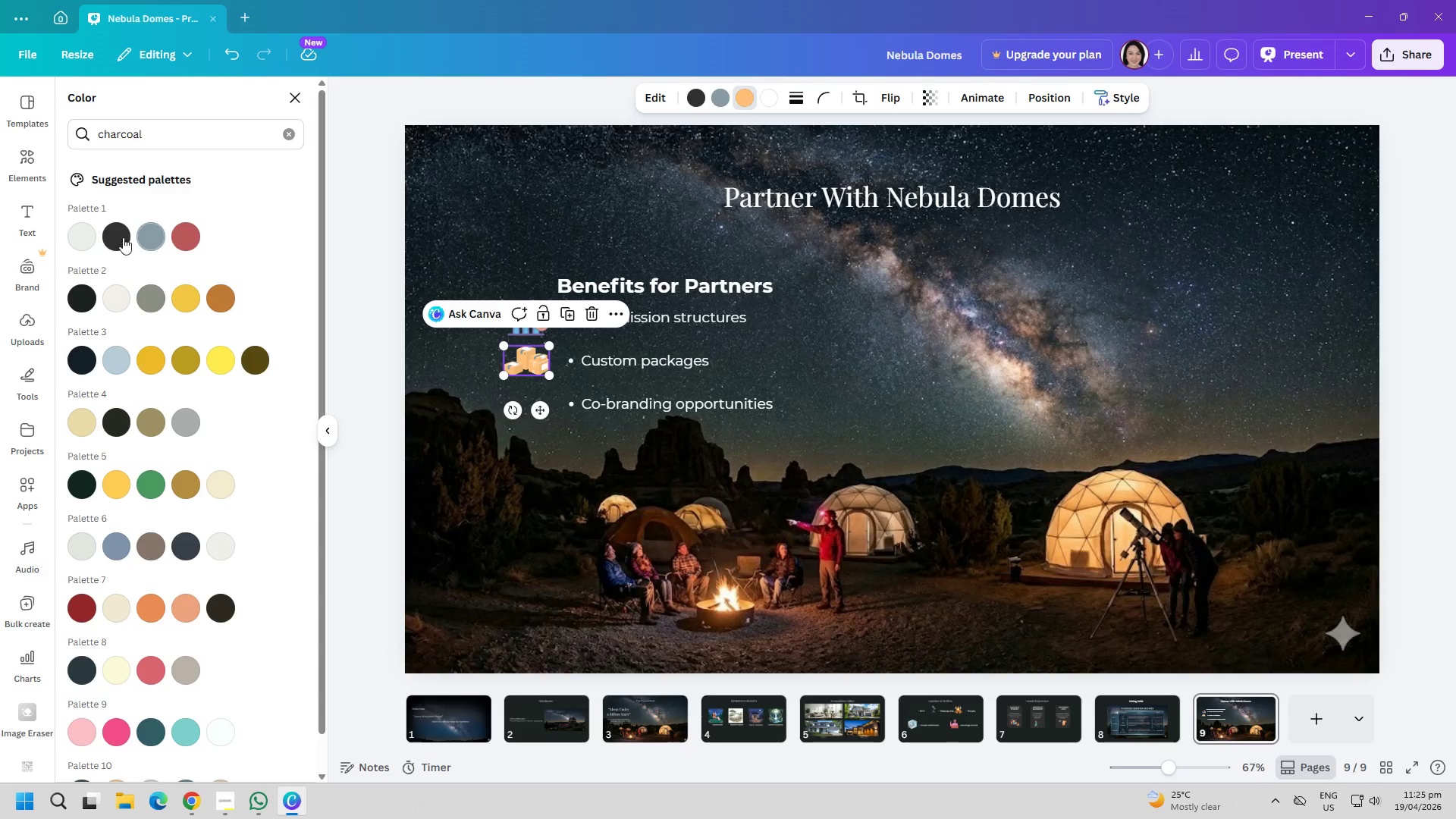 
left_click([116, 237])
 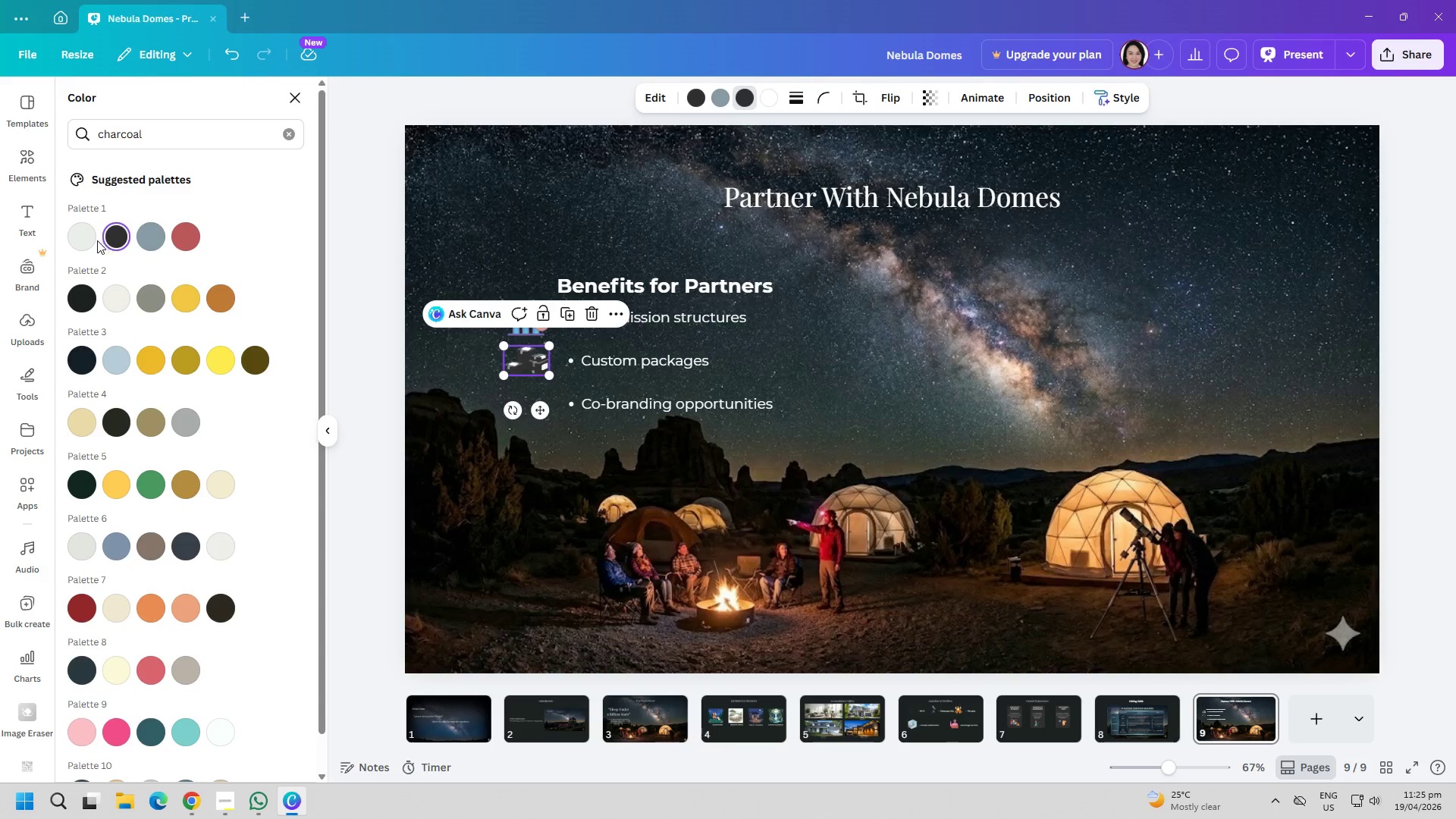 
left_click([87, 240])
 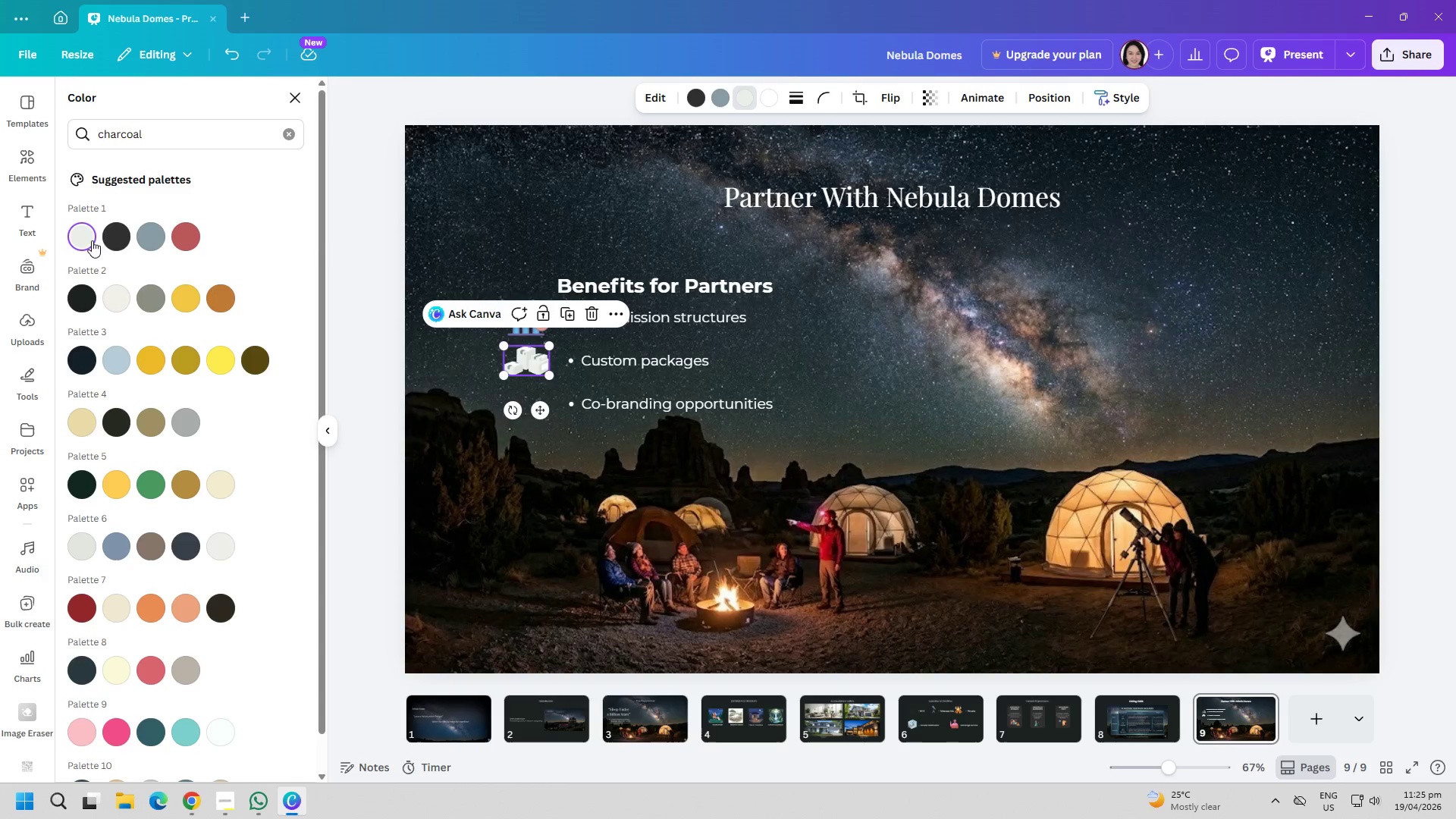 
left_click([146, 232])
 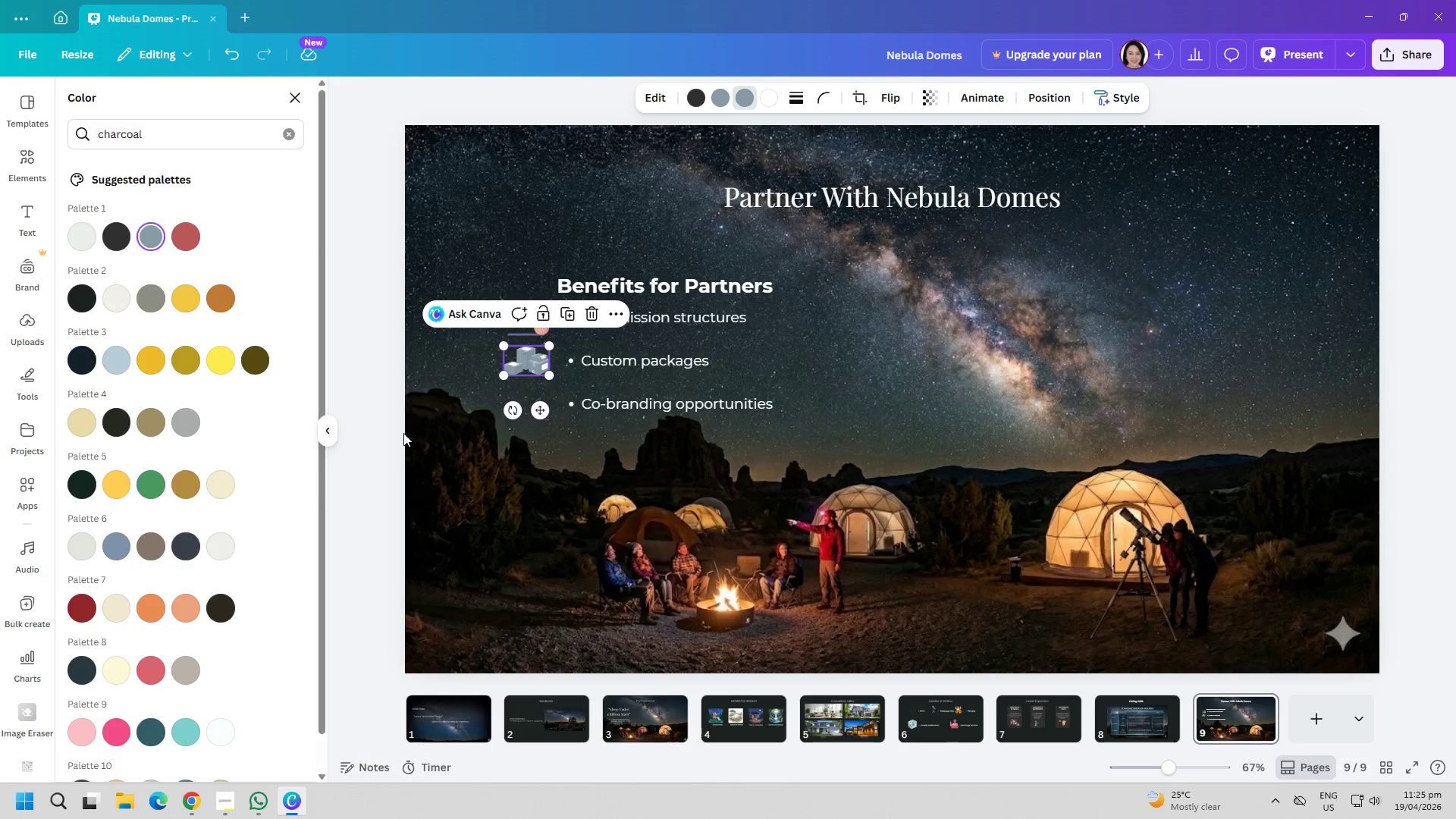 
double_click([510, 452])
 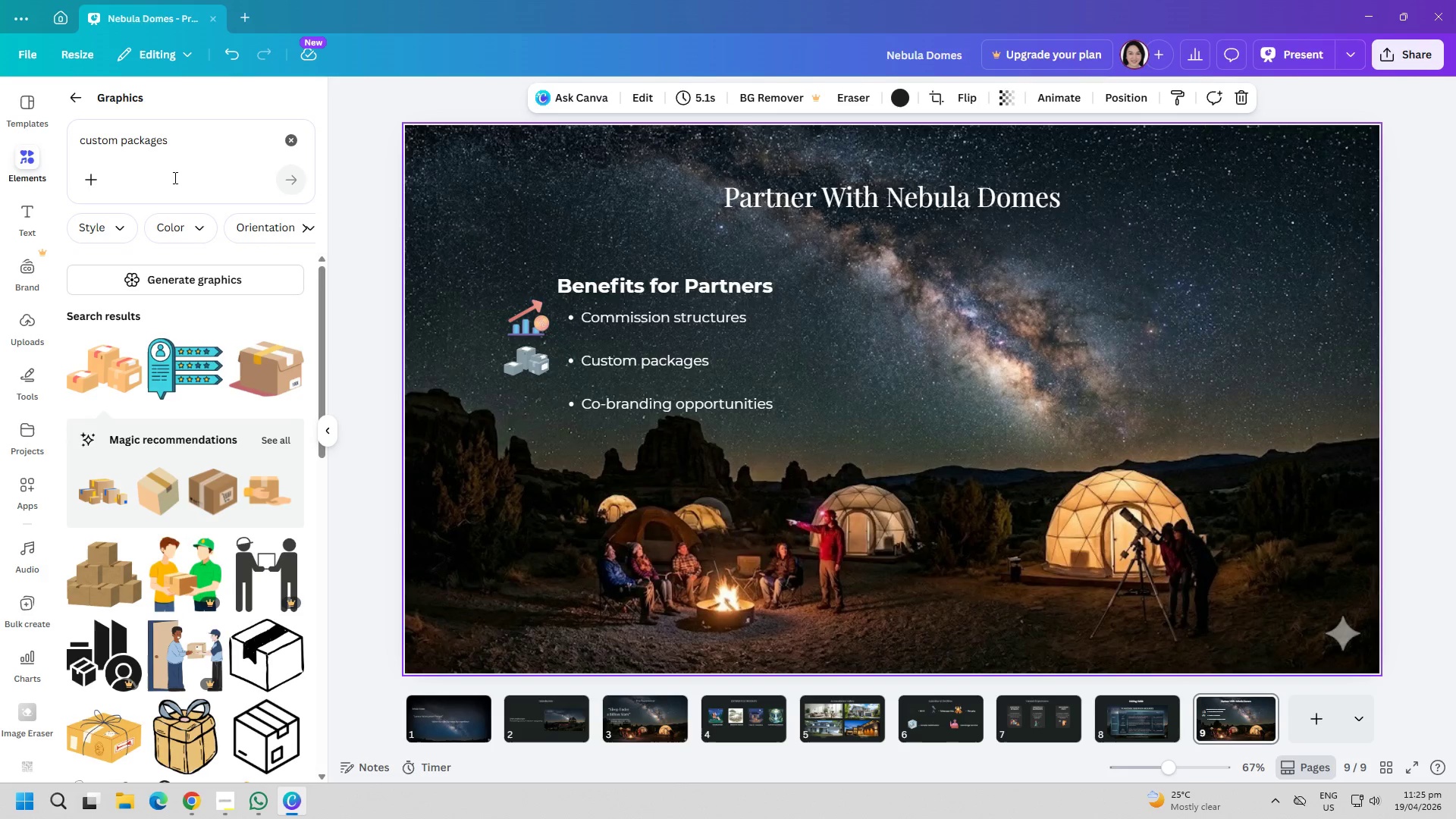 
double_click([224, 150])
 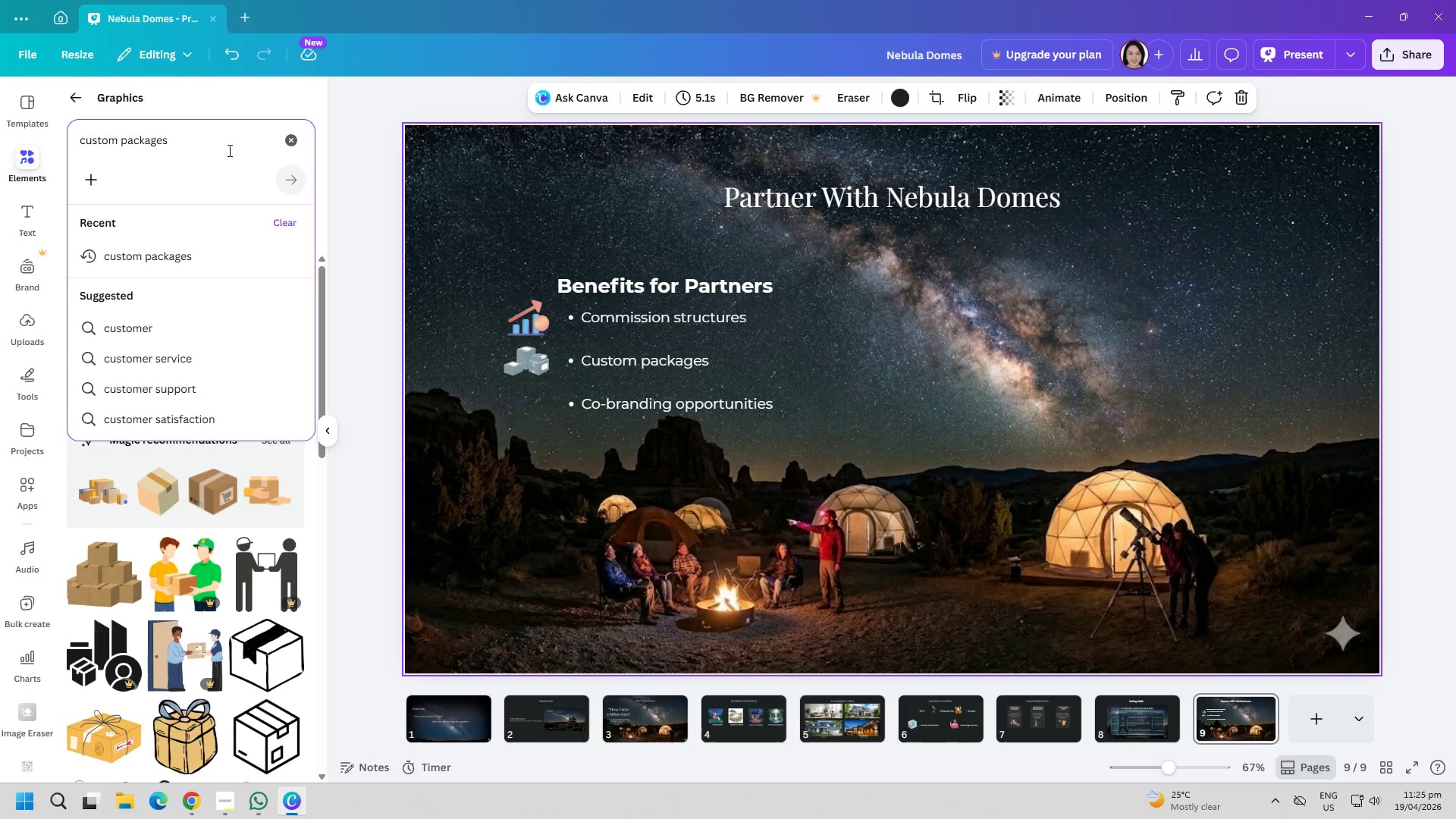 
double_click([228, 150])
 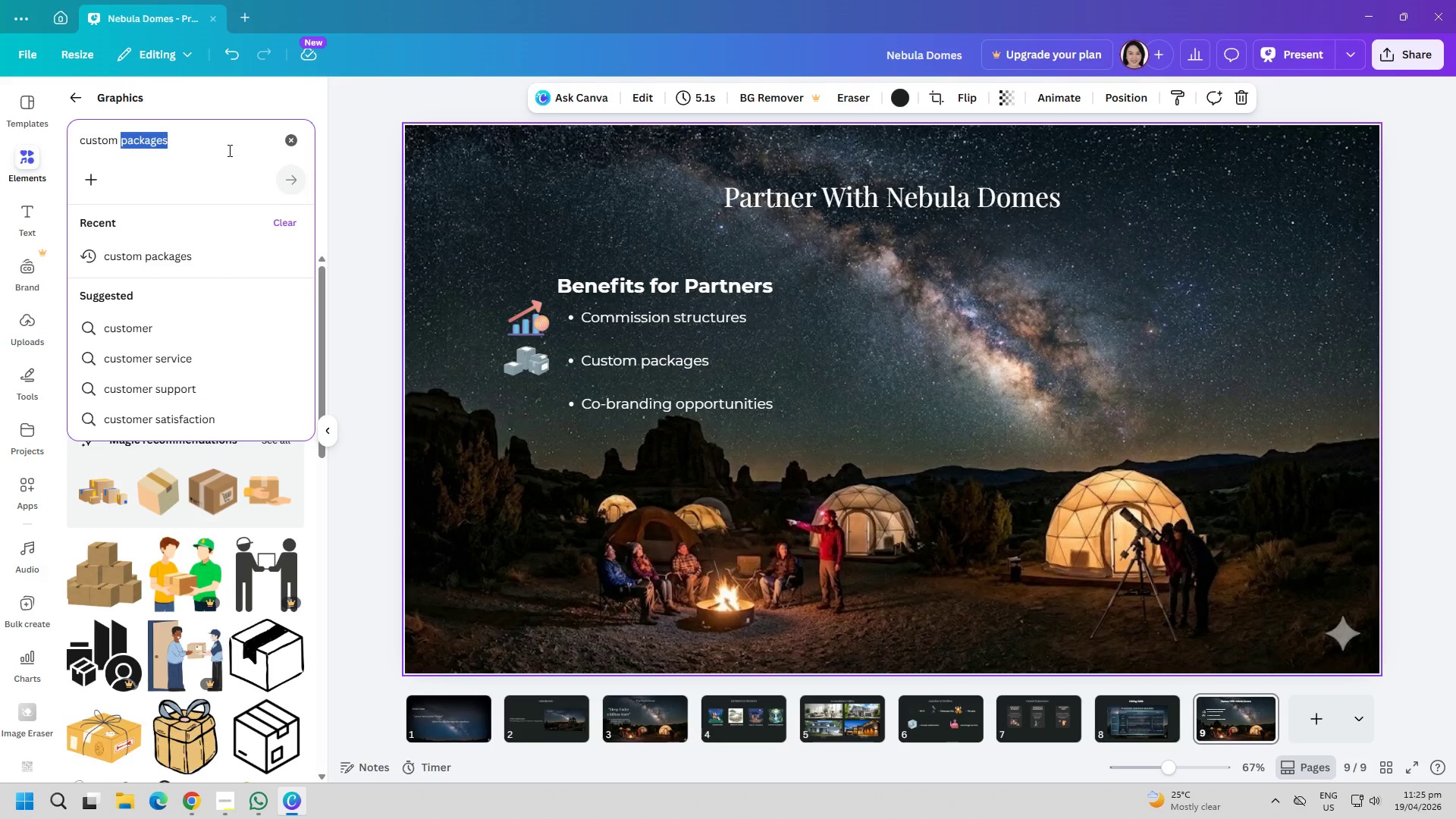 
triple_click([228, 150])
 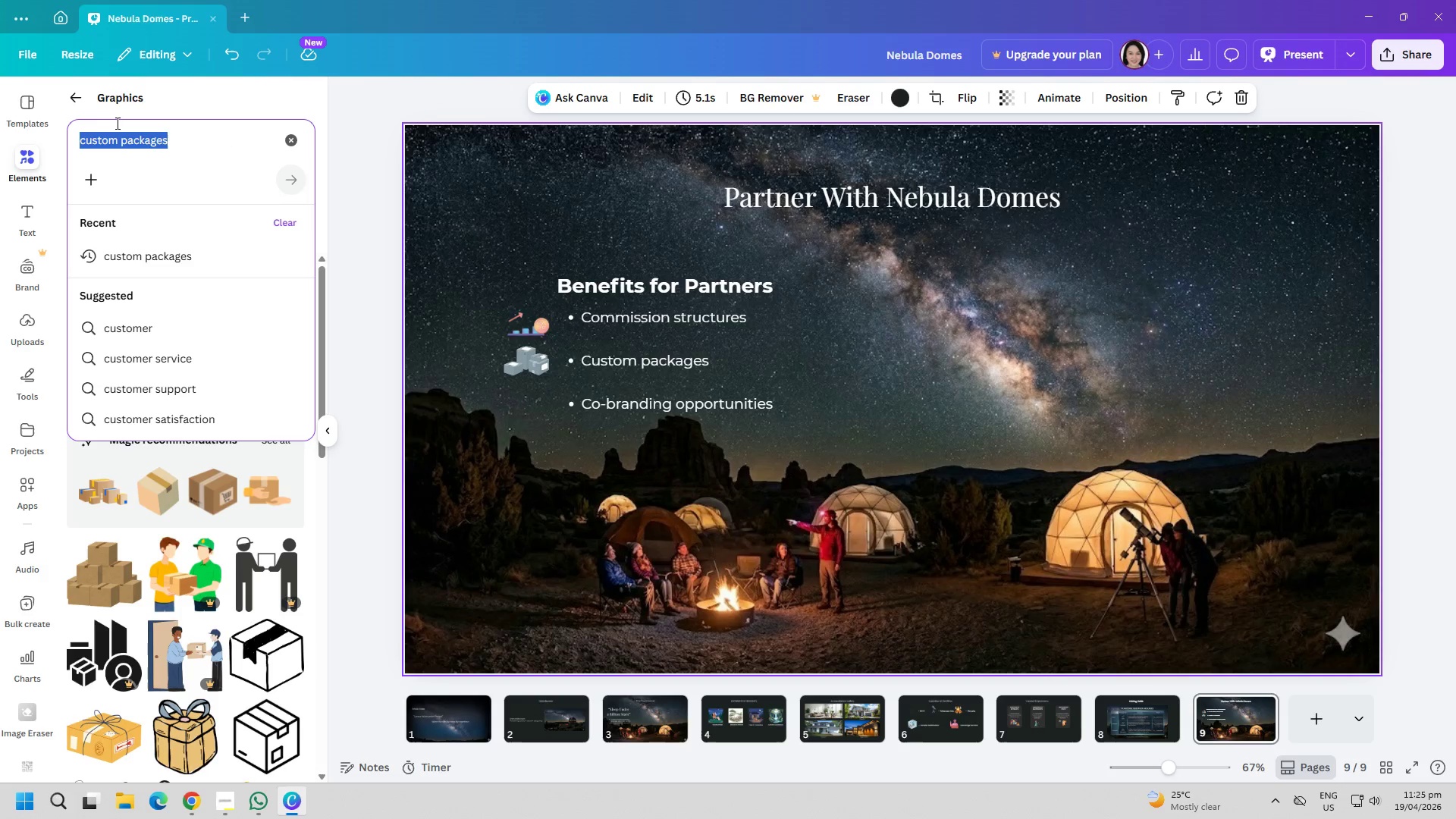 
left_click([240, 52])
 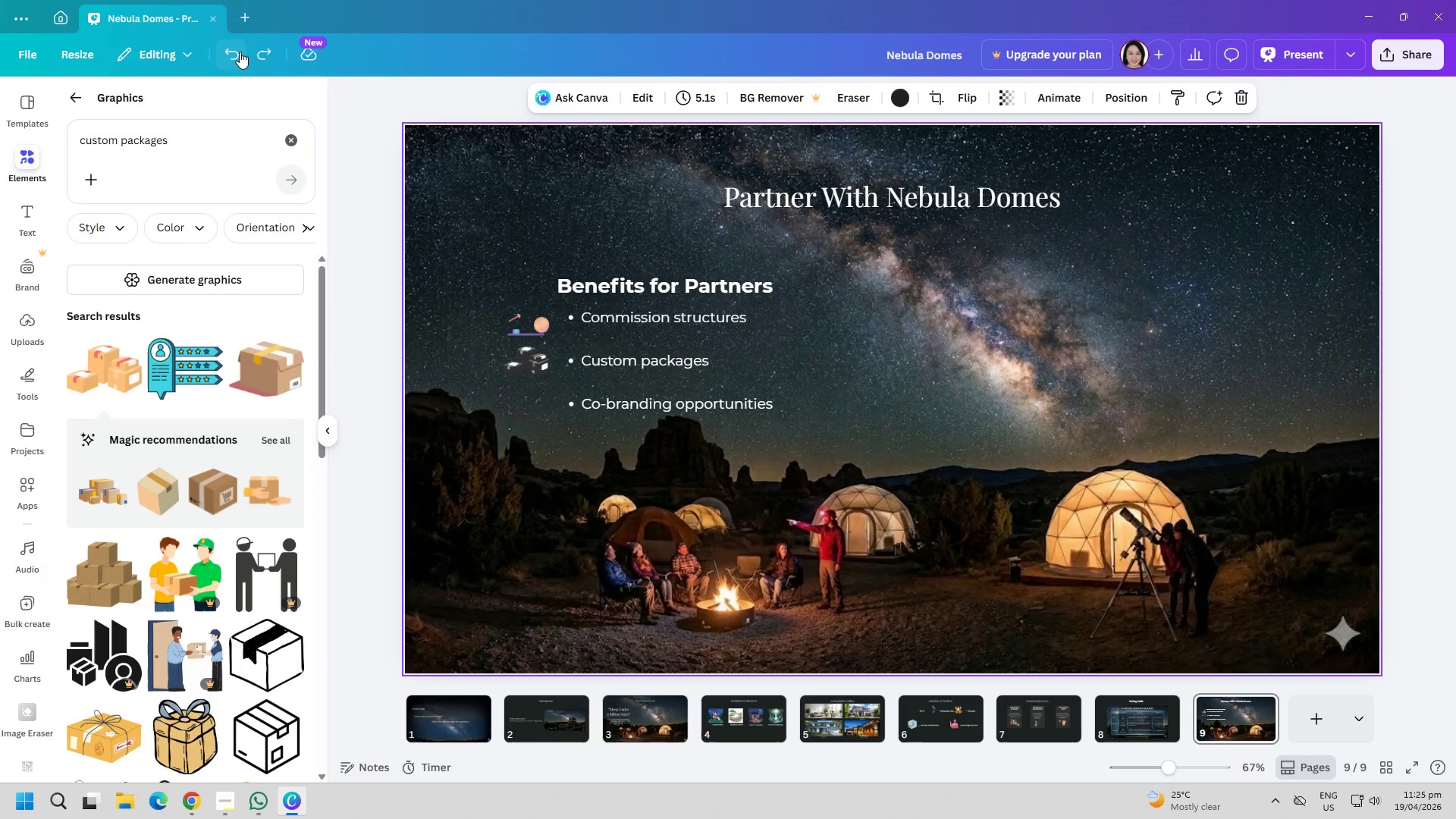 
double_click([240, 52])
 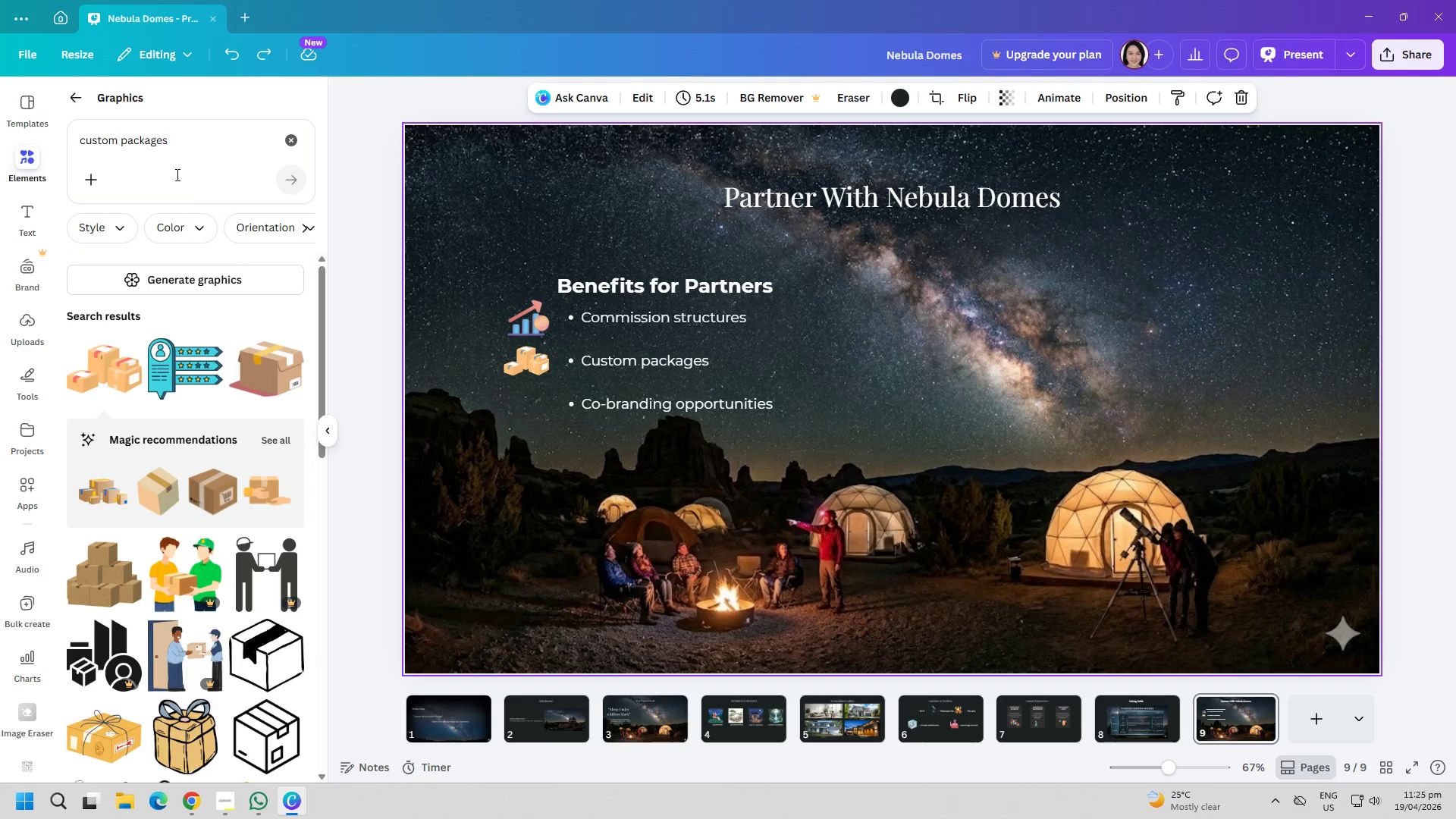 
double_click([185, 139])
 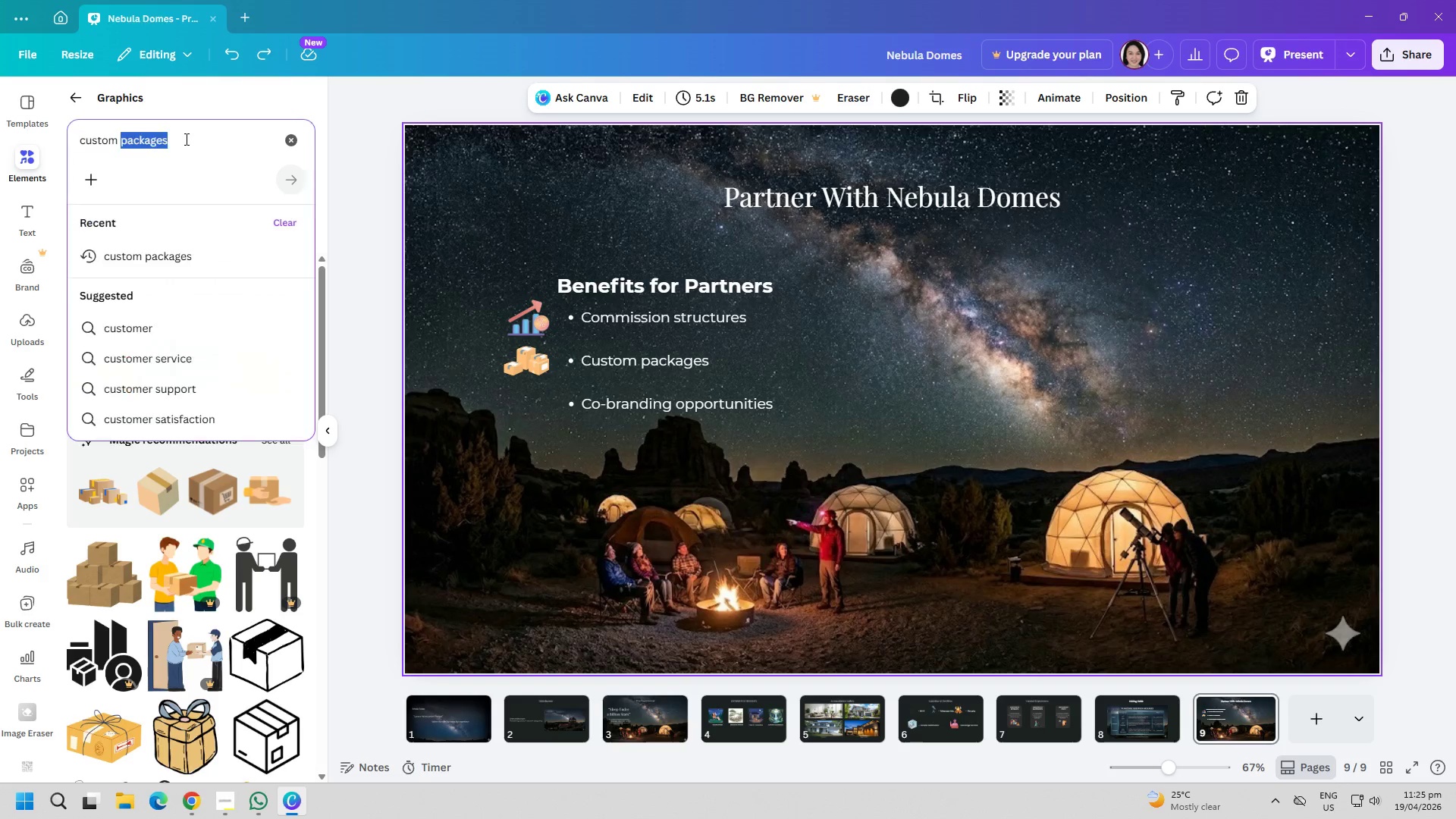 
triple_click([185, 139])
 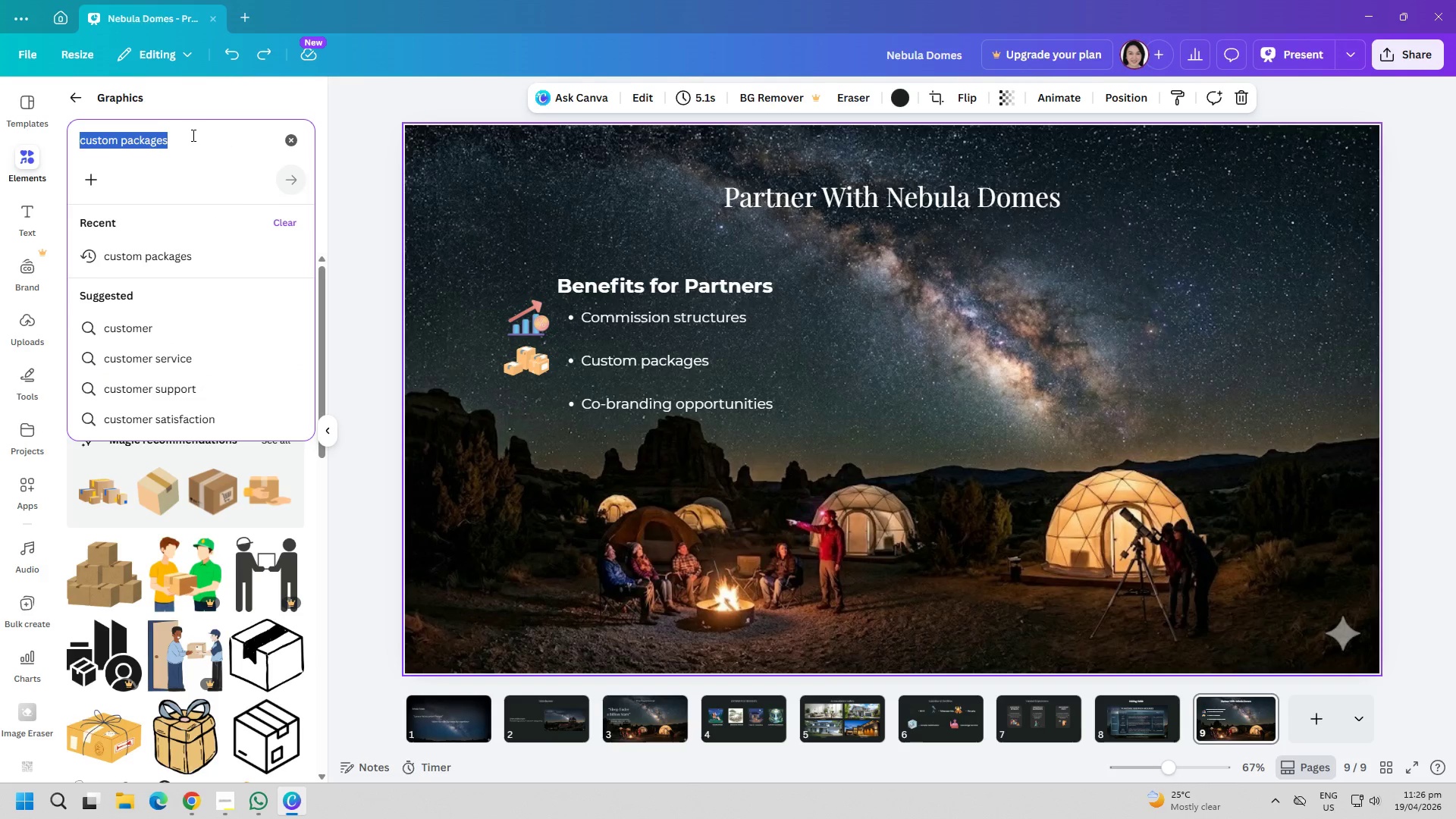 
type(co-branding opportunities)
 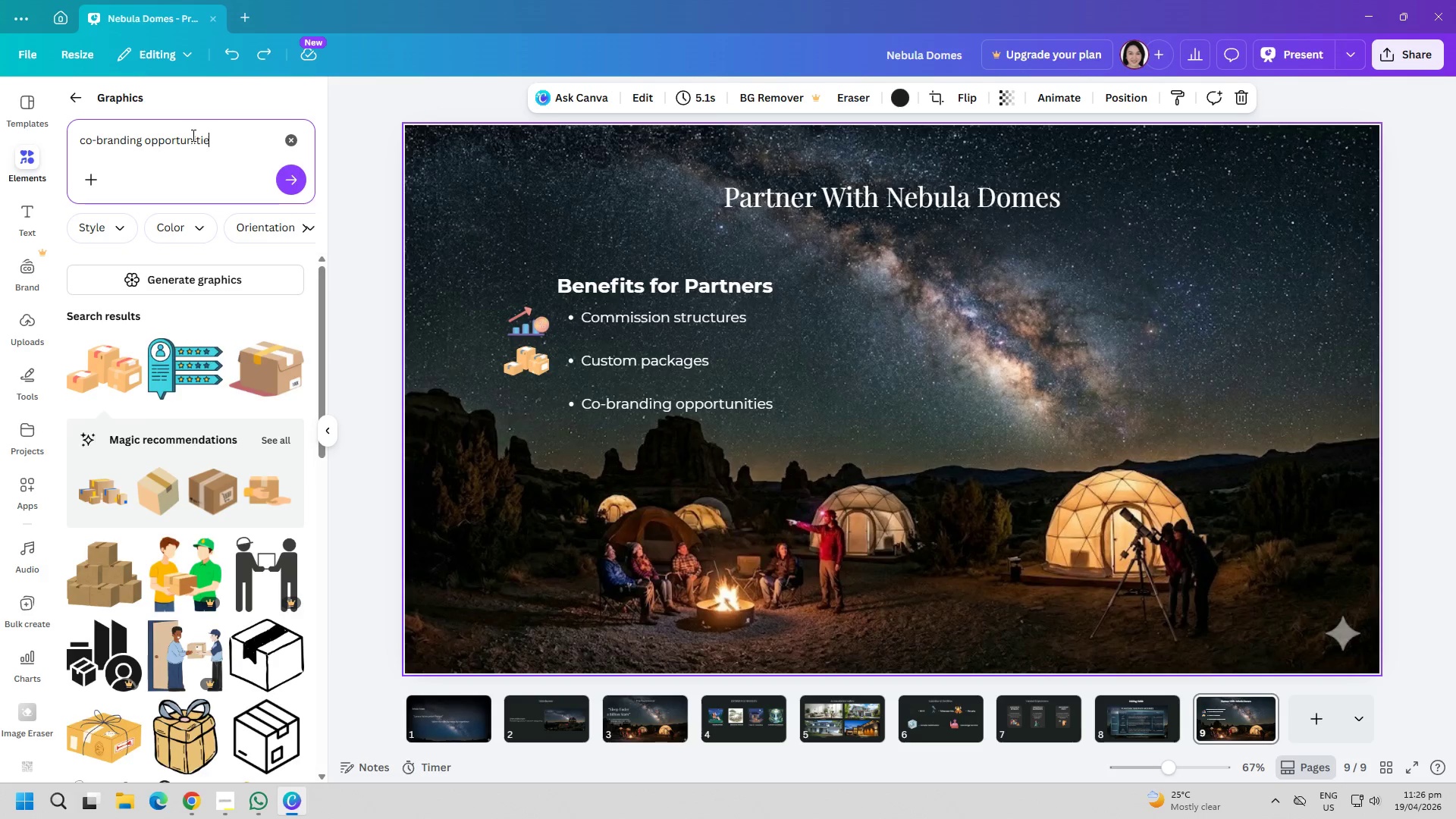 
key(Enter)
 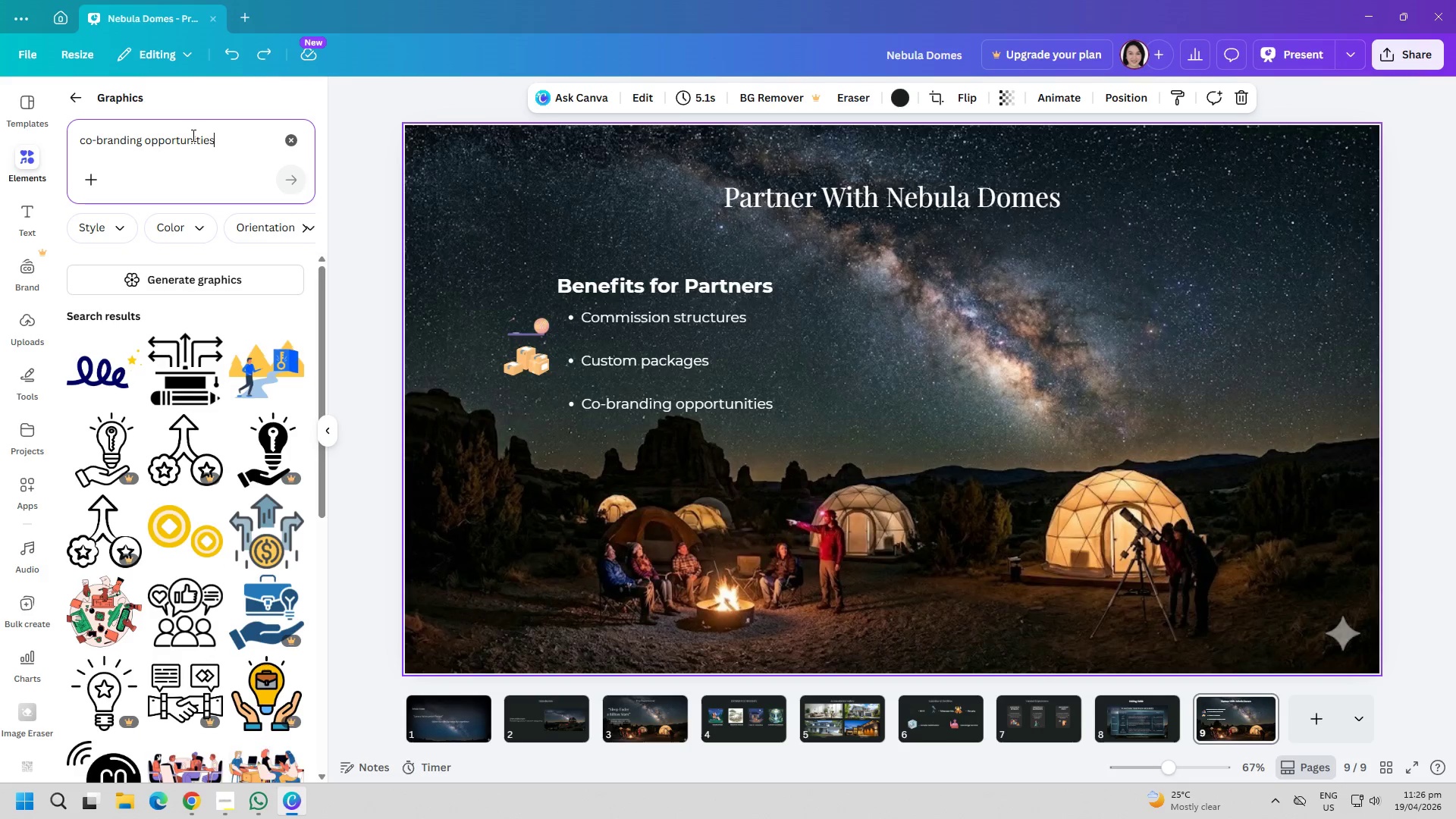 
mouse_move([221, 235])
 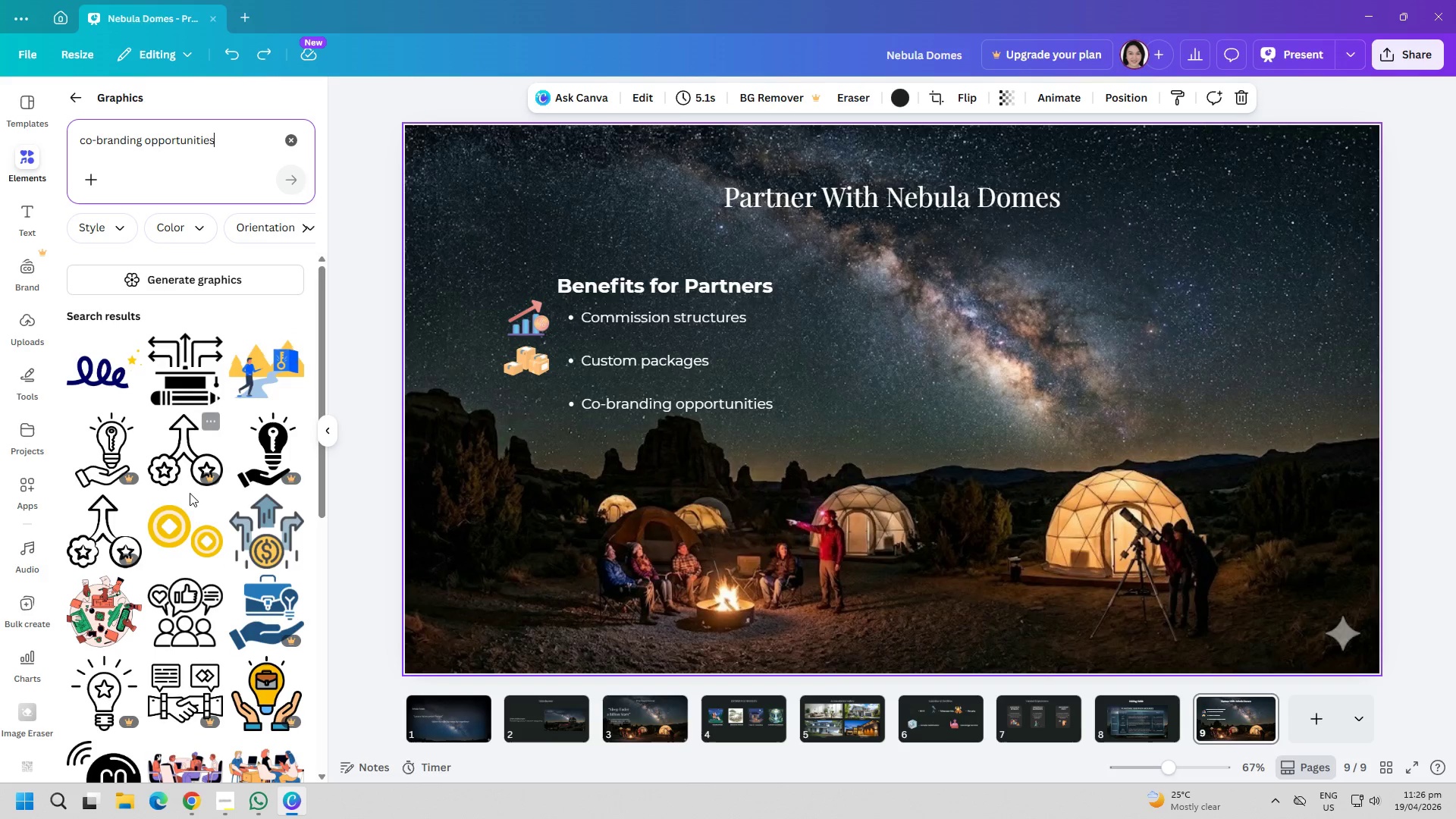 
mouse_move([180, 532])
 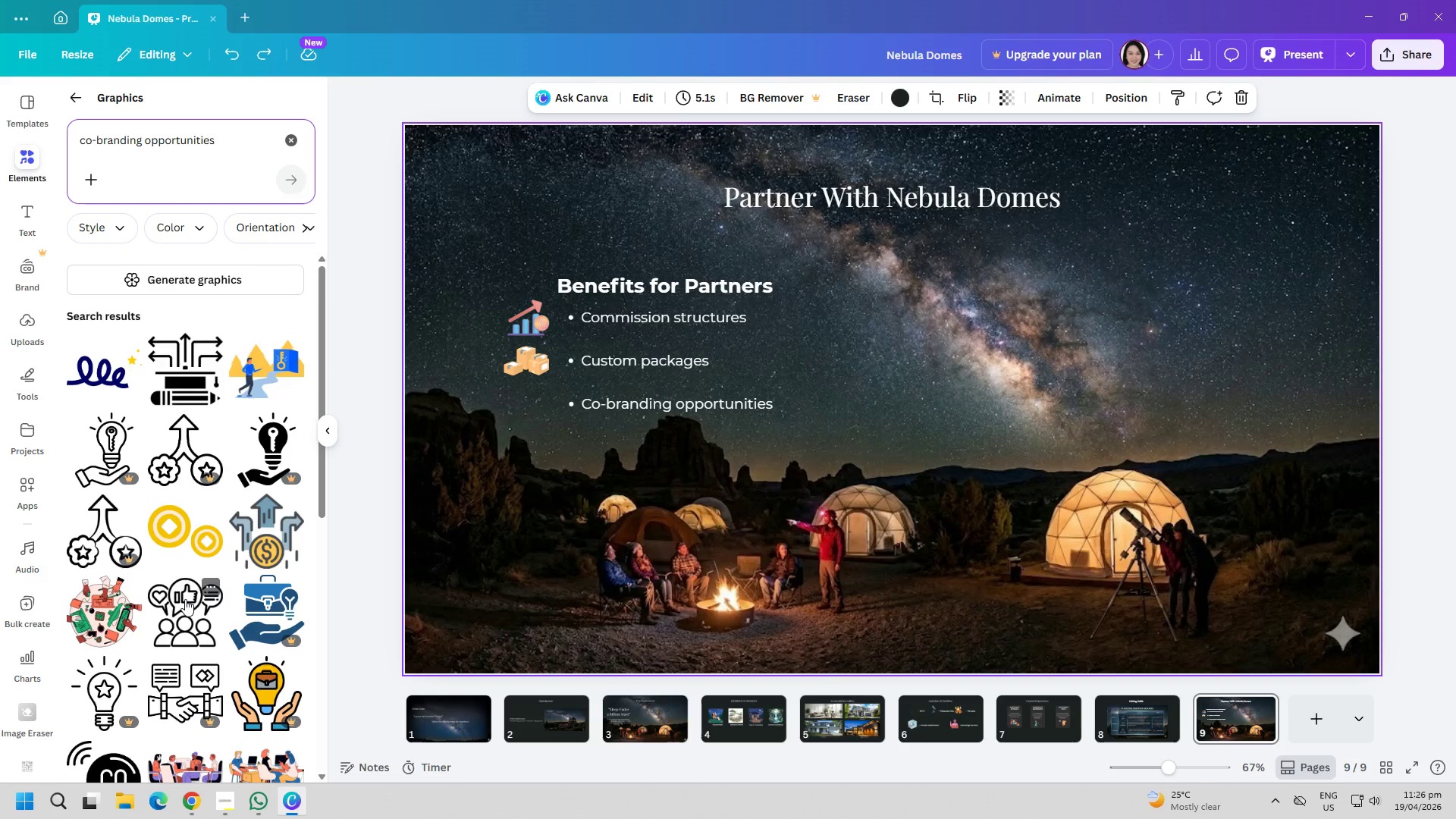 
scroll: coordinate [184, 598], scroll_direction: down, amount: 7.0
 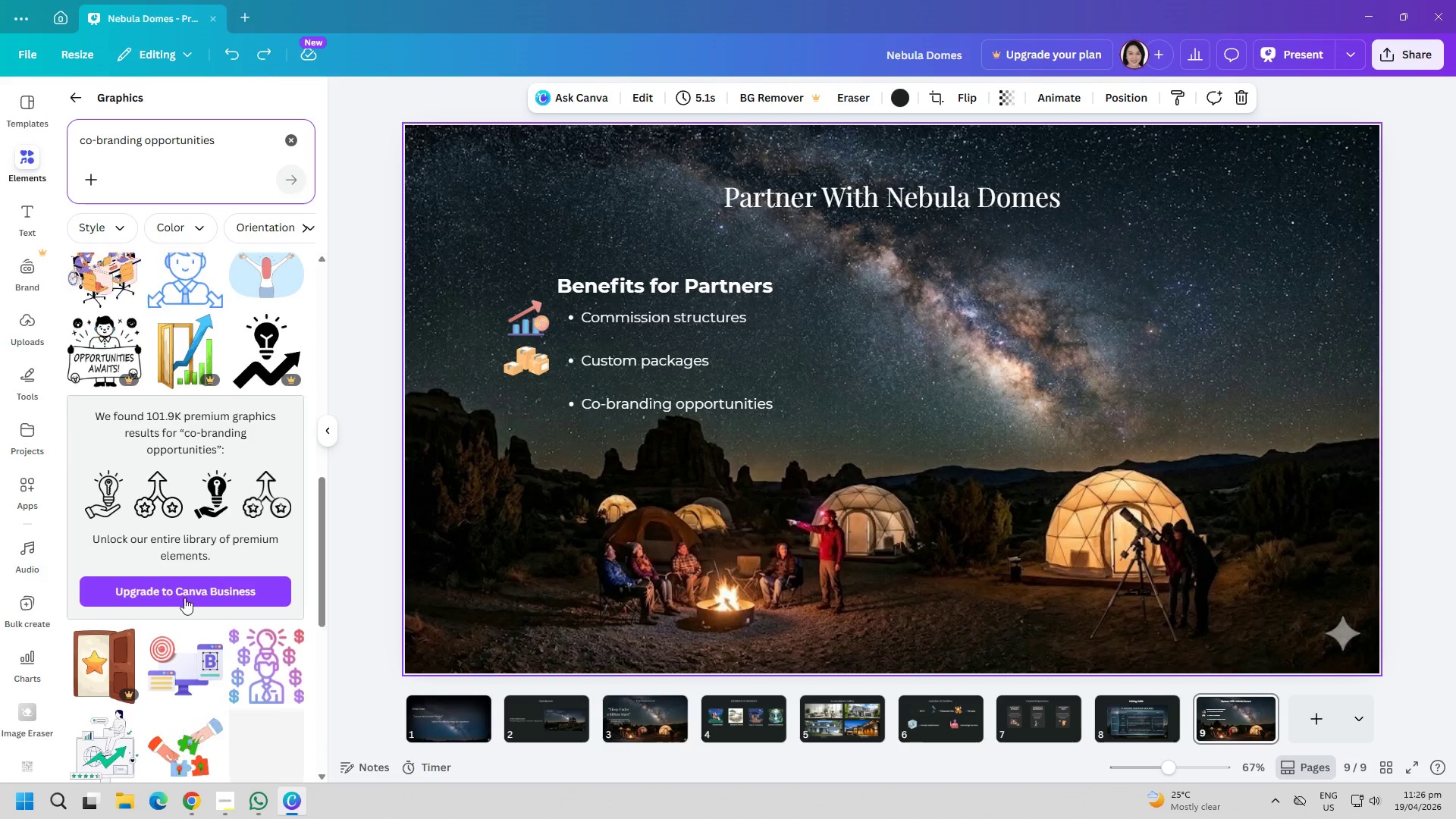 
mouse_move([279, 597])
 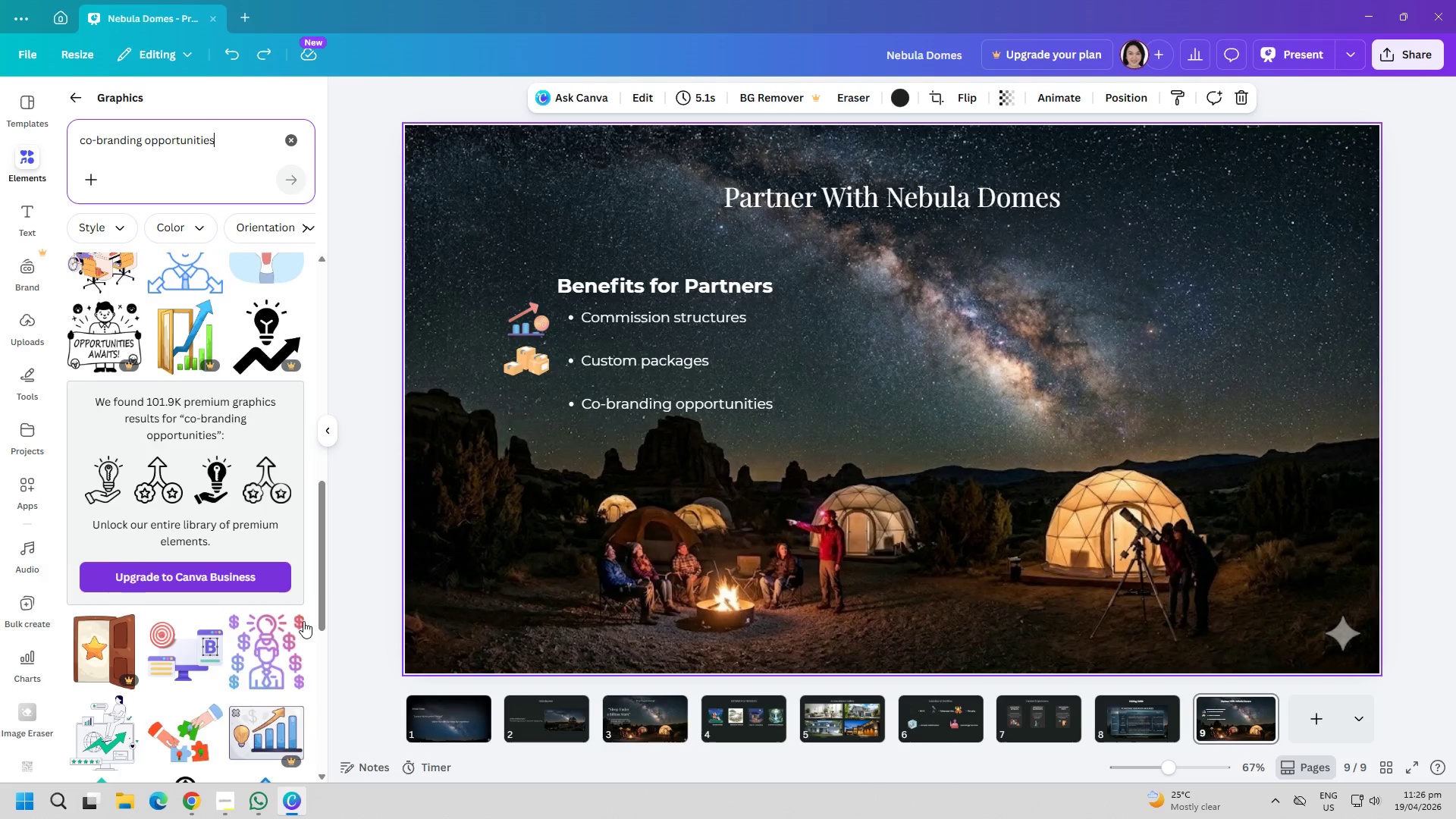 
scroll: coordinate [171, 516], scroll_direction: down, amount: 12.0
 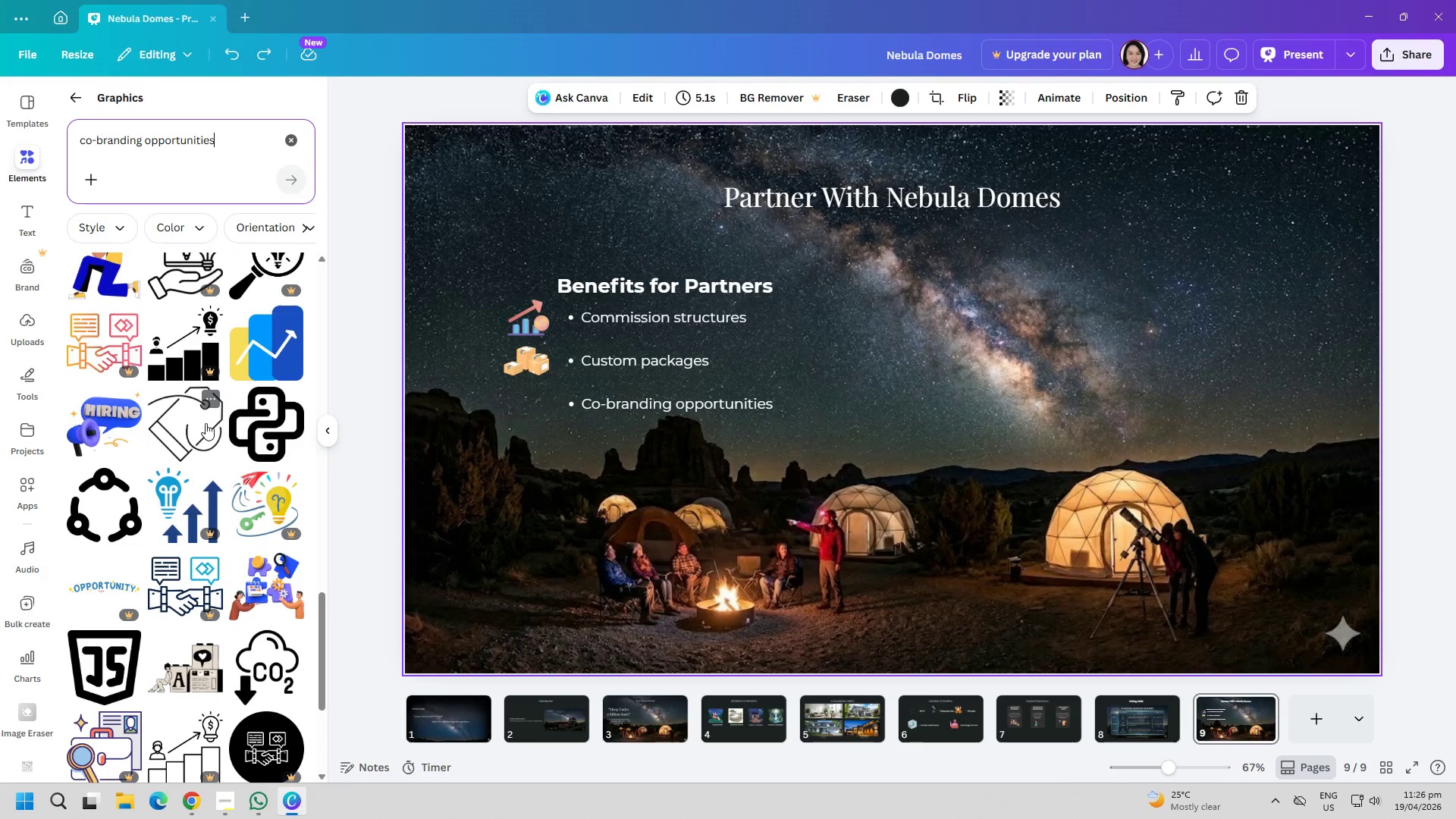 
left_click([203, 426])
 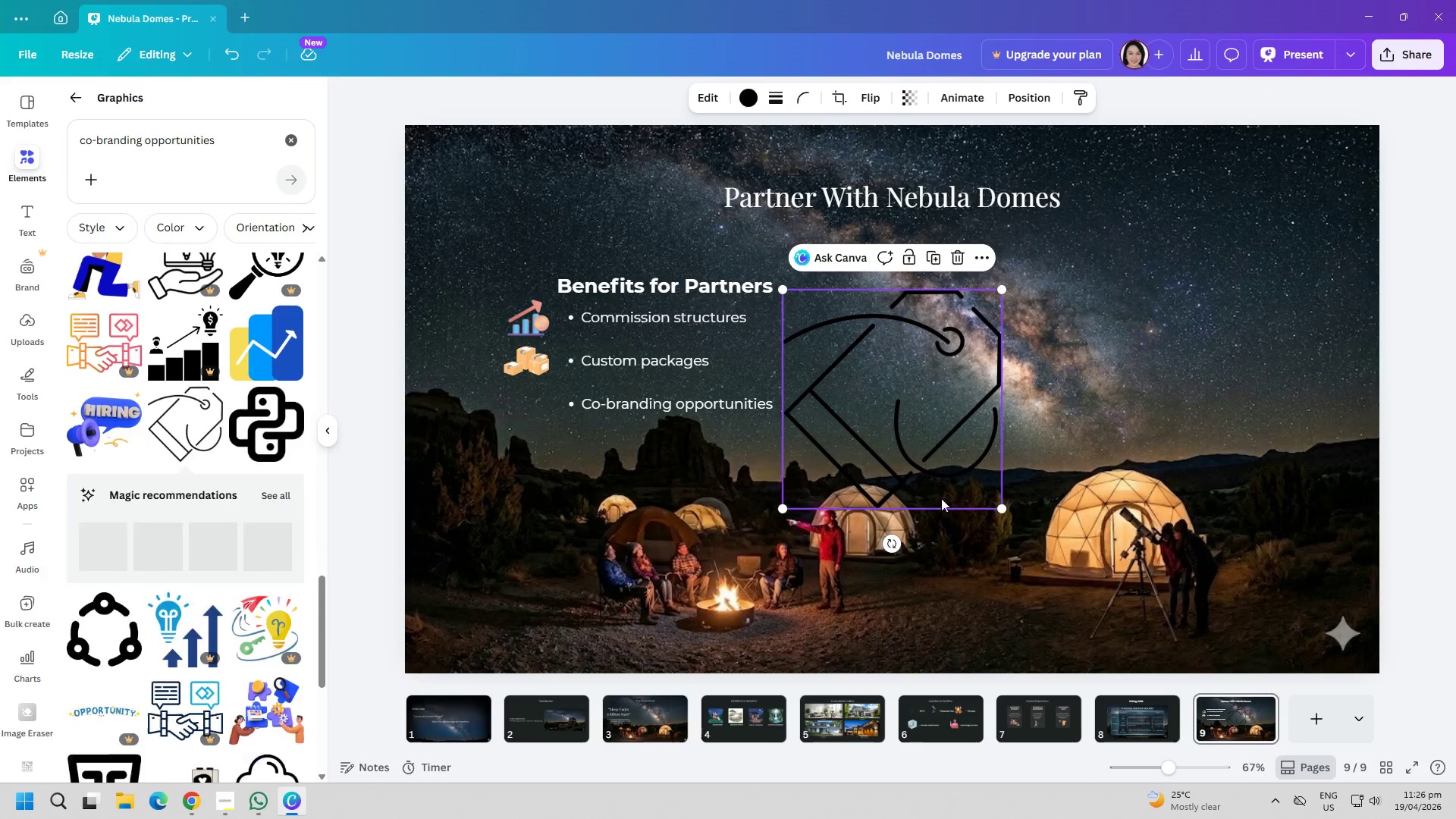 
left_click_drag(start_coordinate=[911, 432], to_coordinate=[974, 541])
 